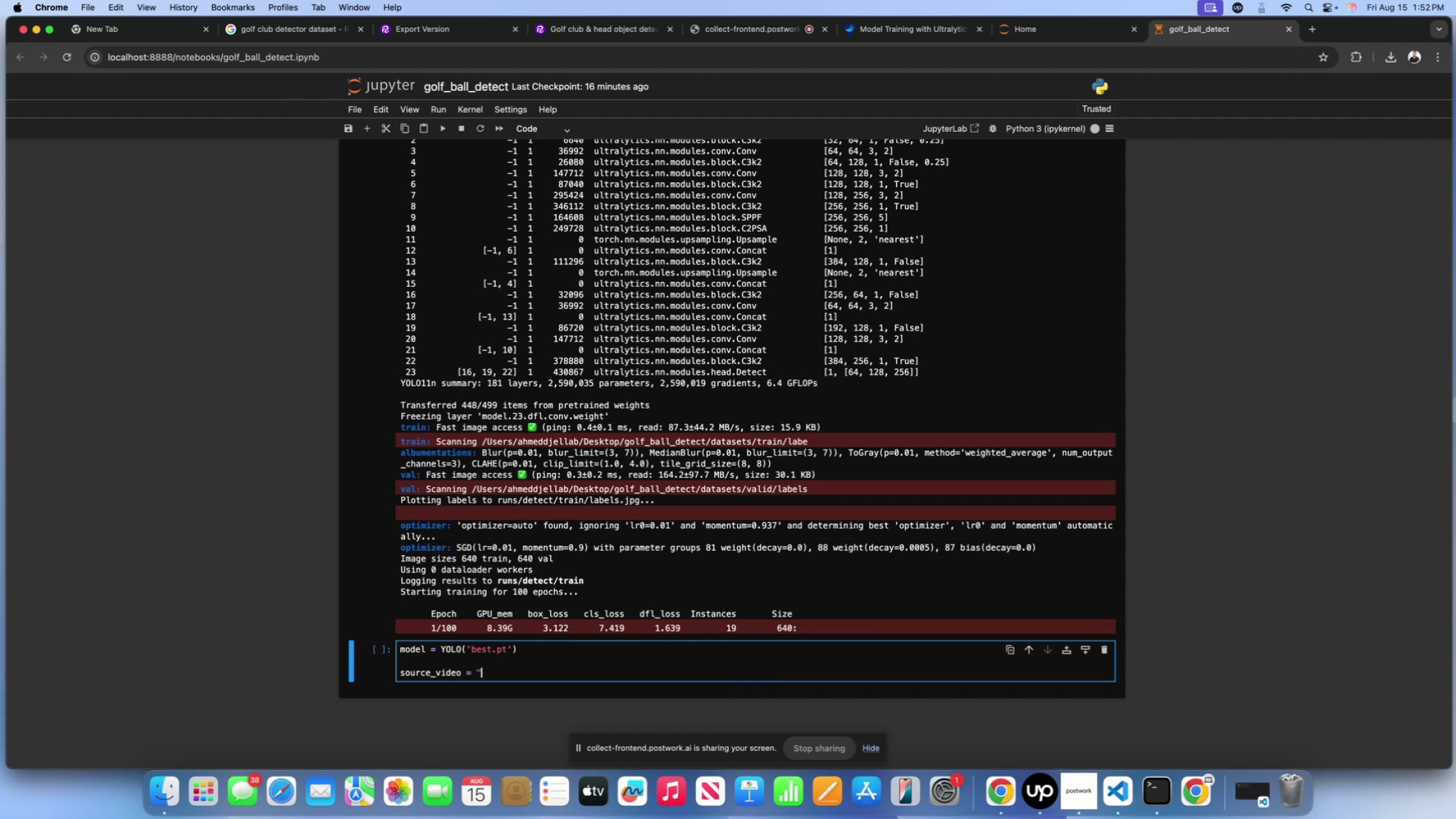 
key(Shift+Quote)
 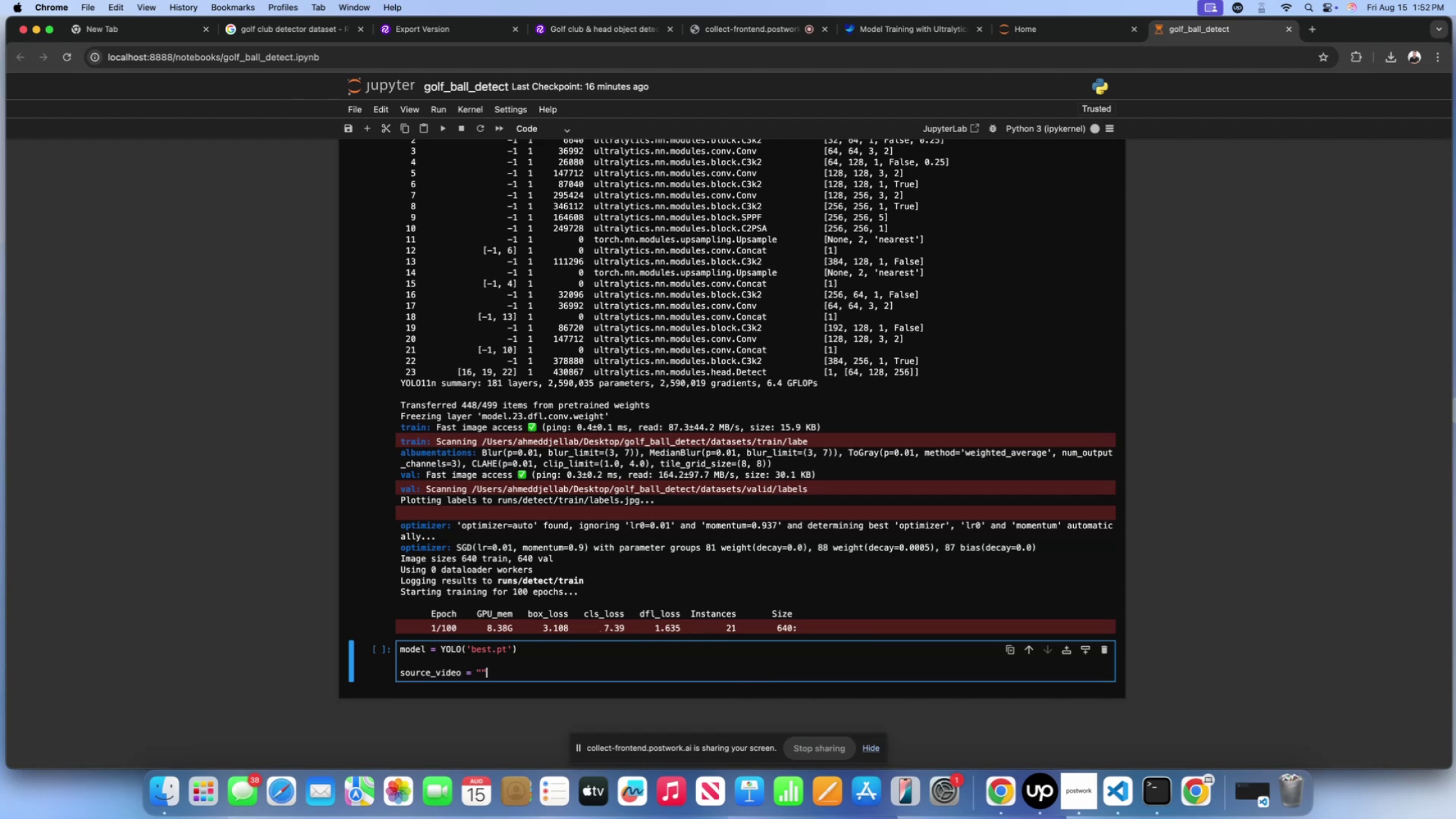 
key(ArrowLeft)
 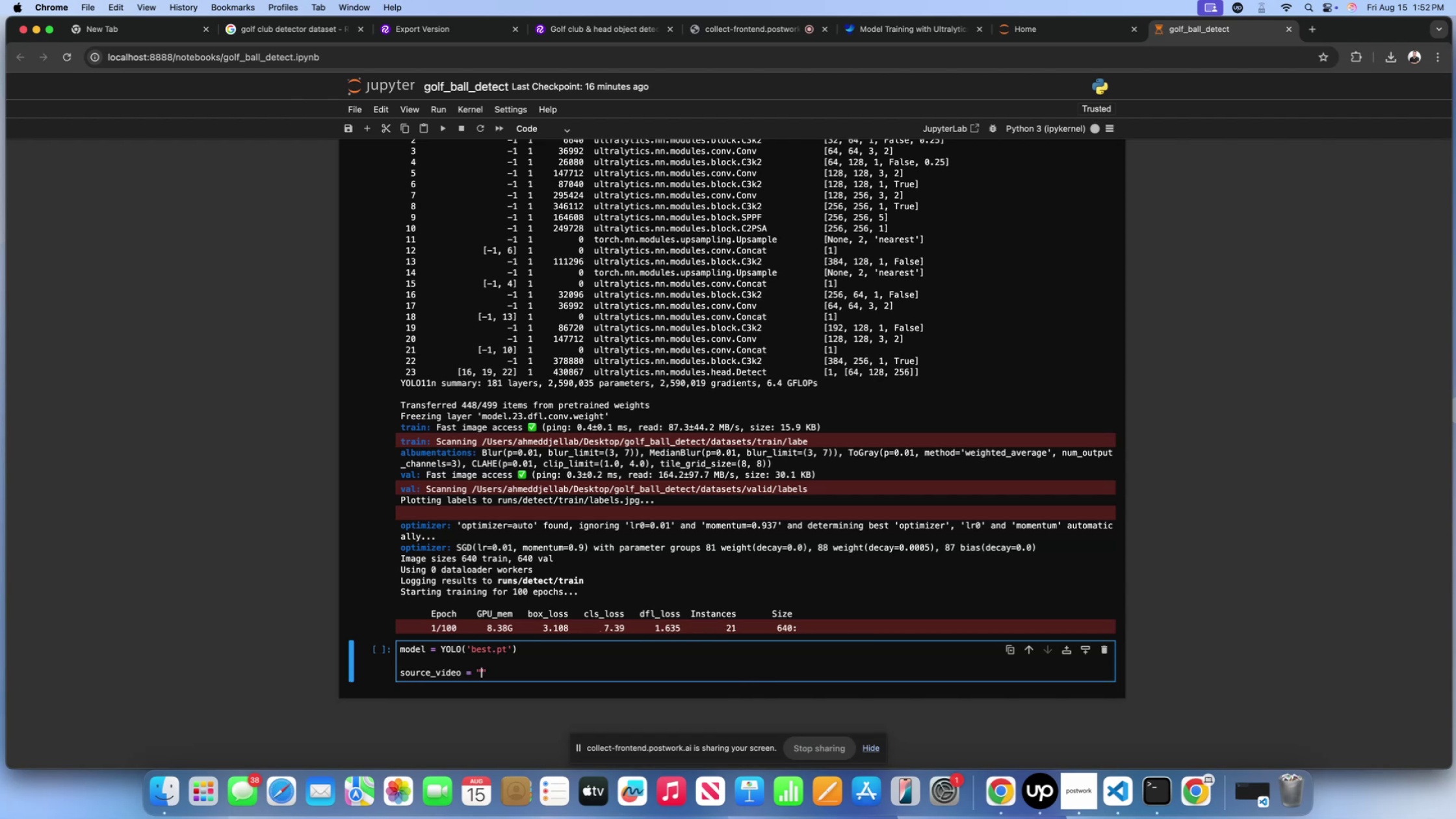 
type(my_video.mp4)
 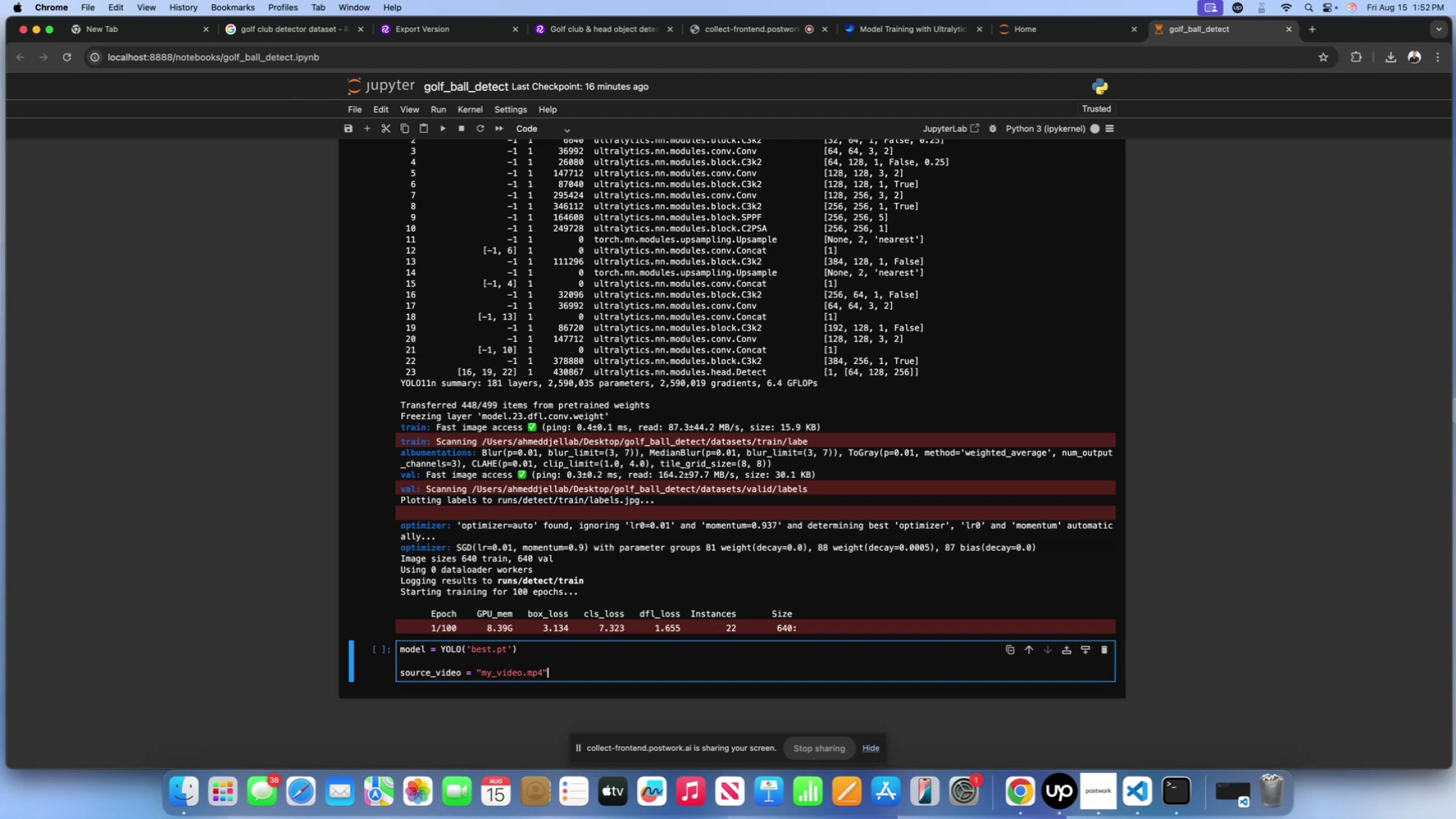 
 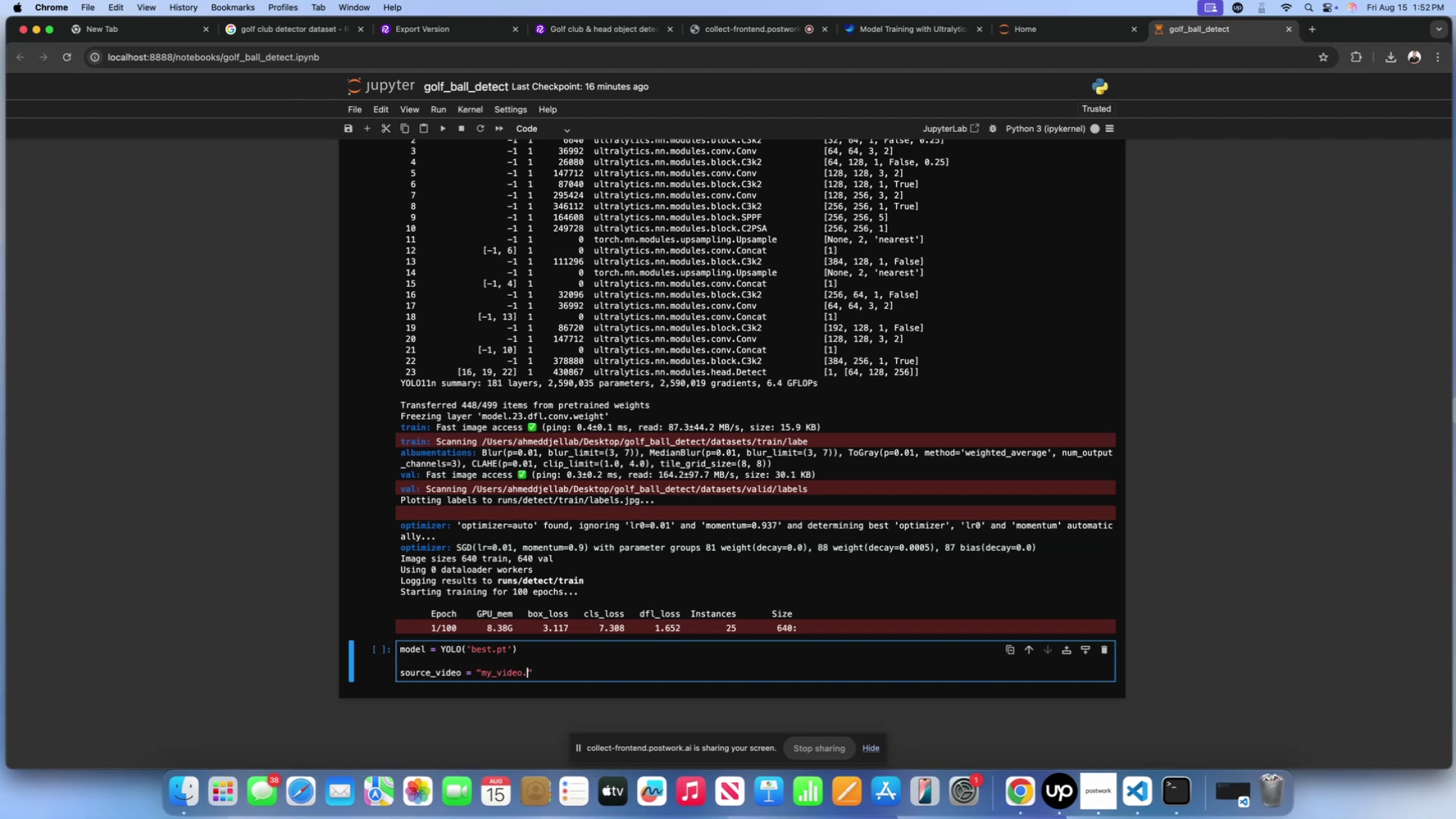 
key(ArrowRight)
 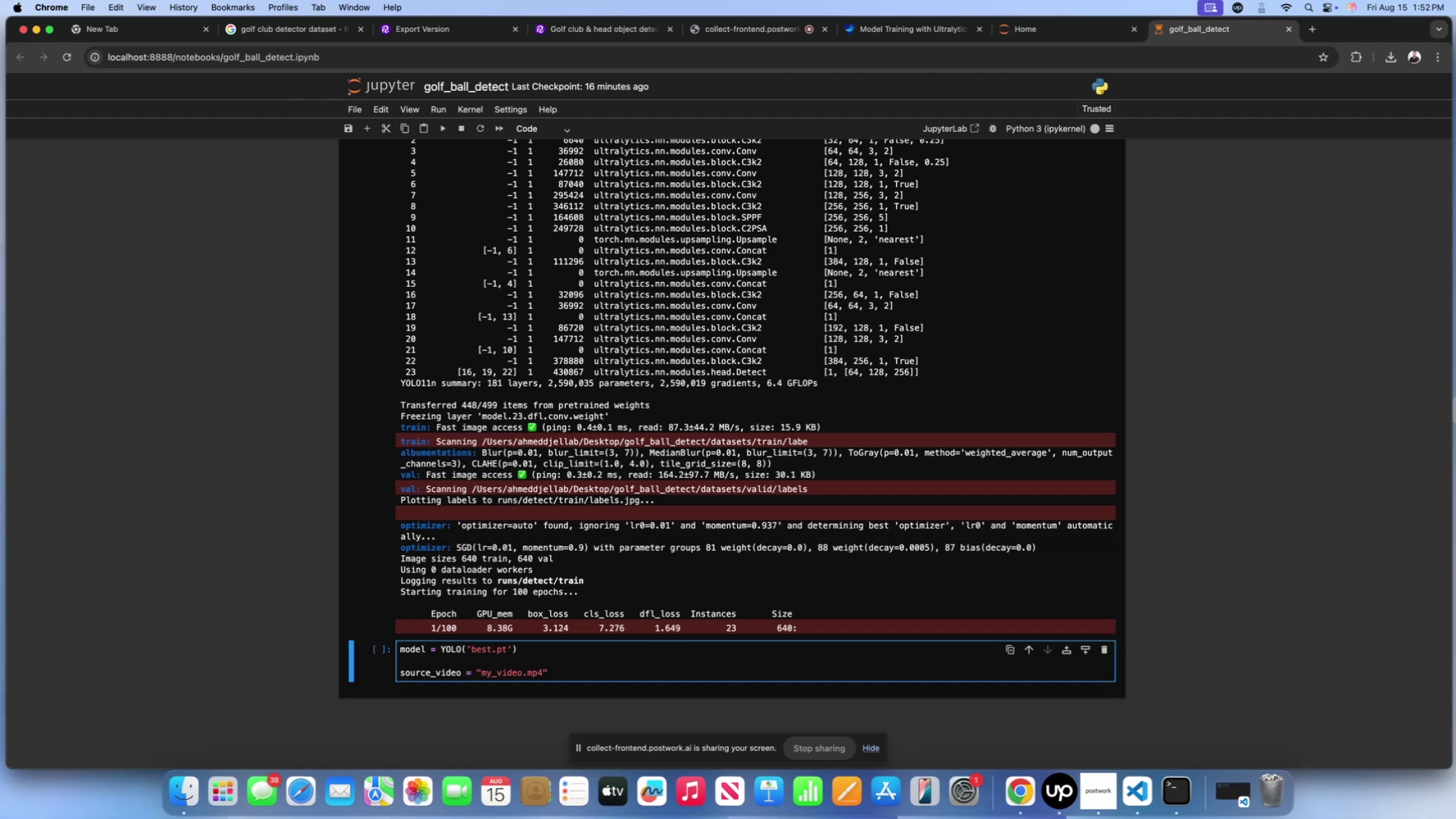 
key(Space)
 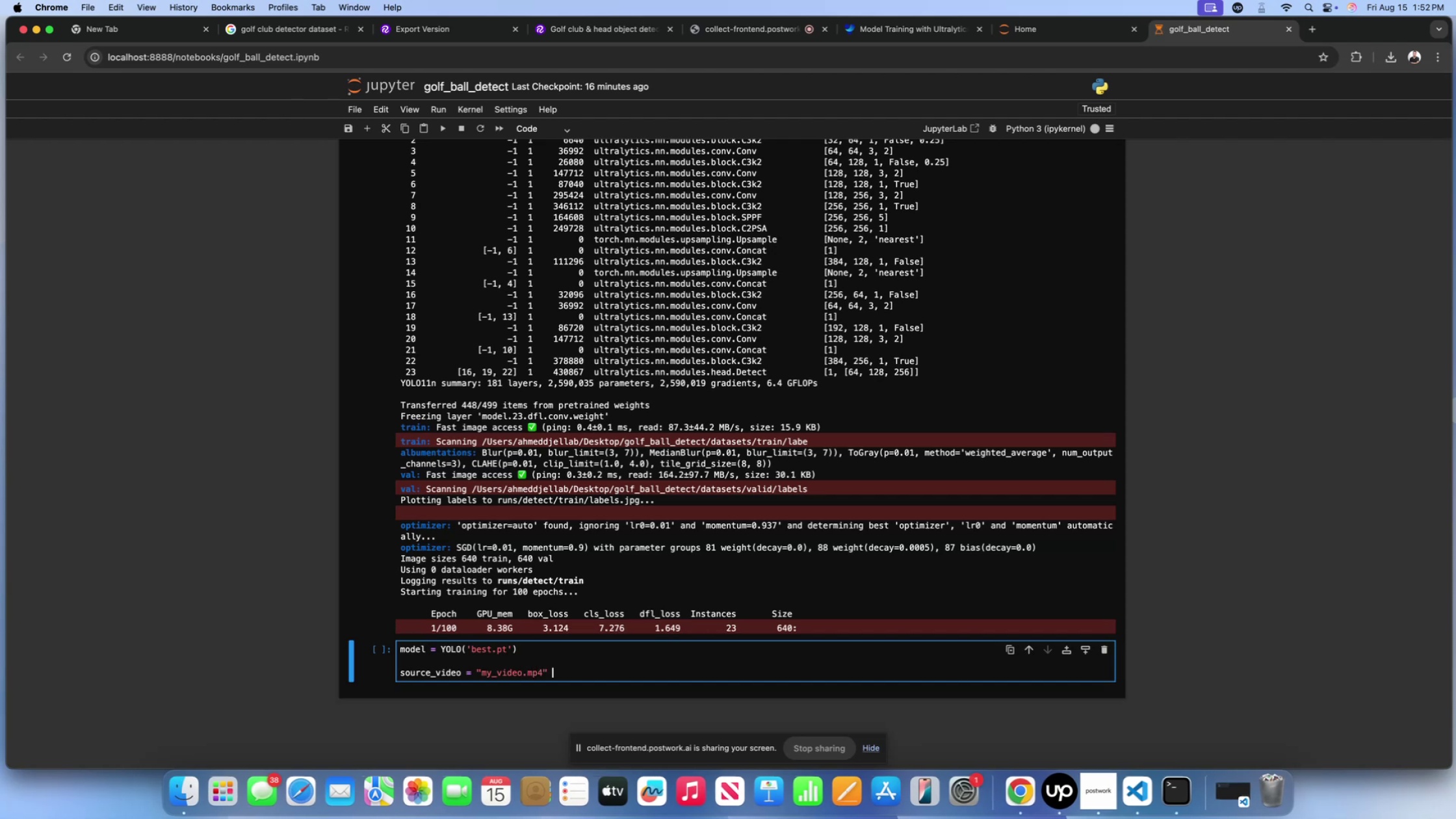 
hold_key(key=ShiftLeft, duration=1.43)
 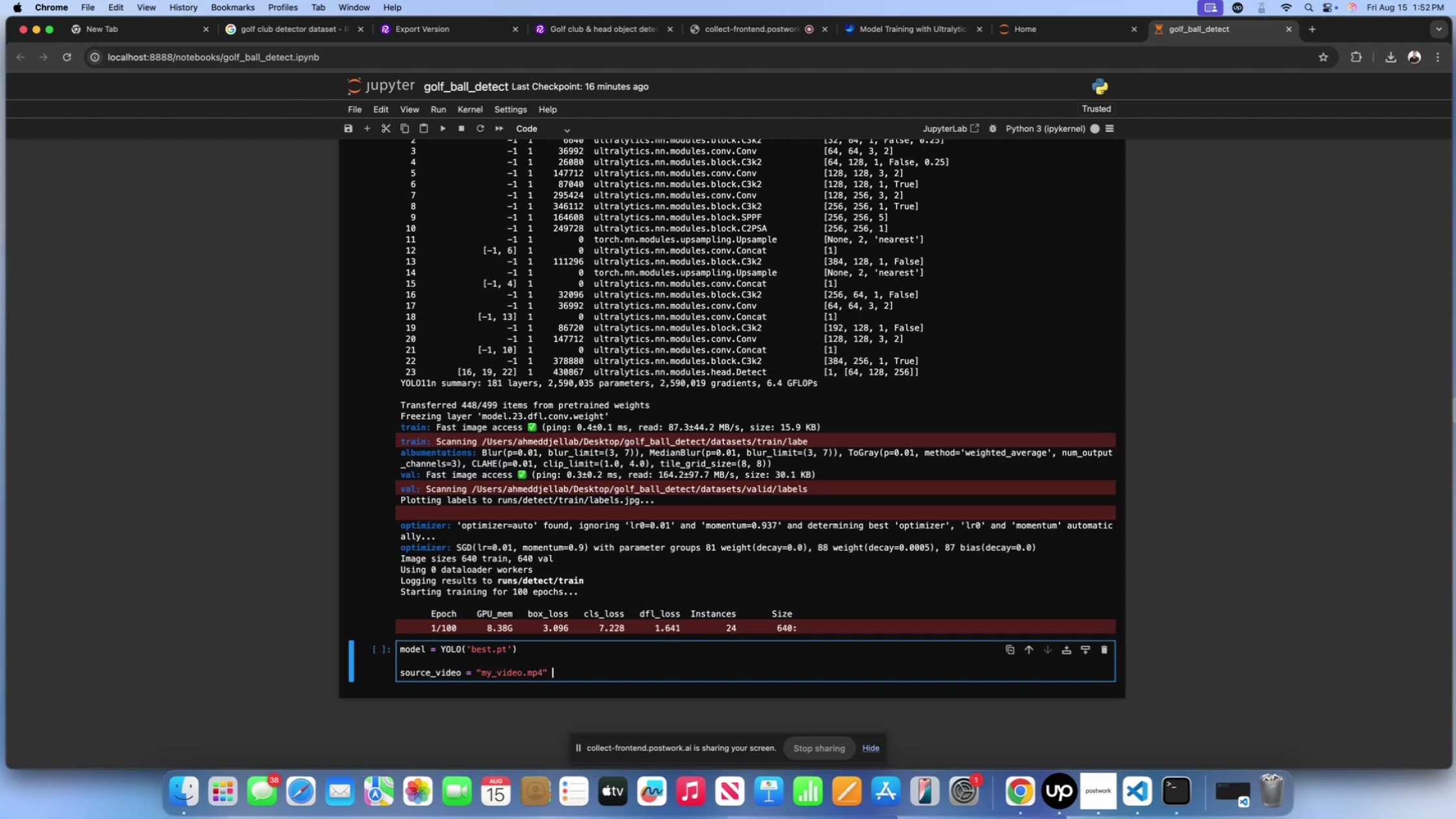 
key(Enter)
 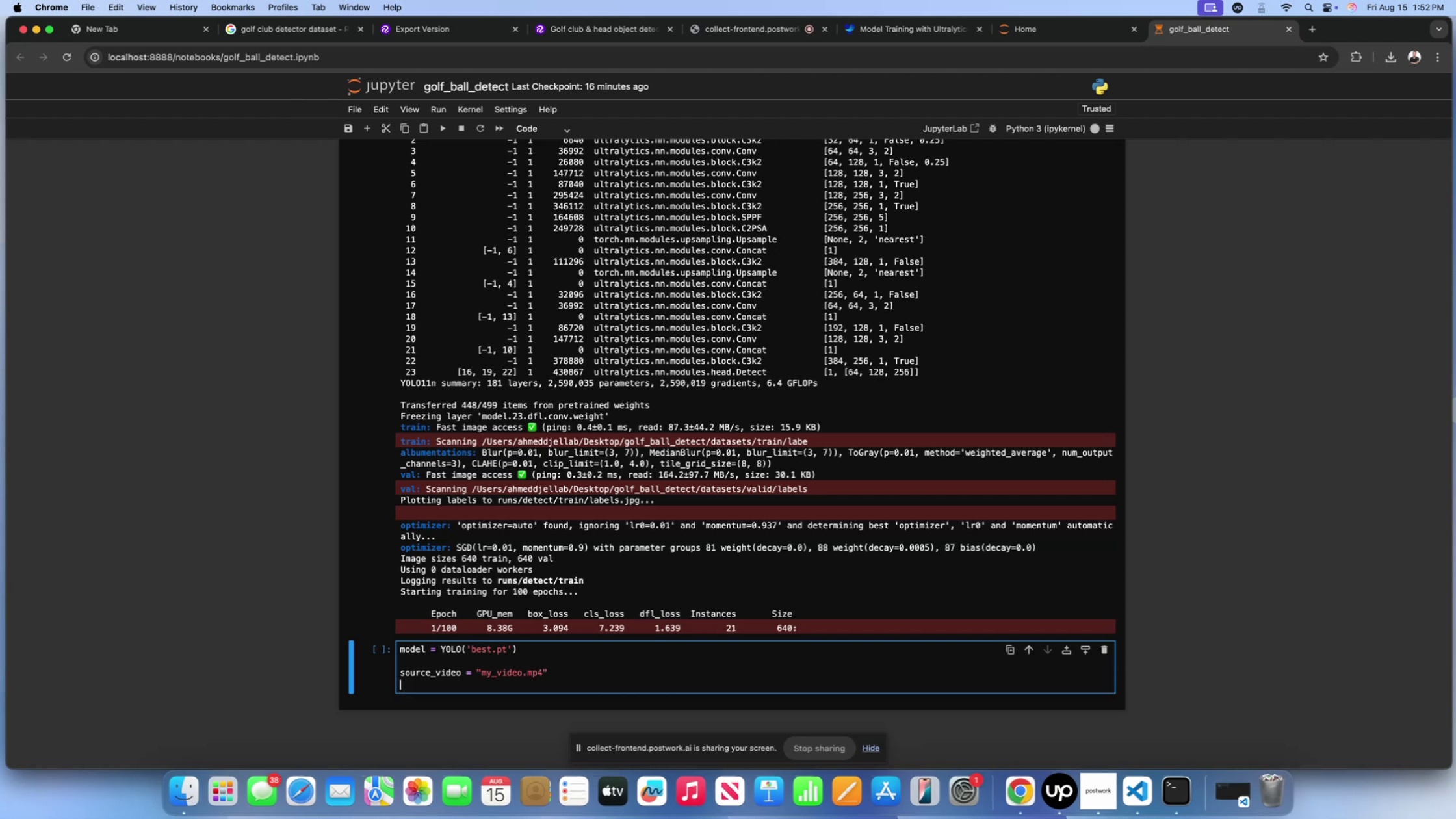 
type(cpa)
key(Backspace)
key(Backspace)
type(ap = cv2.VideoCapture())
 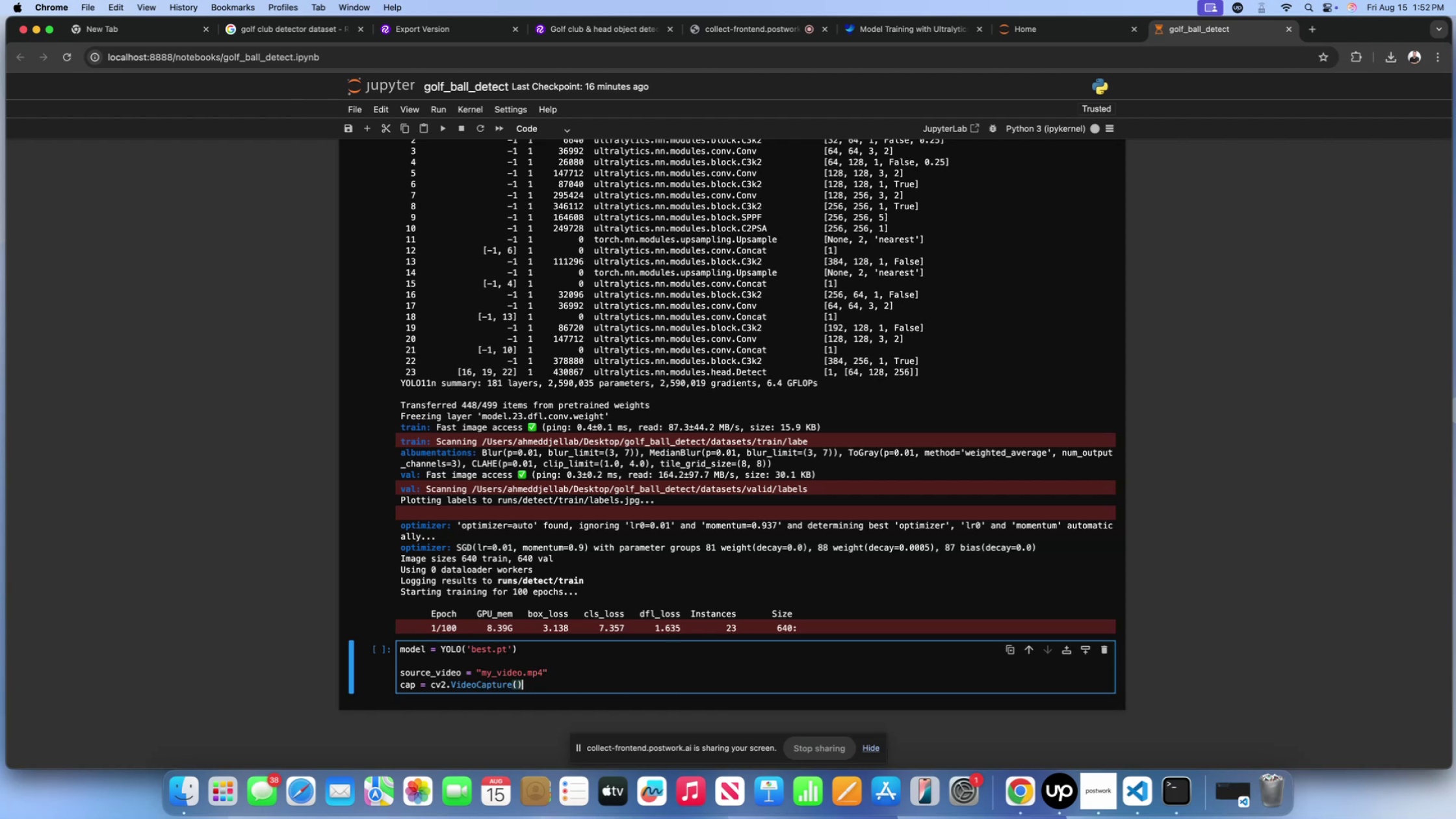 
key(ArrowLeft)
 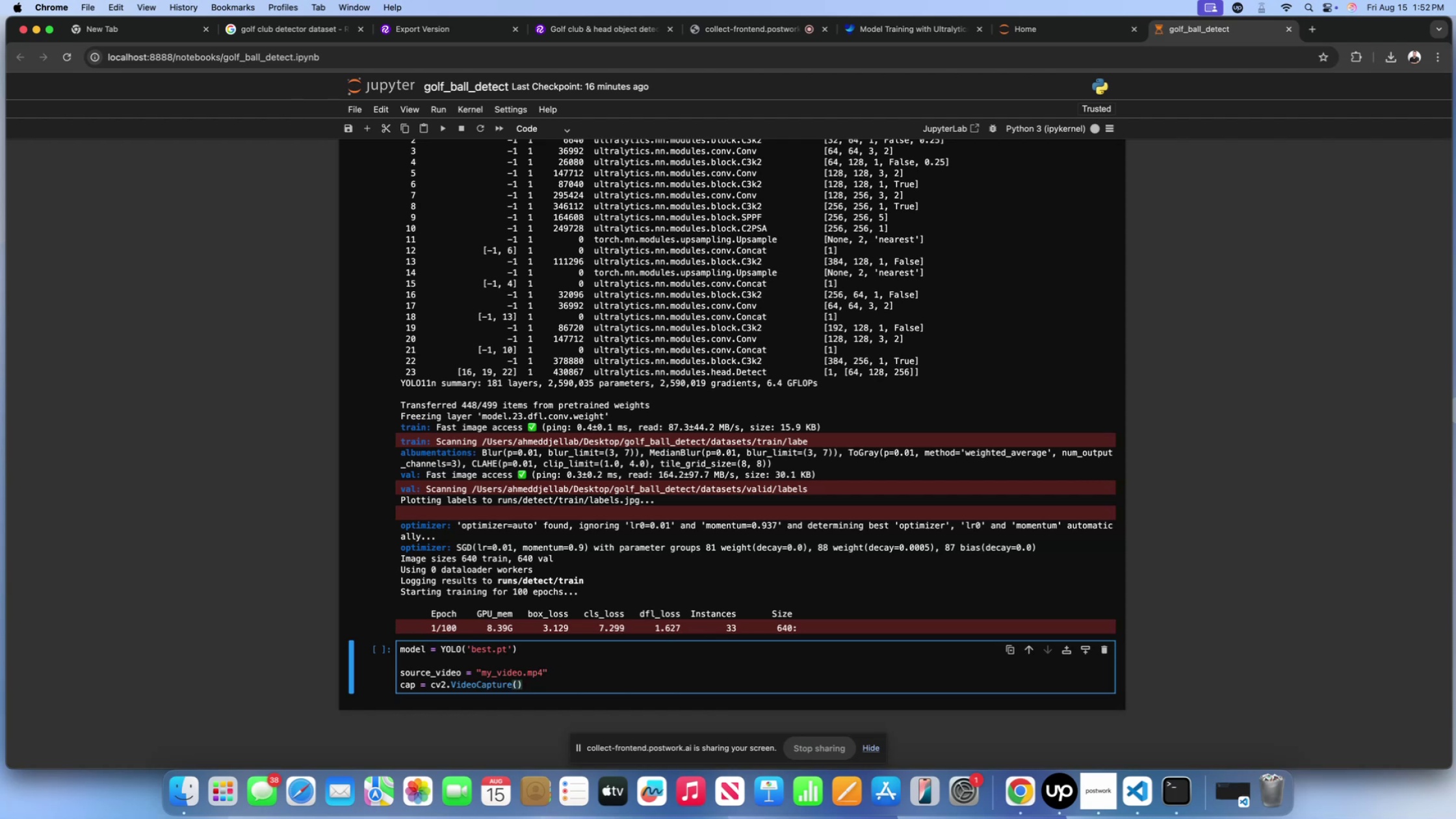 
type(source_video)
 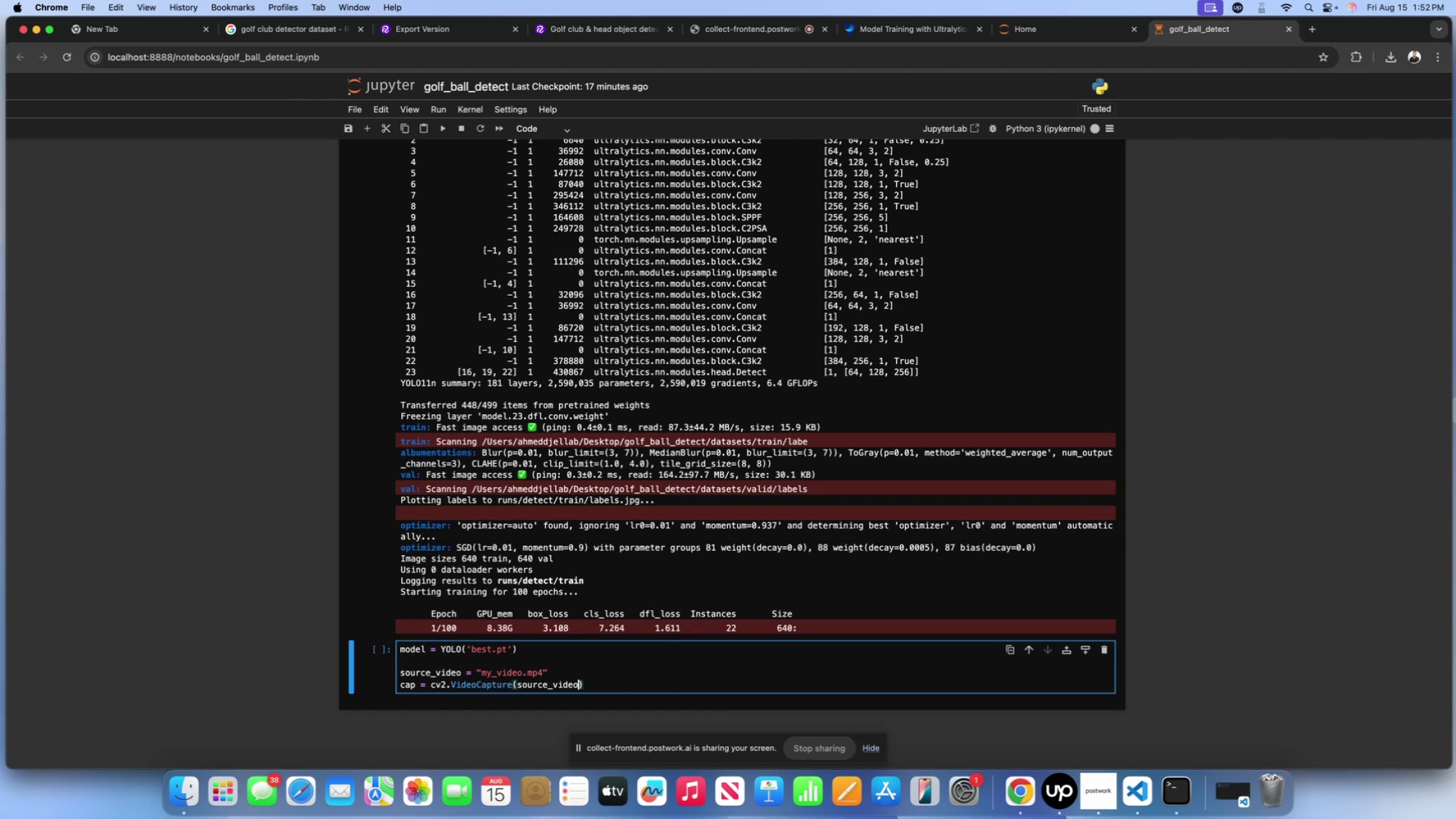 
key(ArrowRight)
 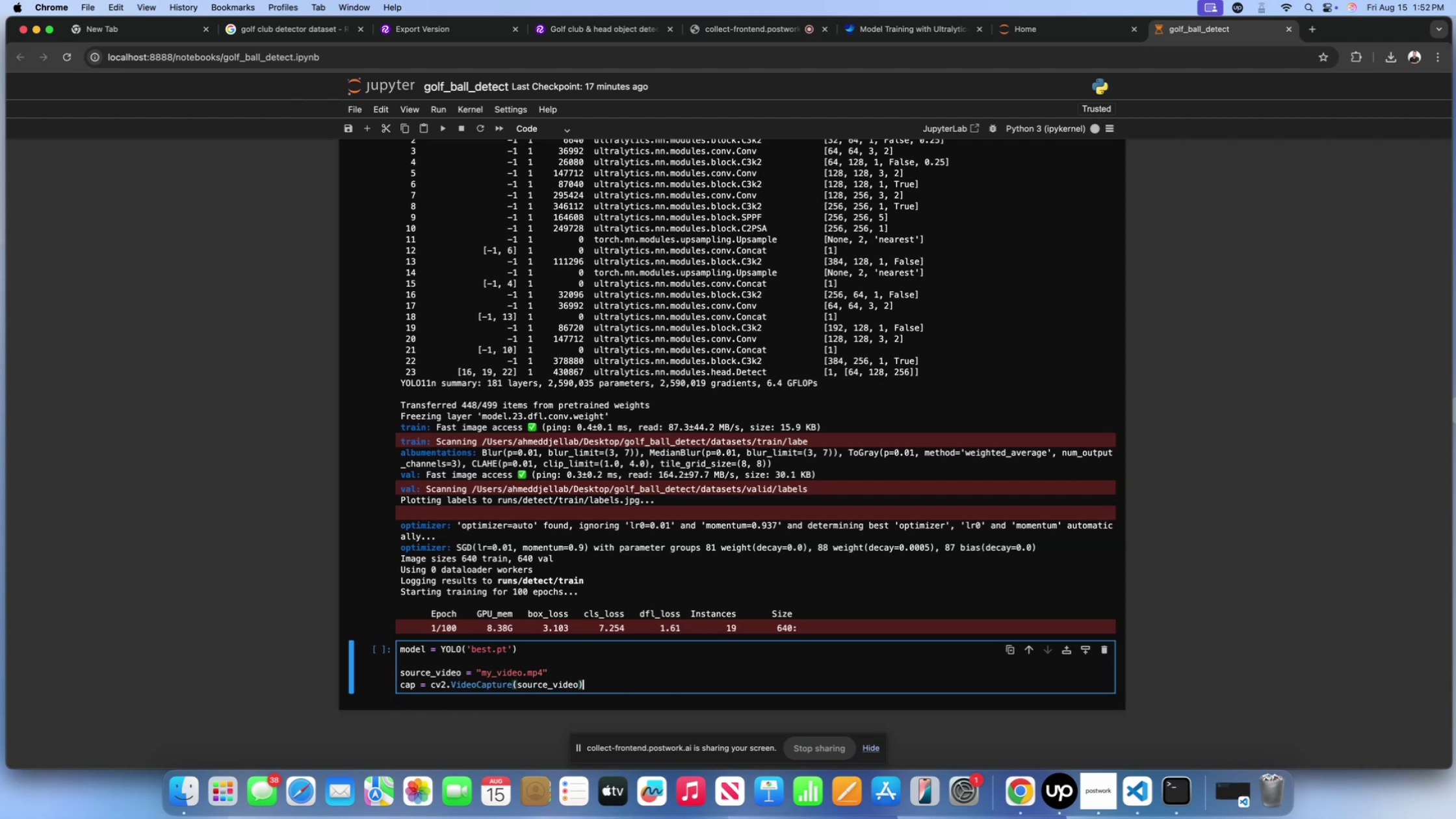 
key(Enter)
 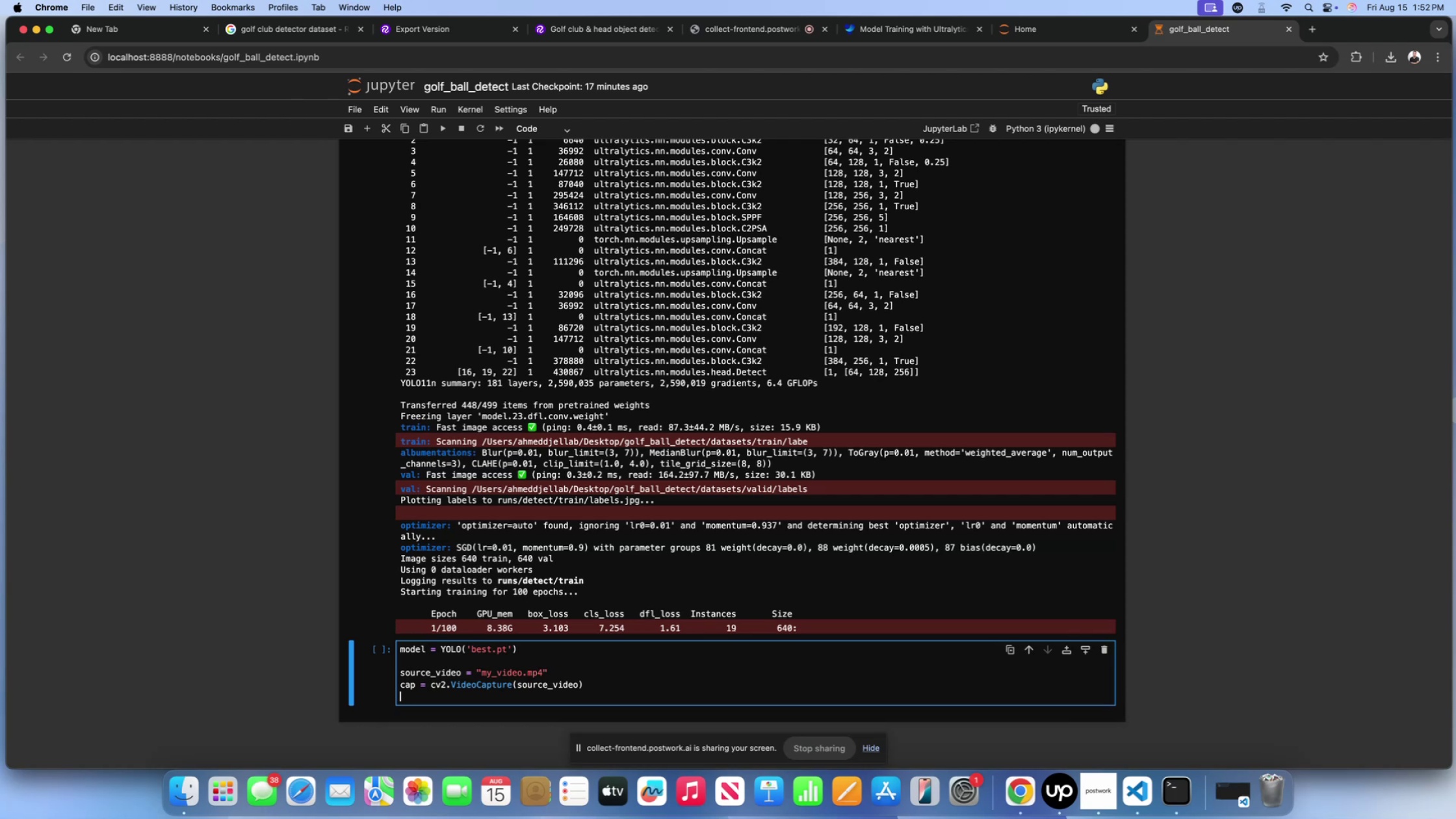 
key(Enter)
 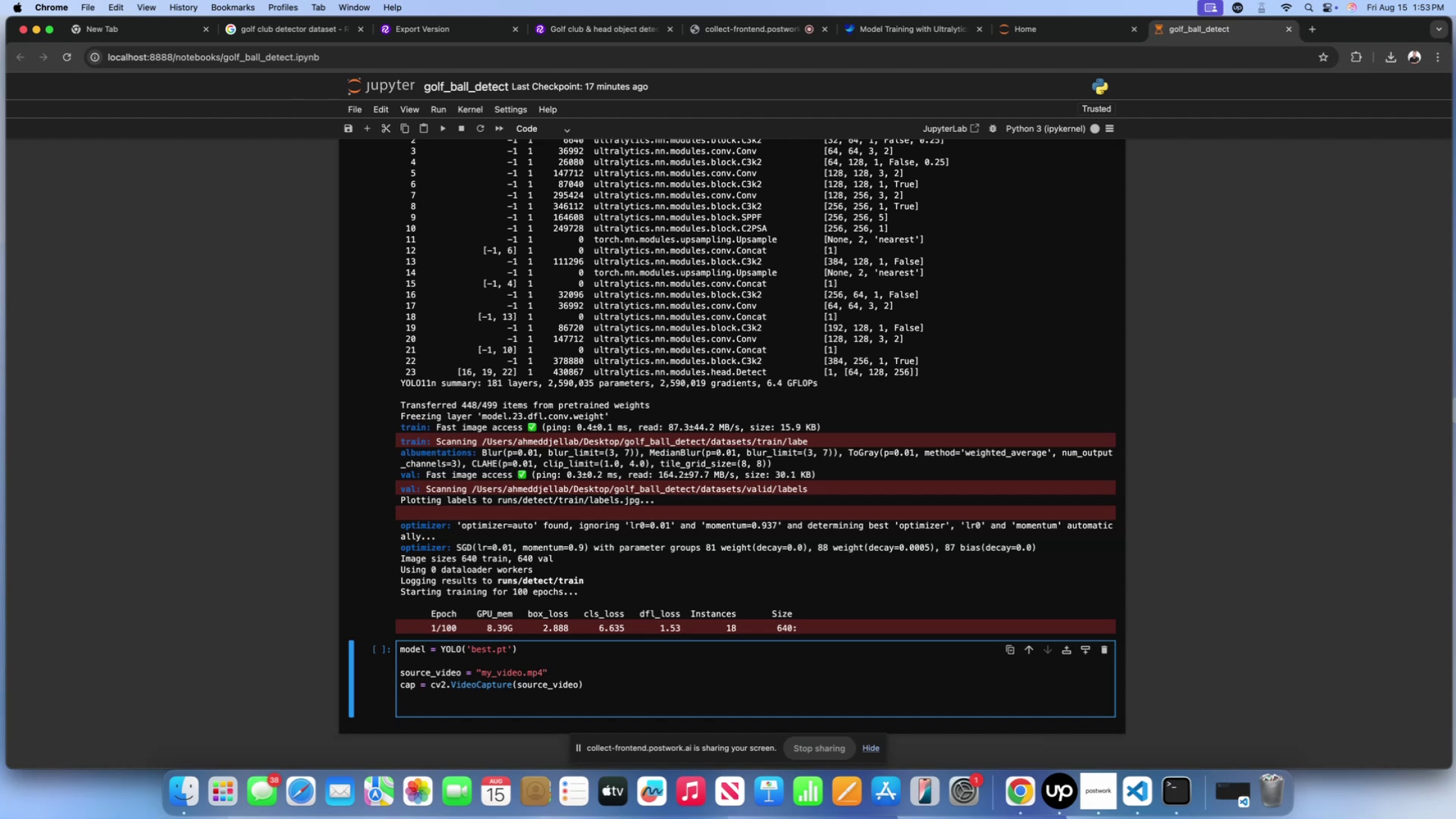 
wait(55.04)
 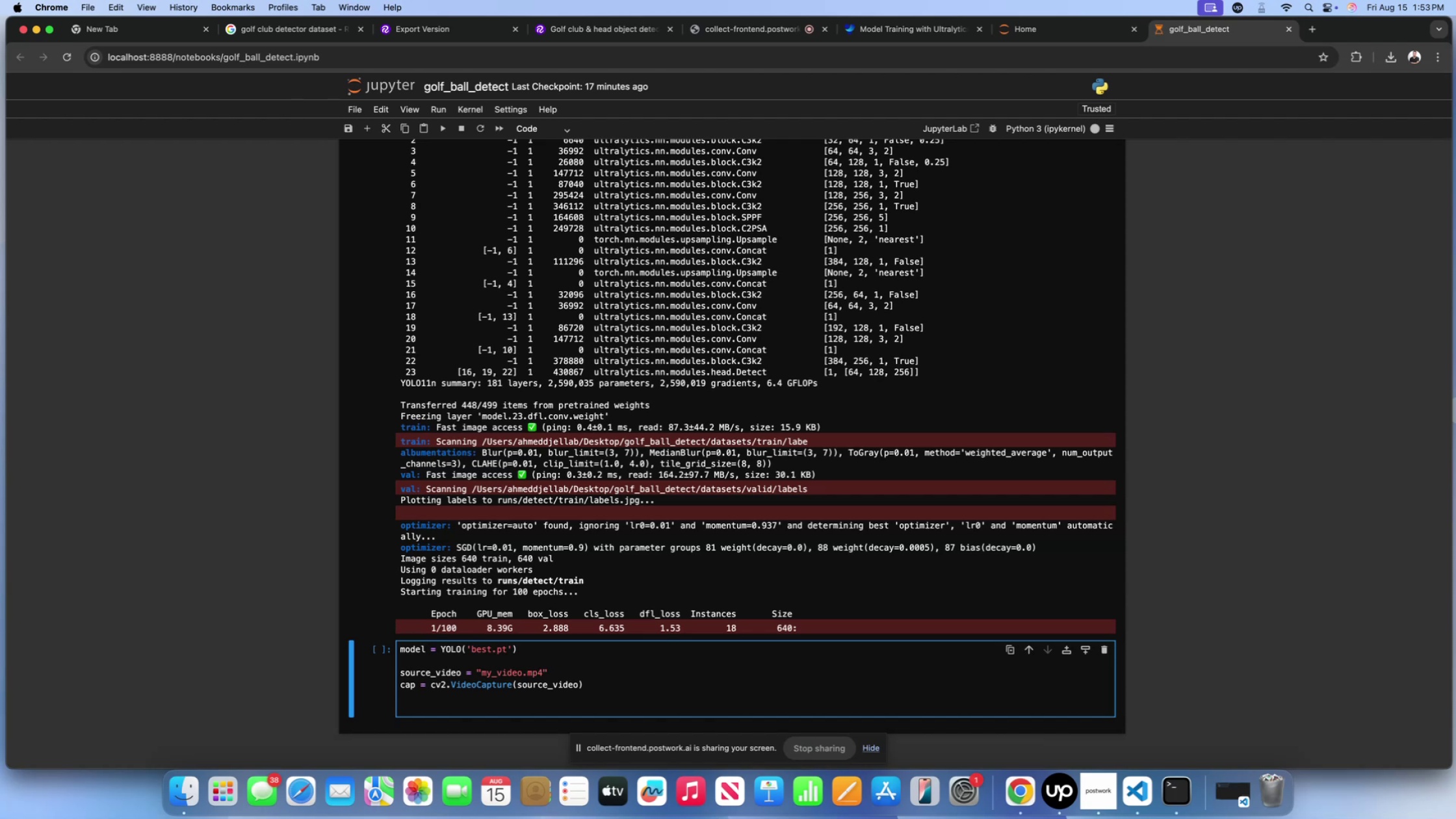 
type(fourc)
 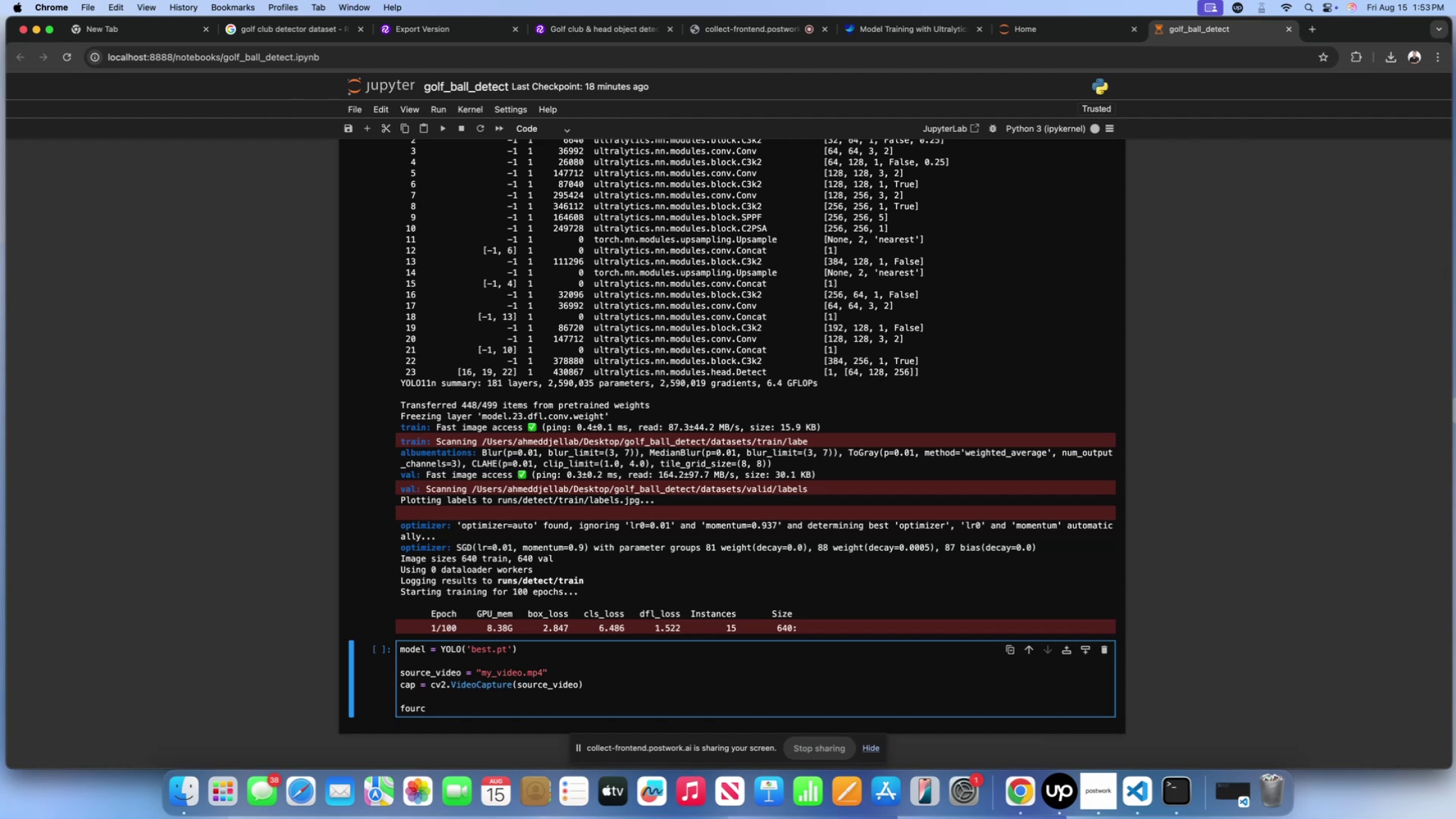 
wait(7.31)
 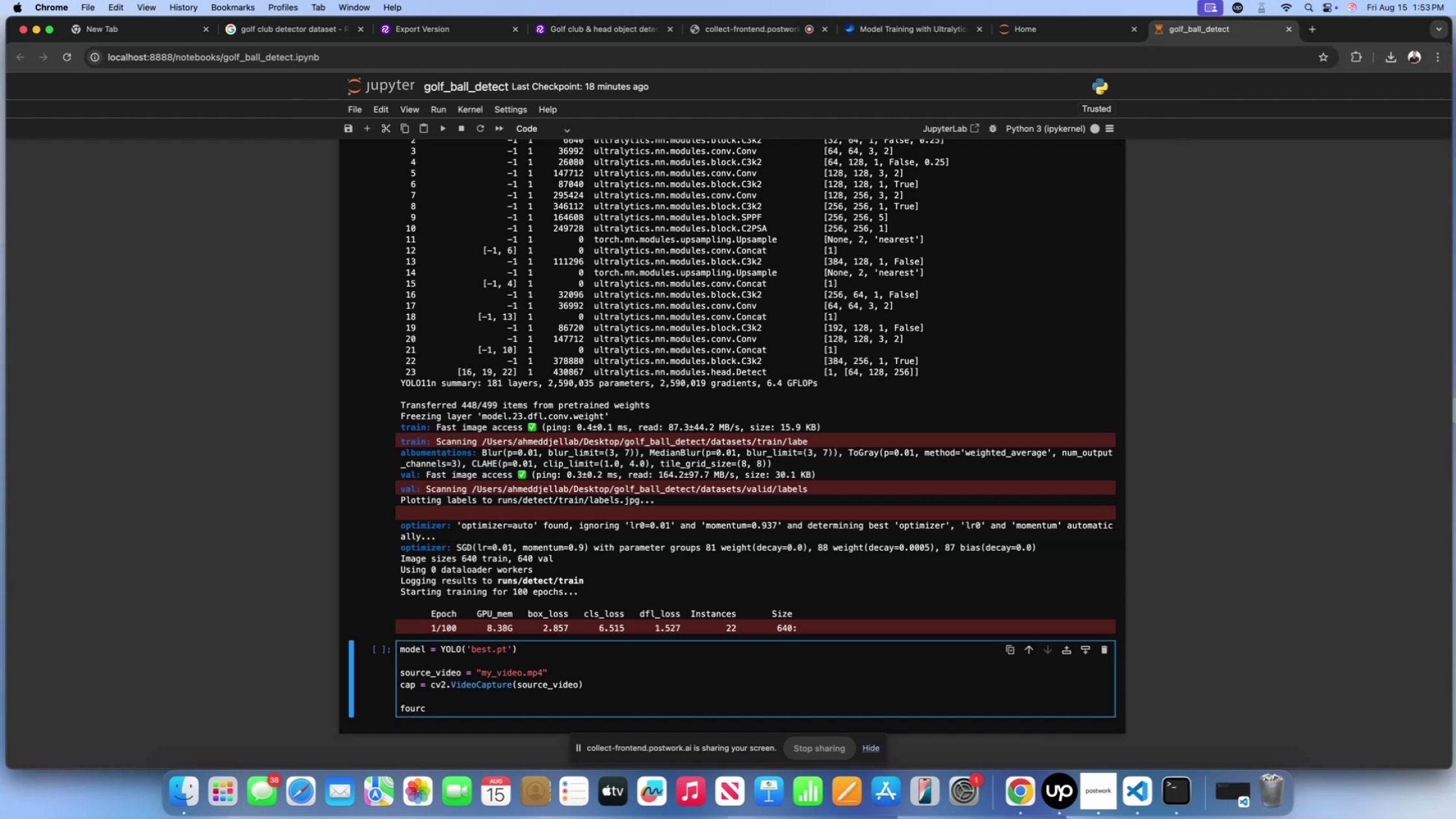 
key(C)
 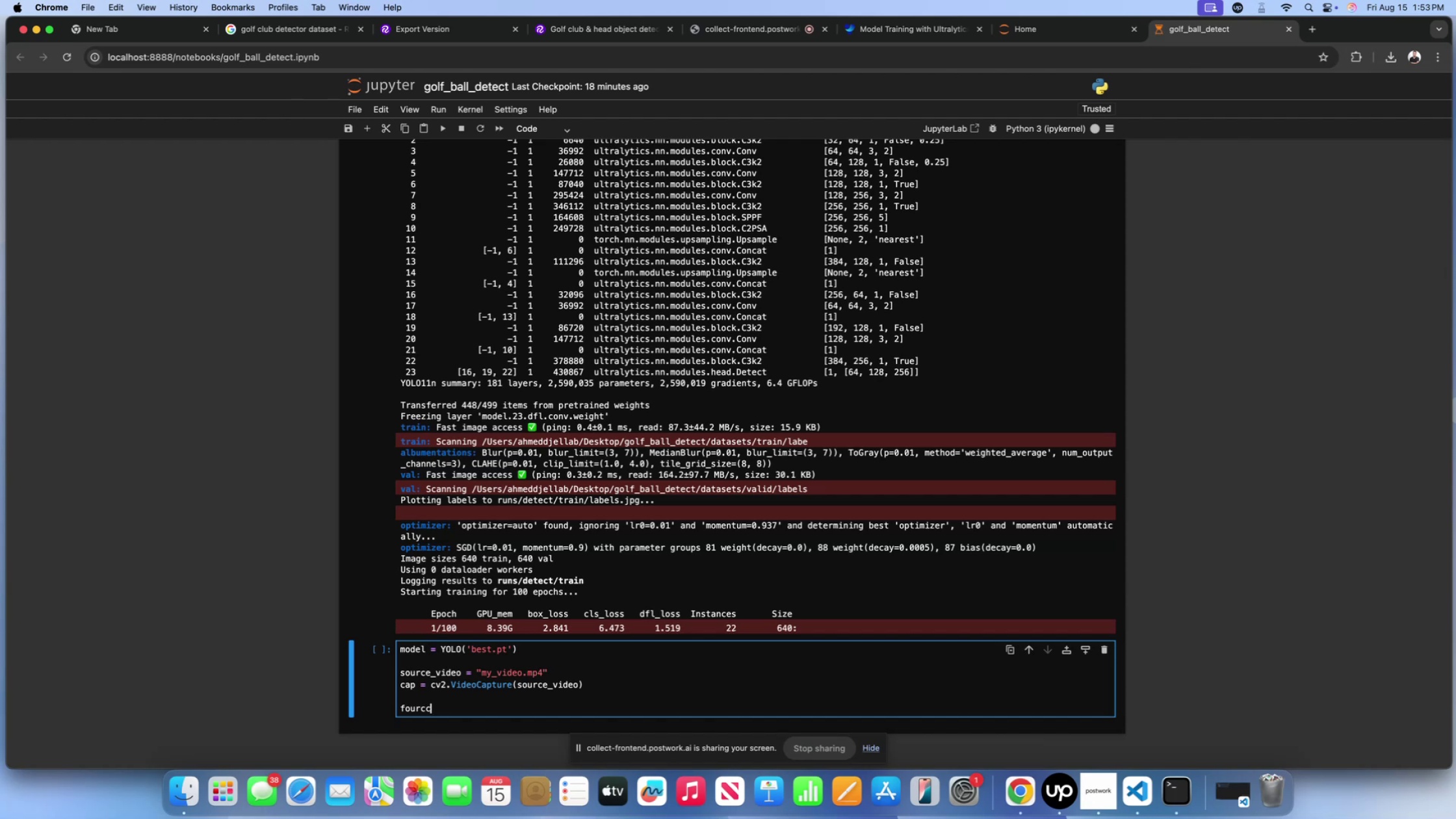 
key(Space)
 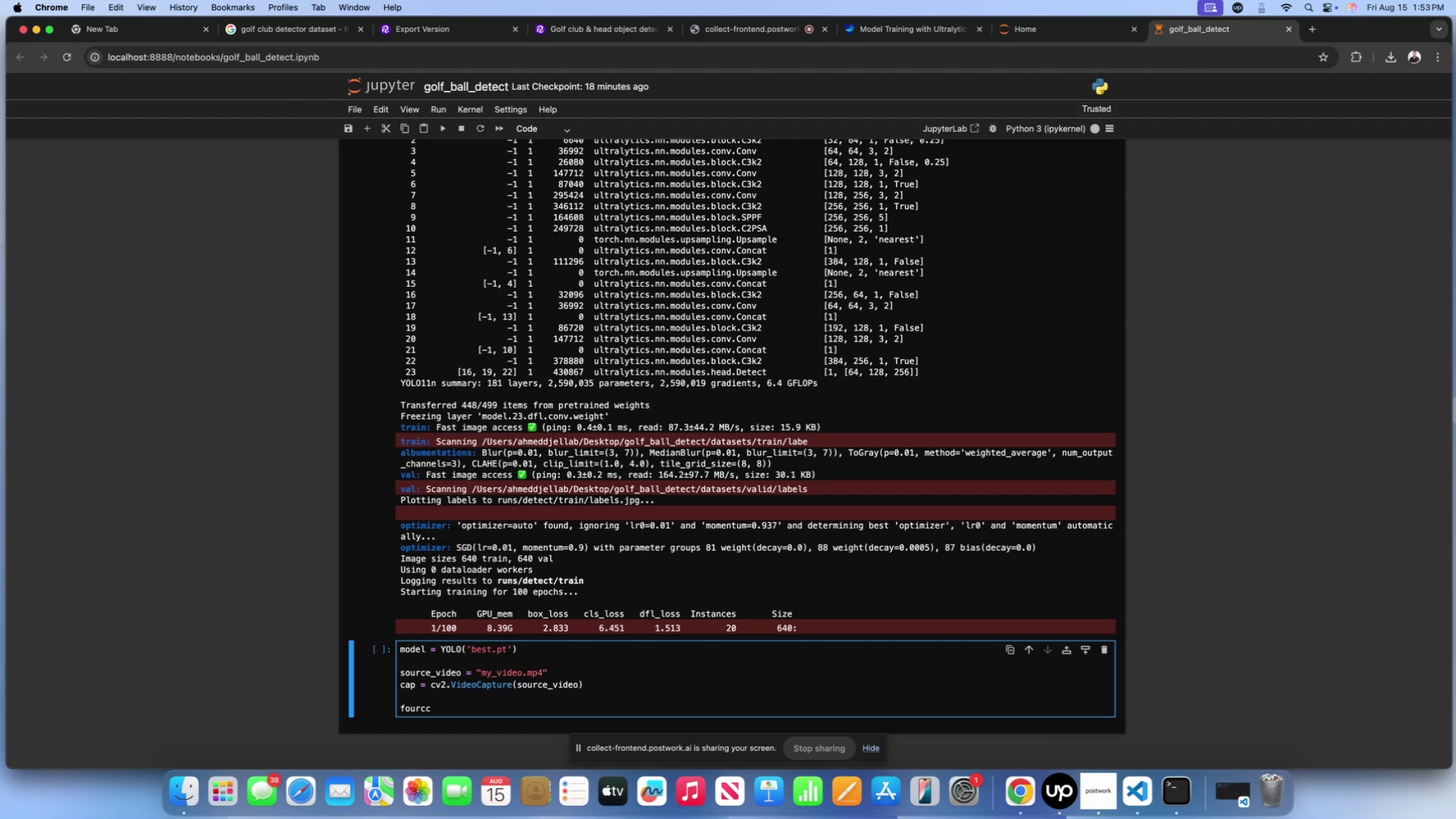 
type(= cv2.VideoWriter())
 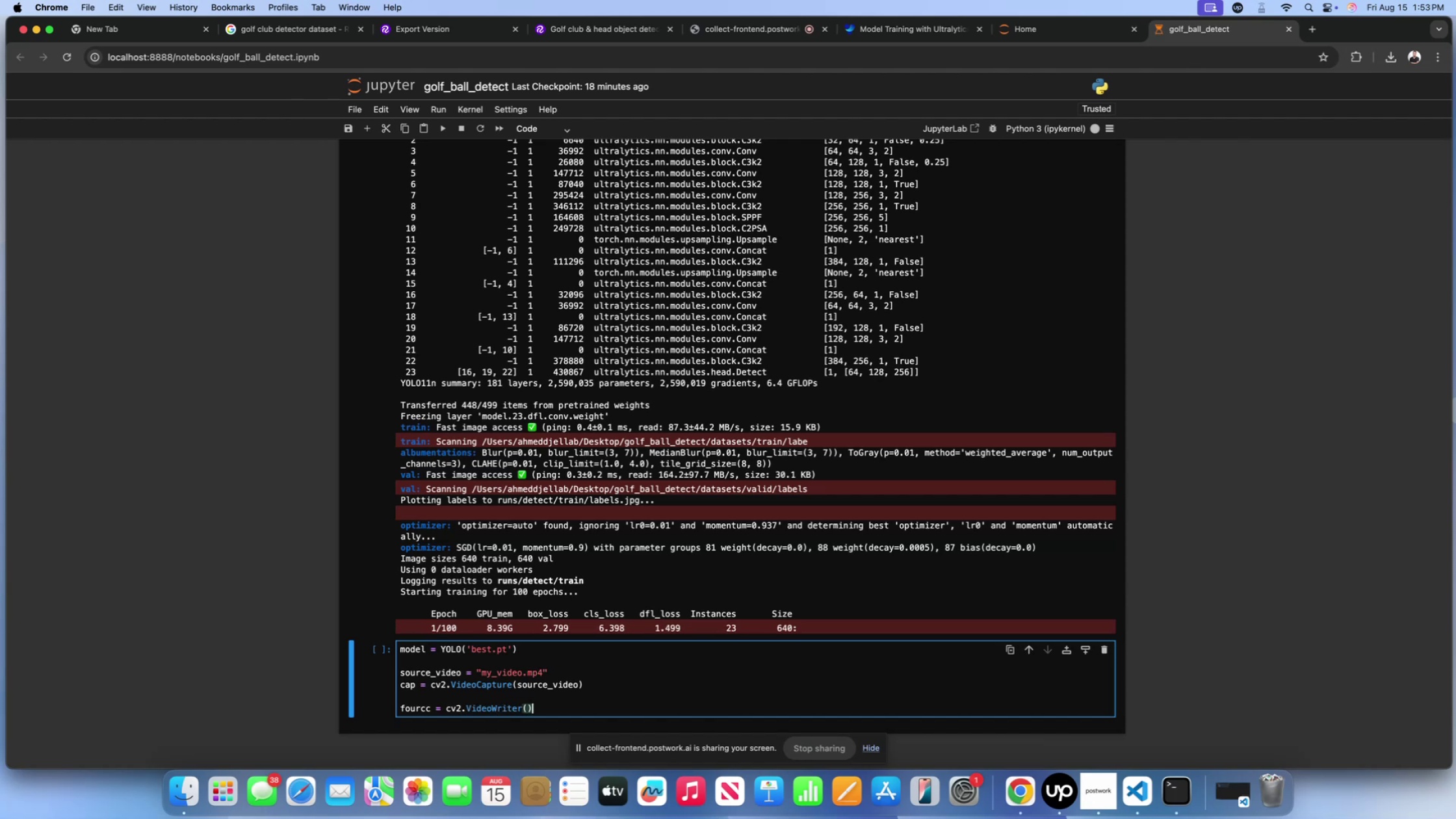 
key(ArrowLeft)
 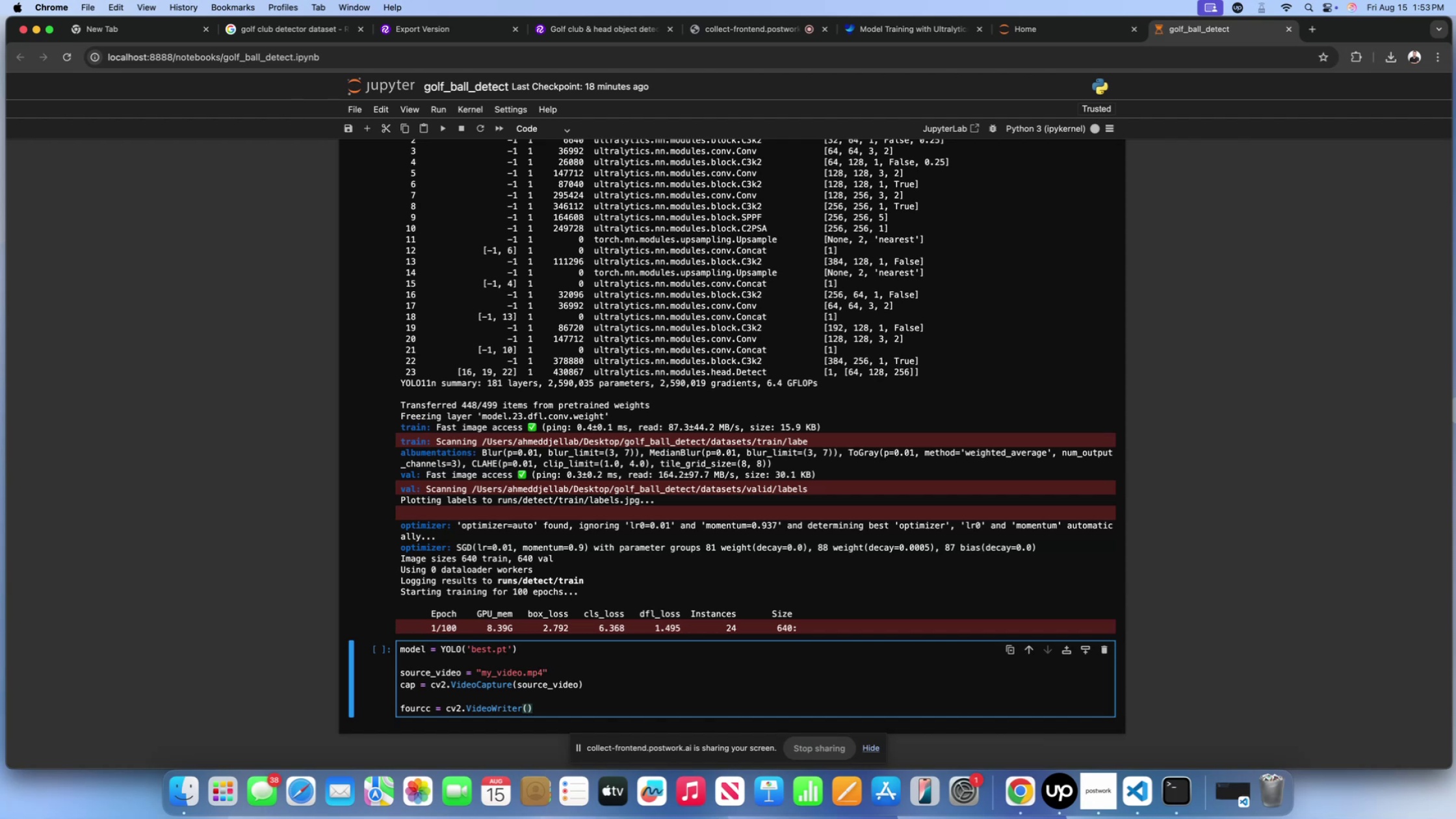 
key(ArrowLeft)
 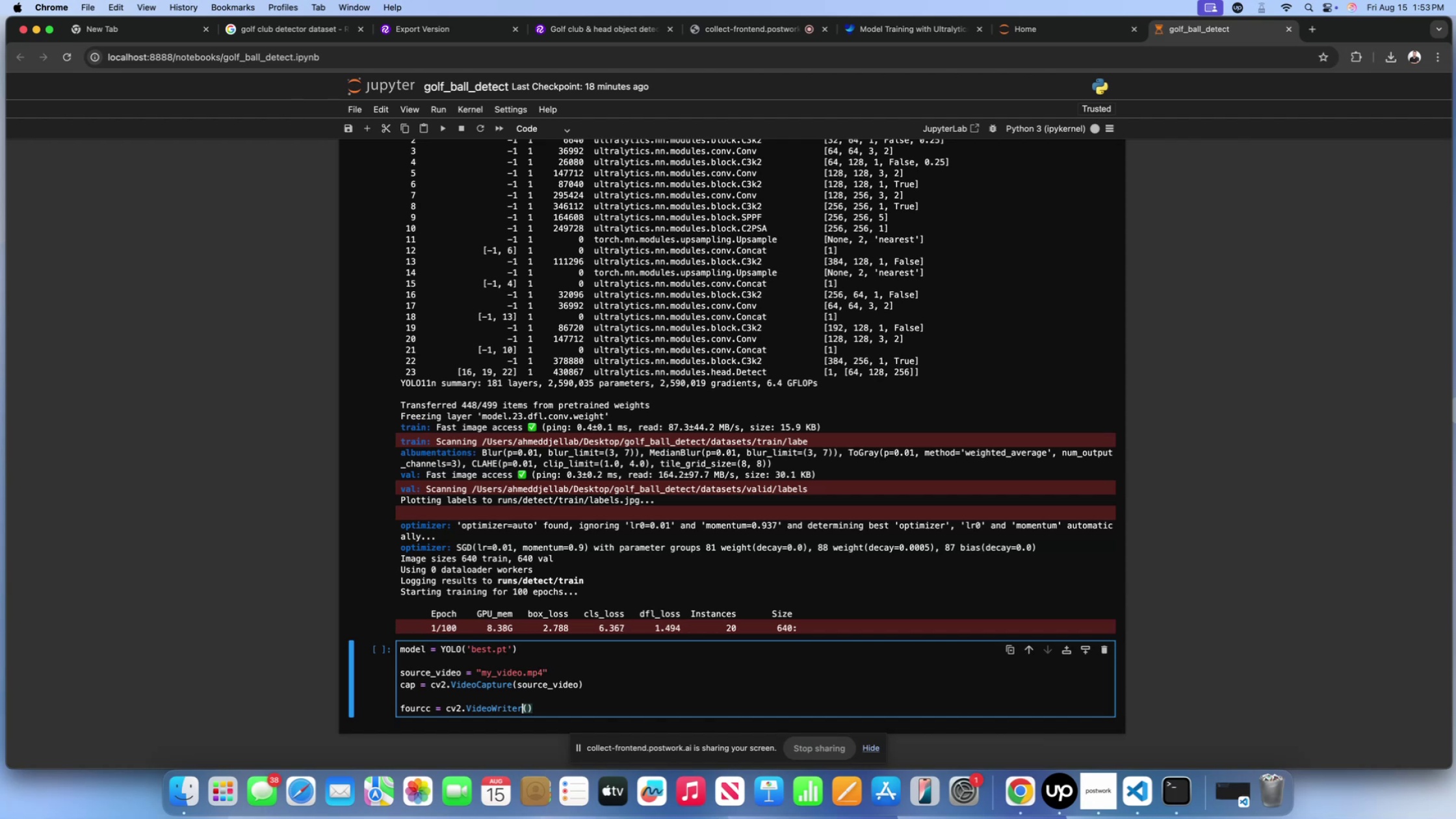 
type(_fourc)
 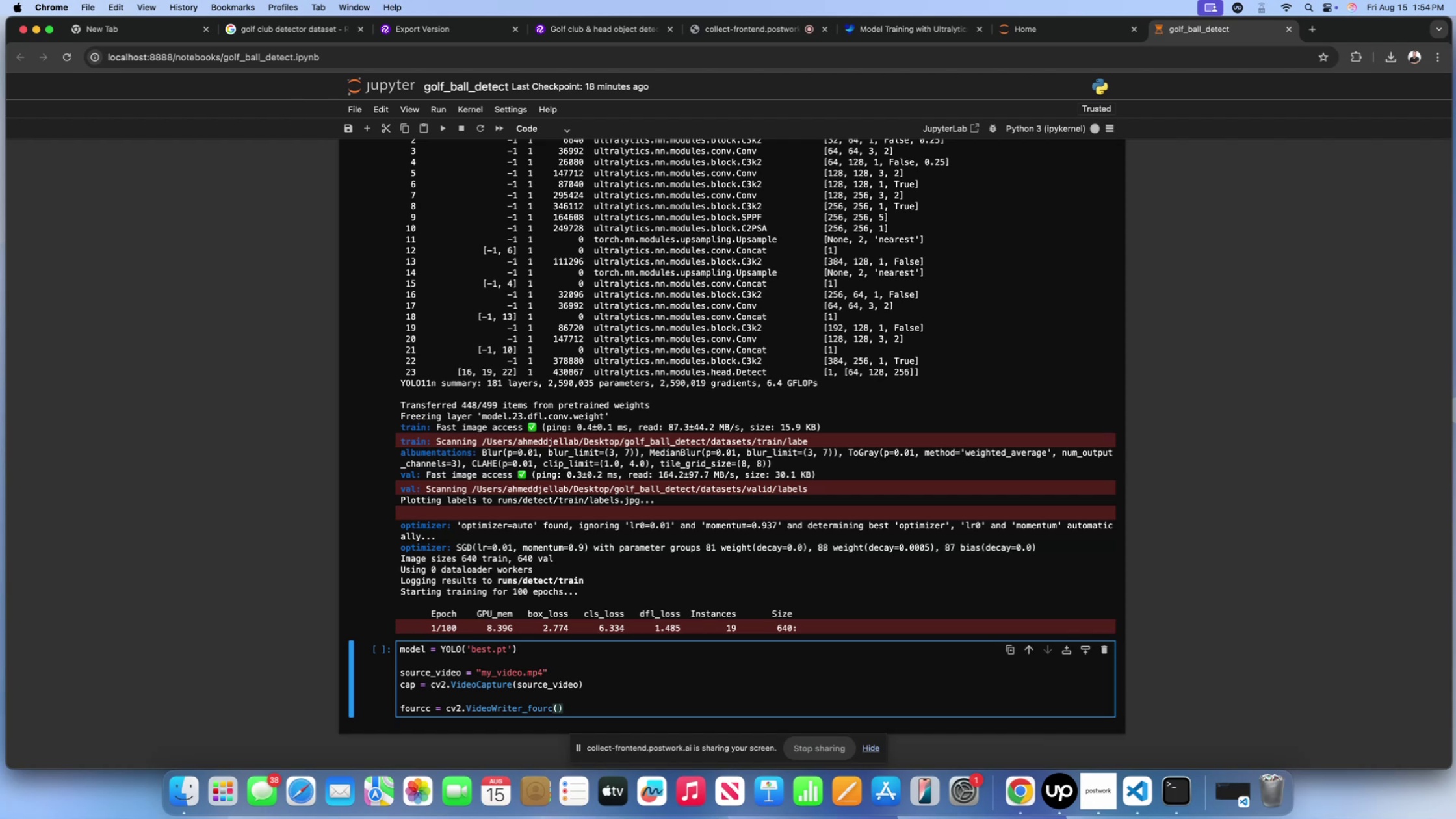 
key(C)
 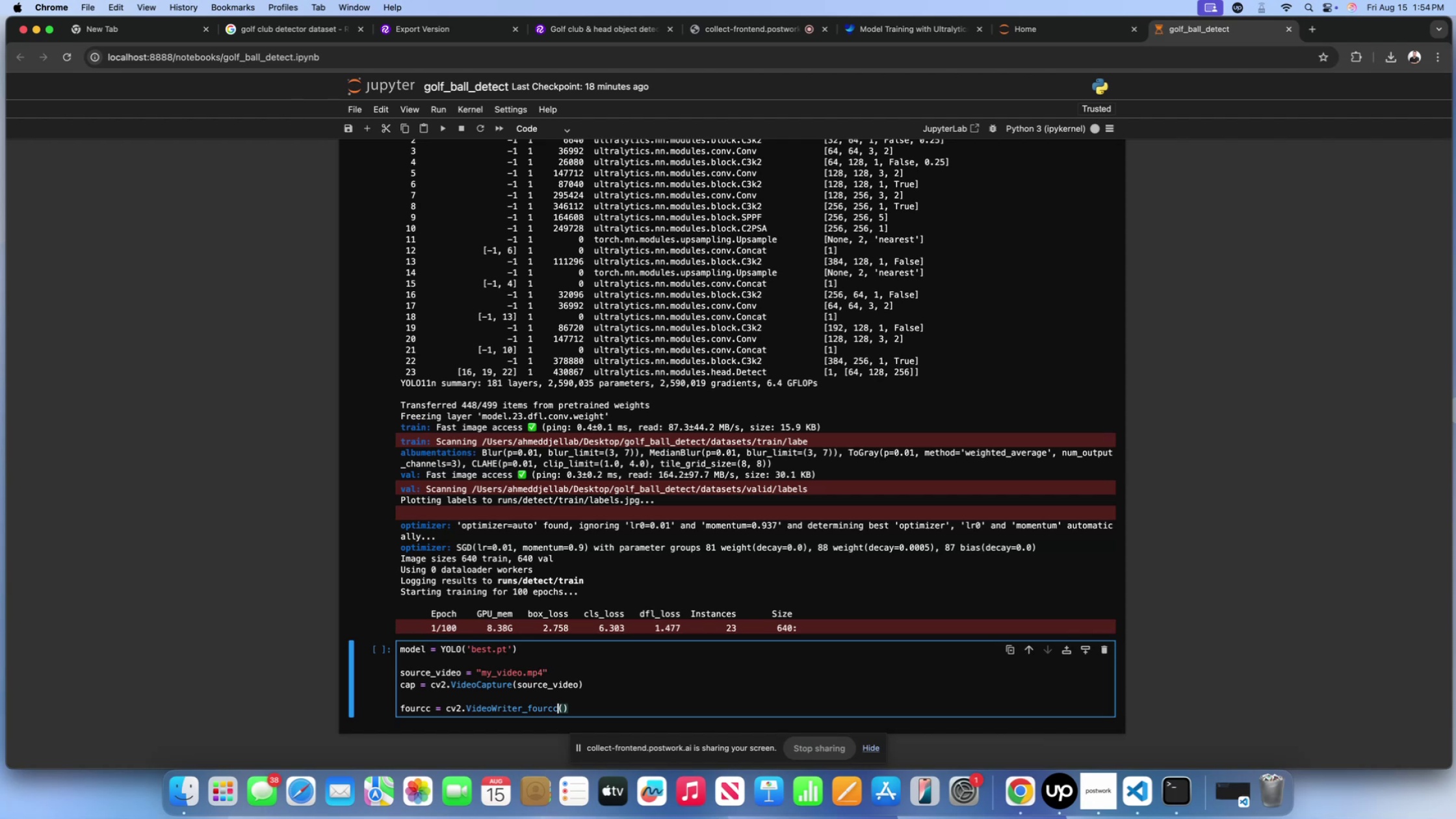 
wait(5.32)
 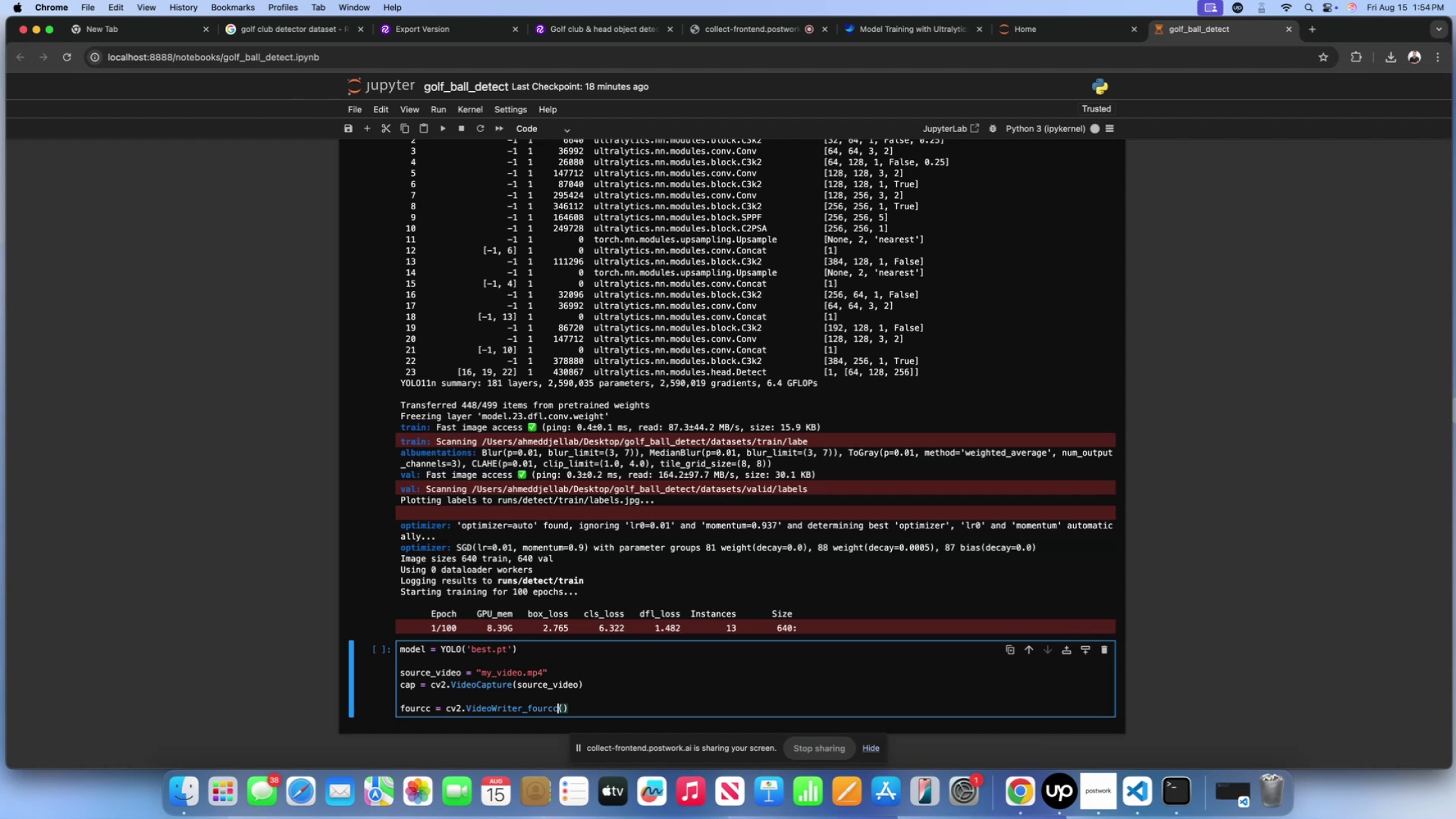 
left_click([561, 705])
 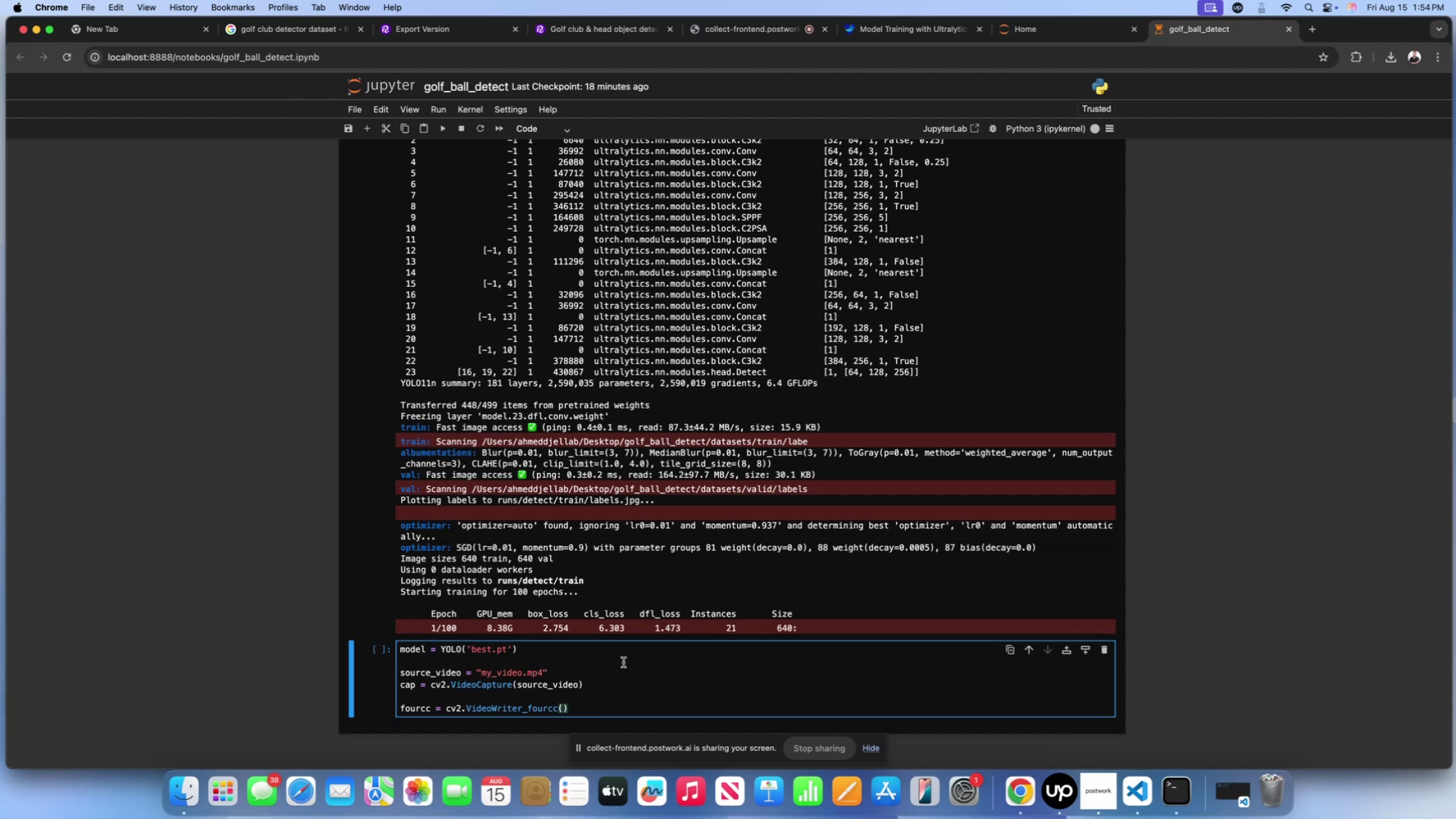 
key(Shift+ShiftLeft)
 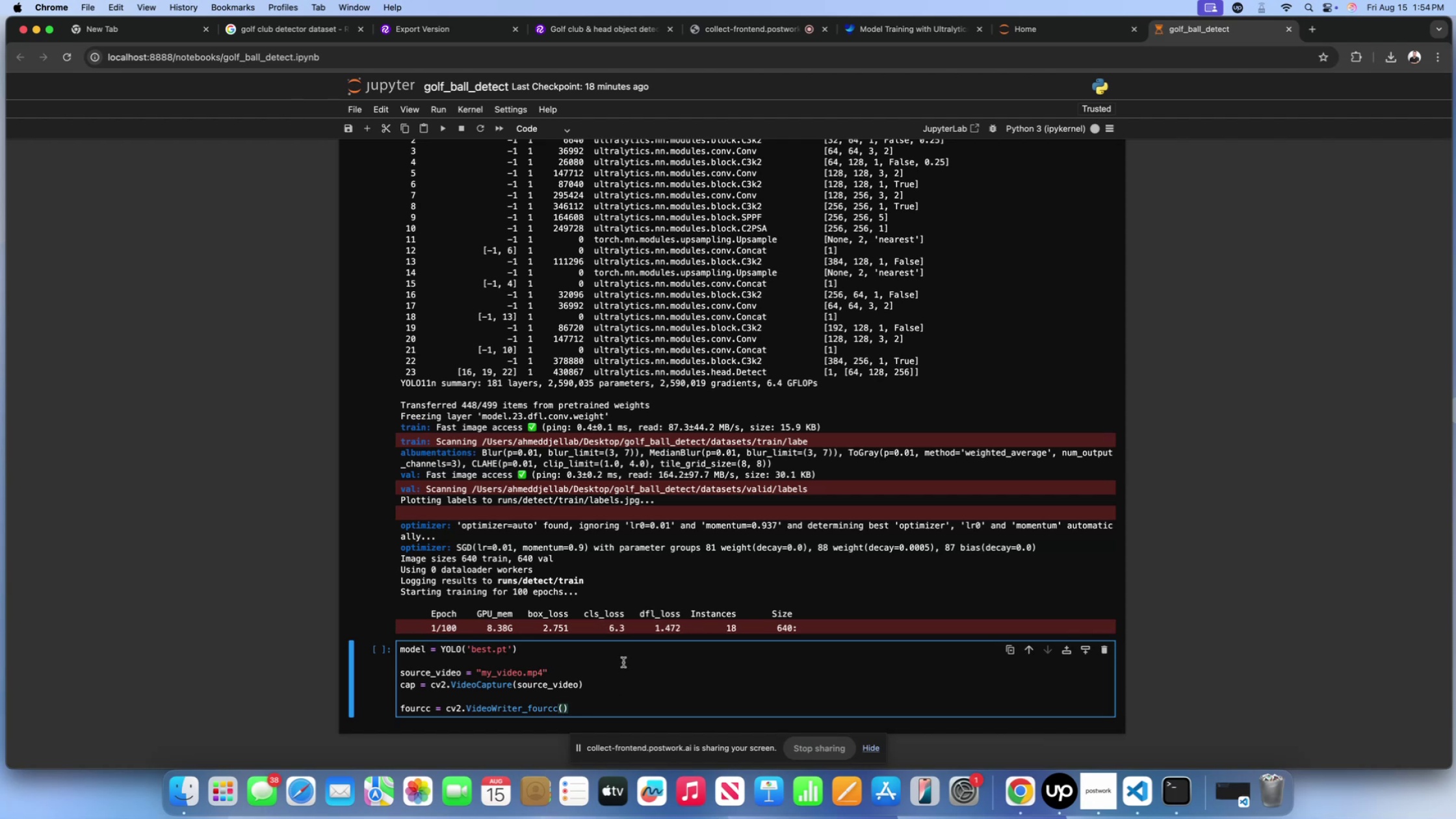 
key(Shift+8)
 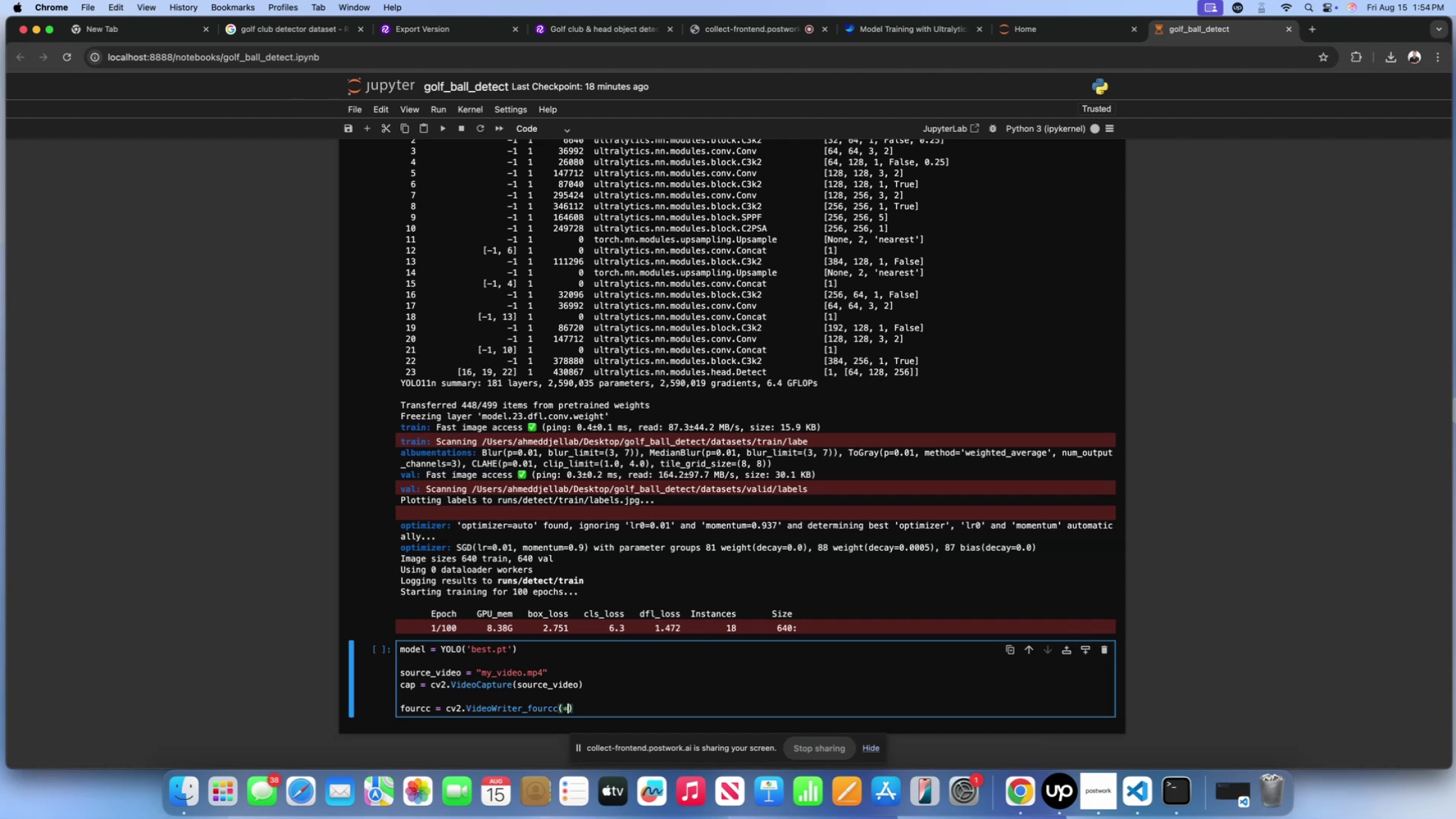 
key(Shift+Quote)
 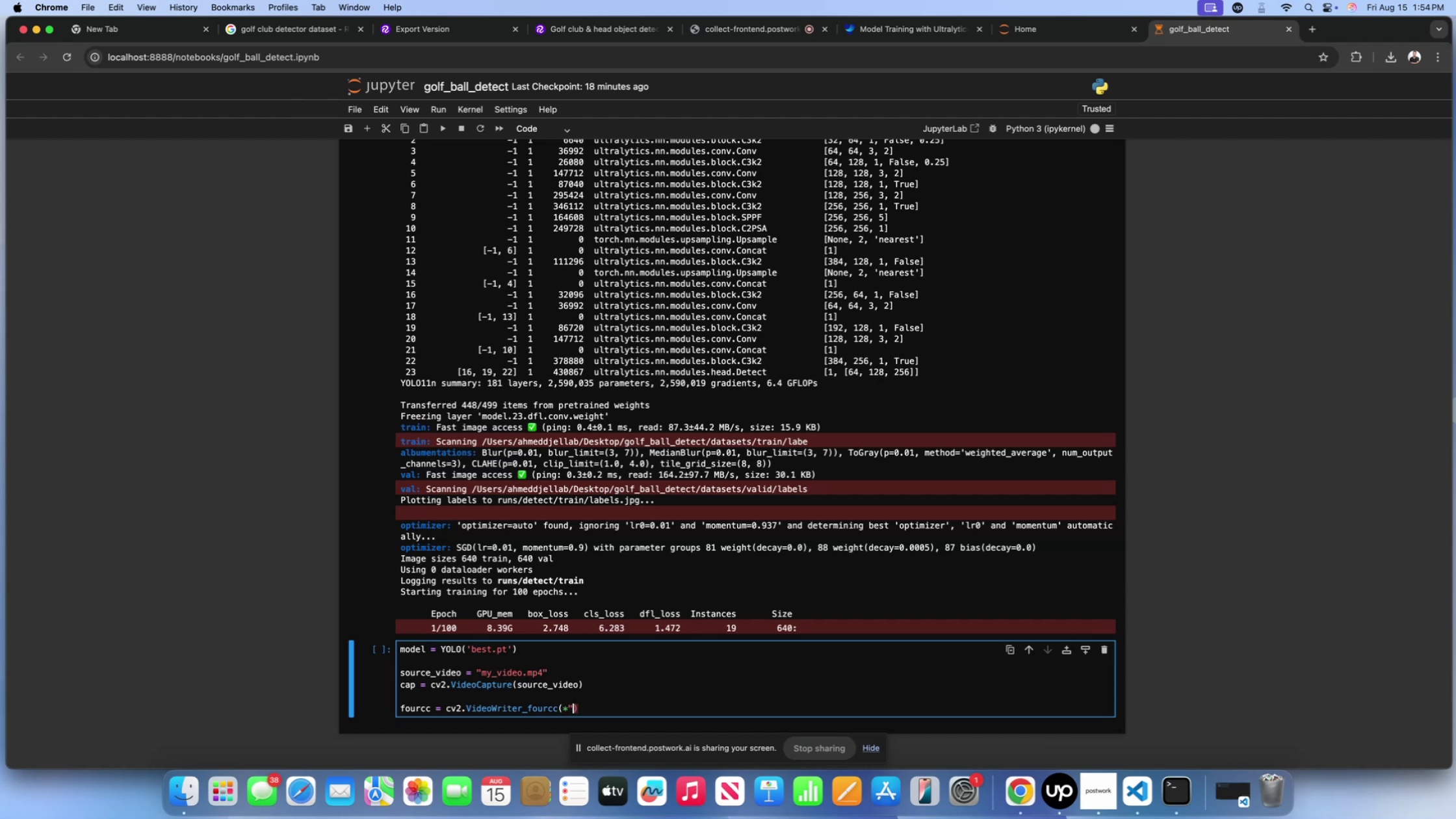 
key(Shift+ShiftLeft)
 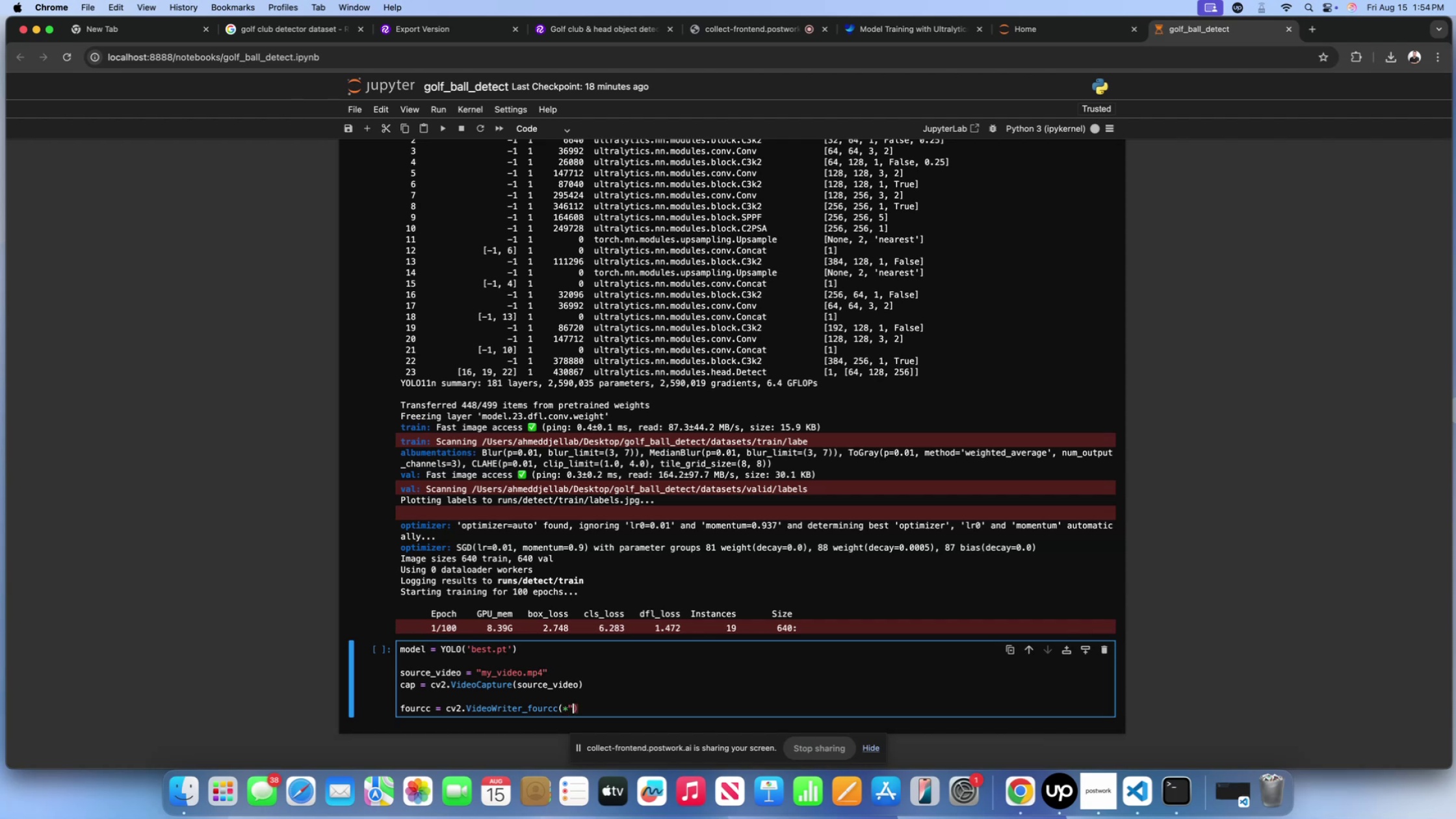 
key(Shift+Quote)
 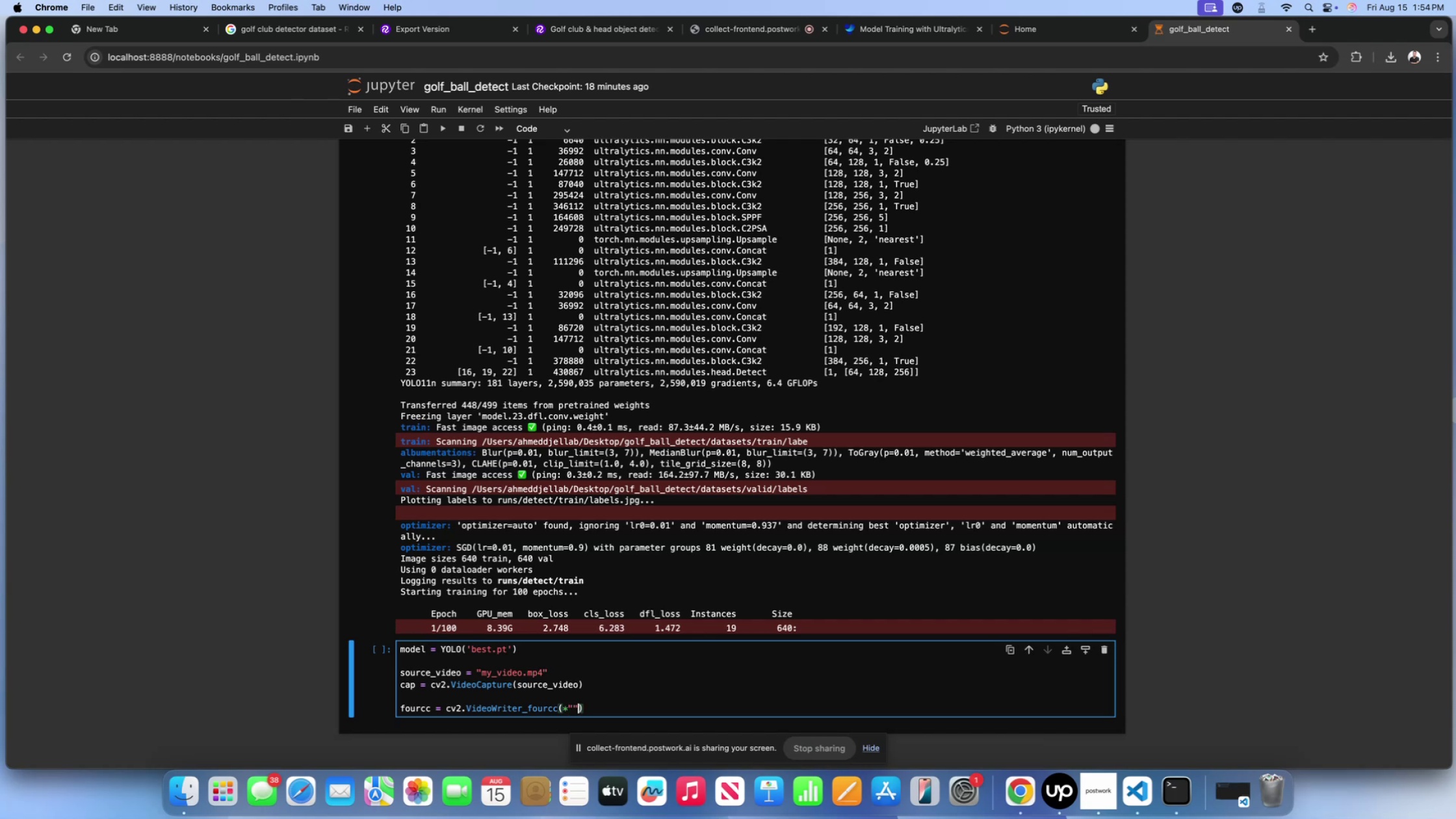 
key(ArrowLeft)
 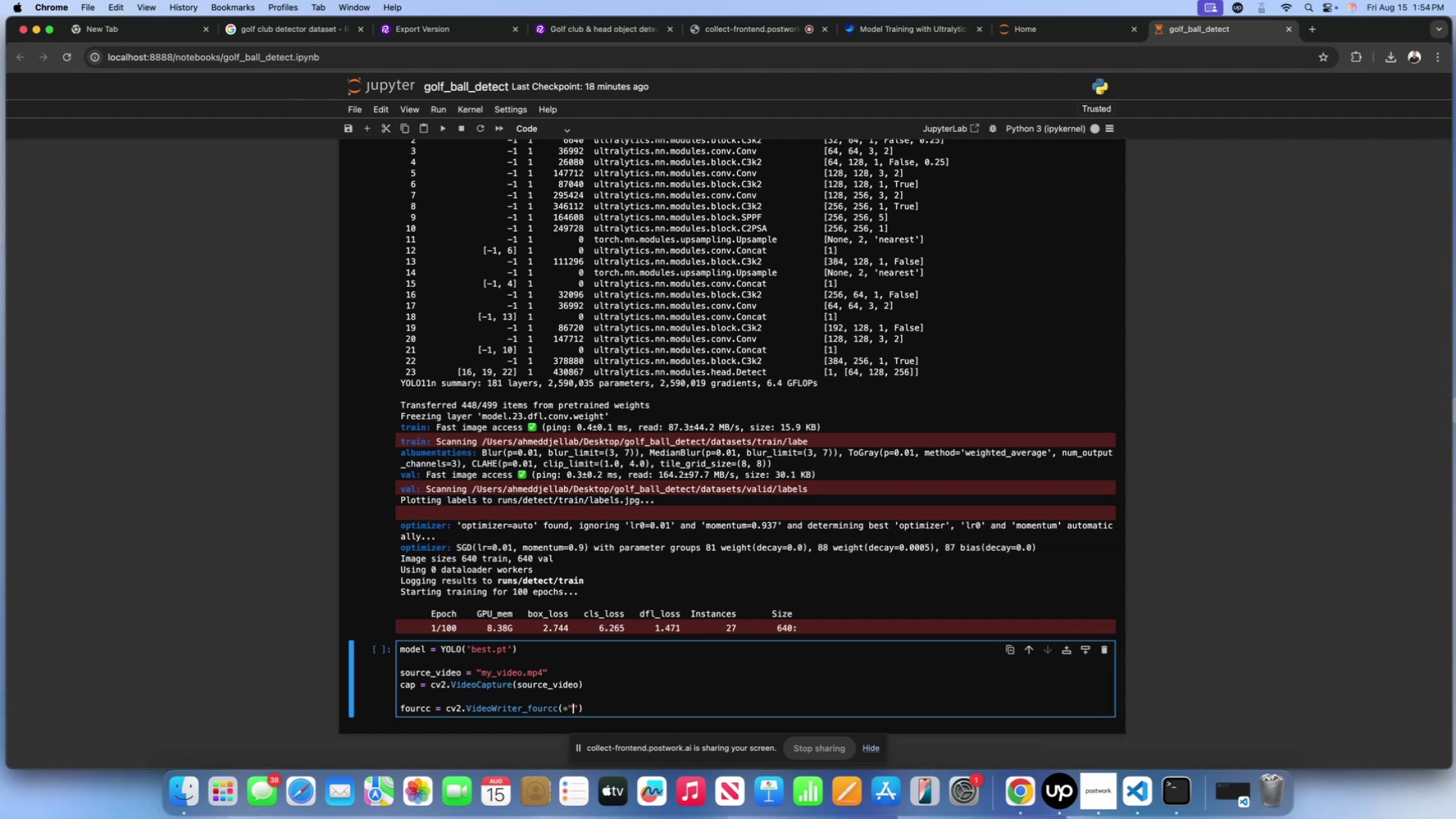 
type(mp4v)
 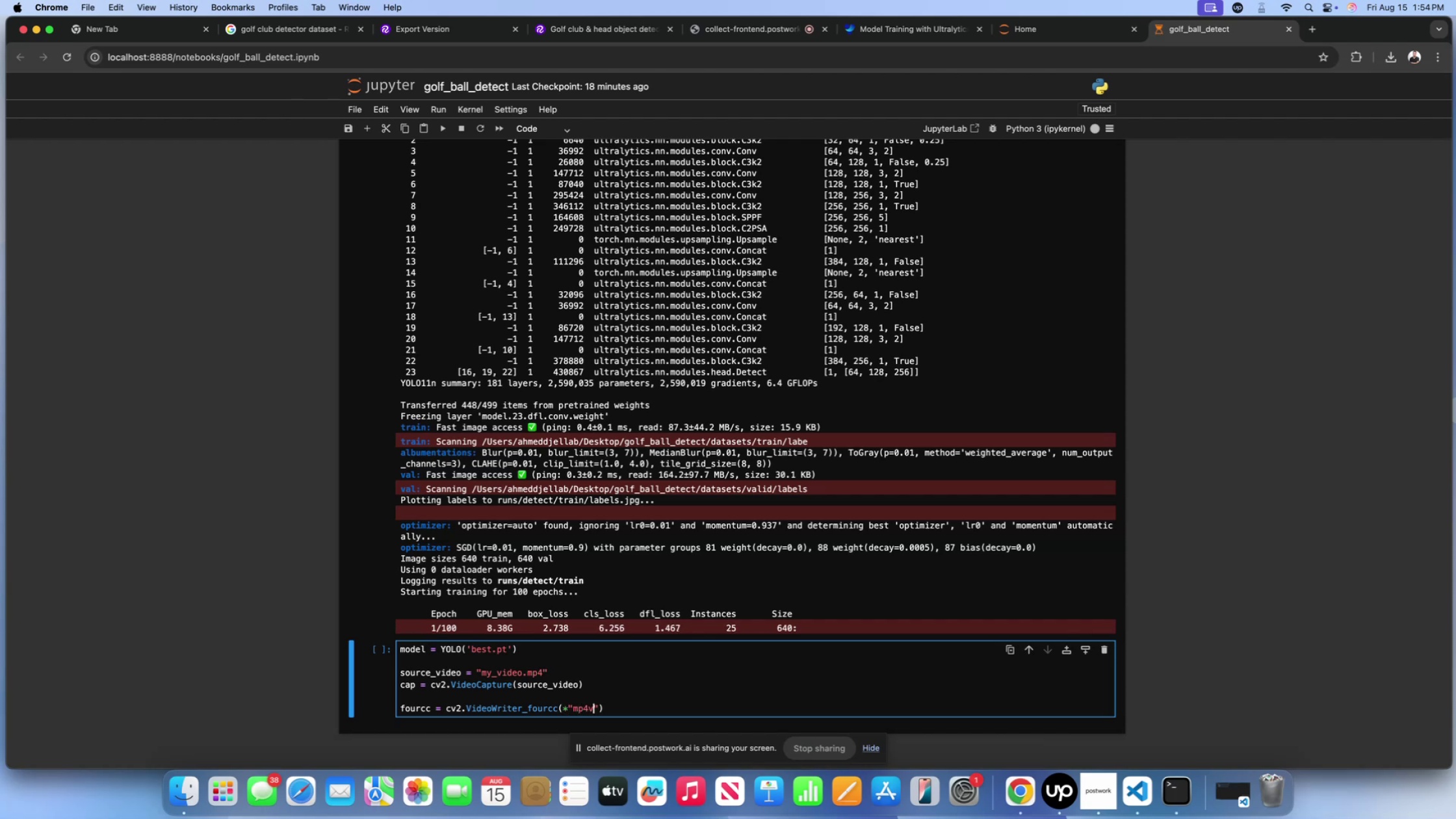 
key(ArrowRight)
 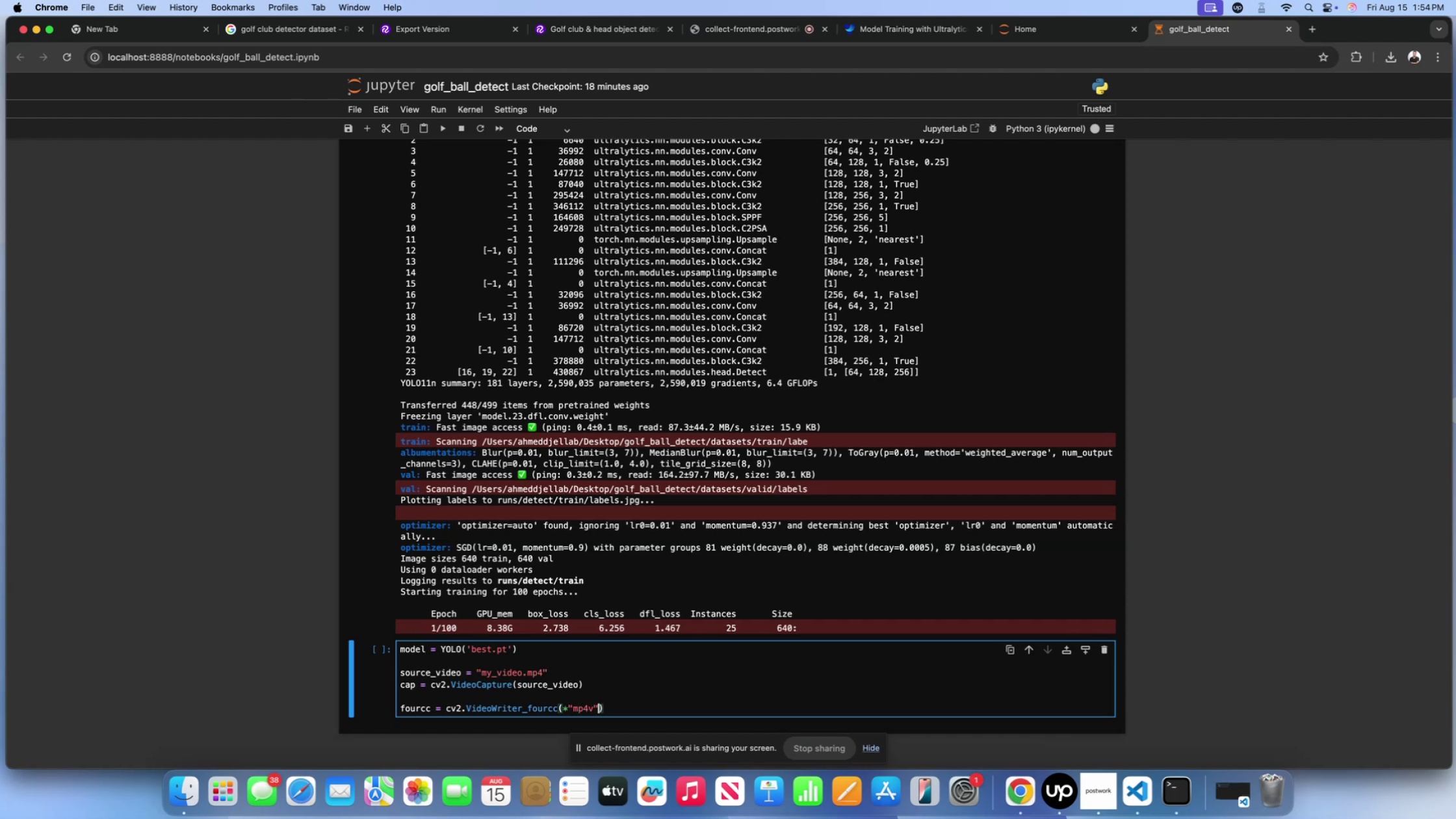 
key(ArrowRight)
 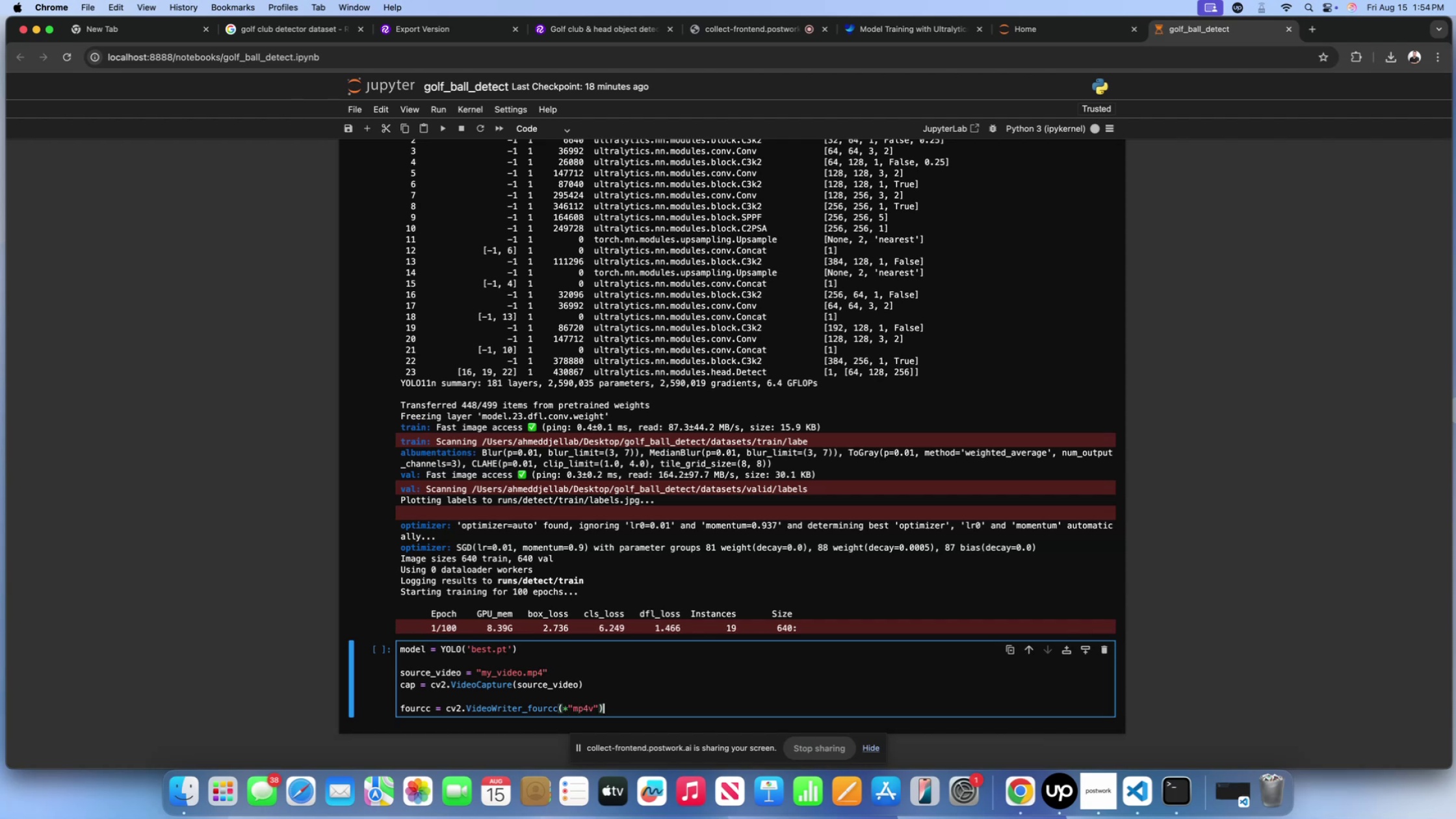 
key(Enter)
 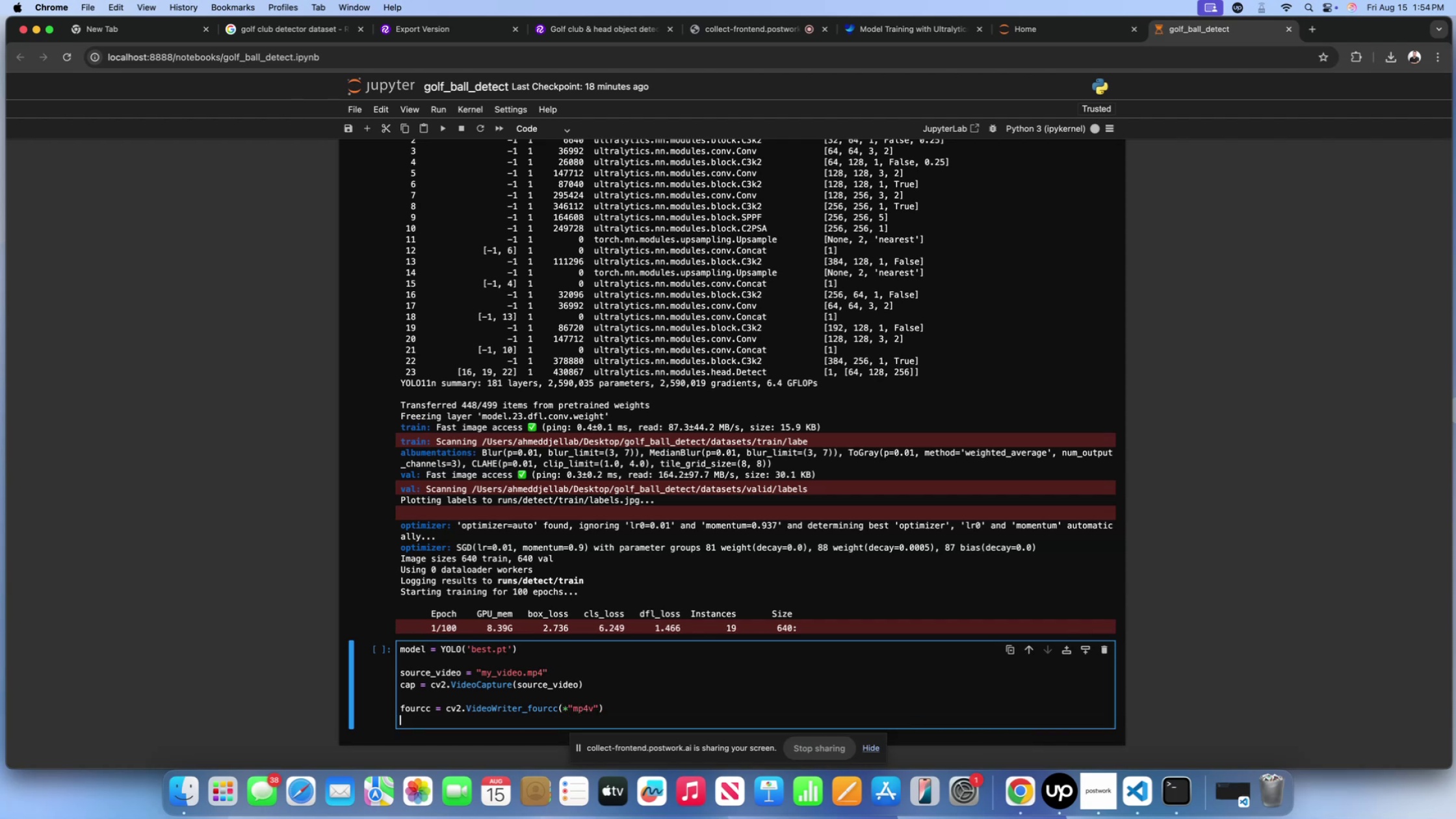 
key(Enter)
 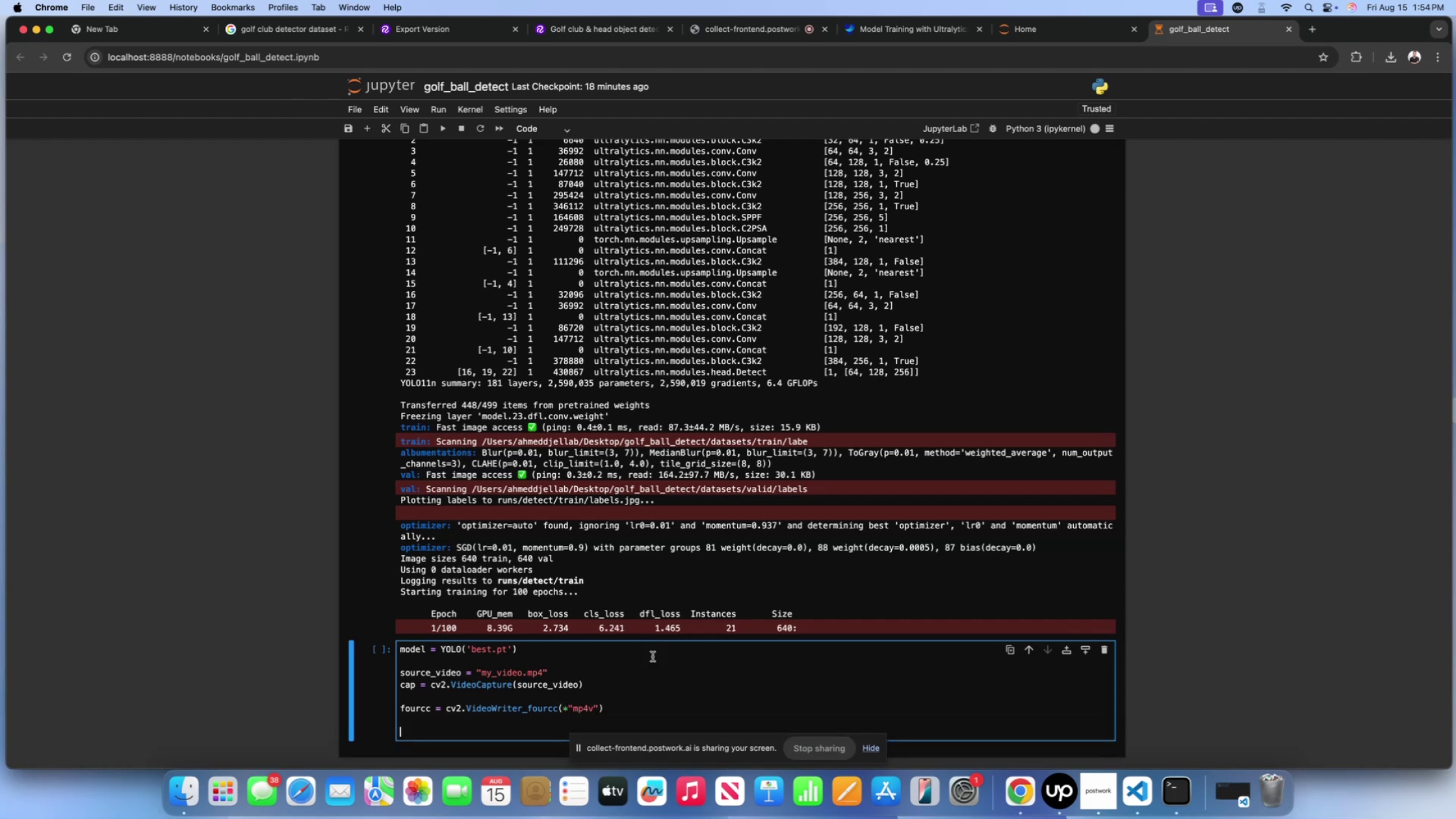 
scroll: coordinate [656, 645], scroll_direction: down, amount: 11.0
 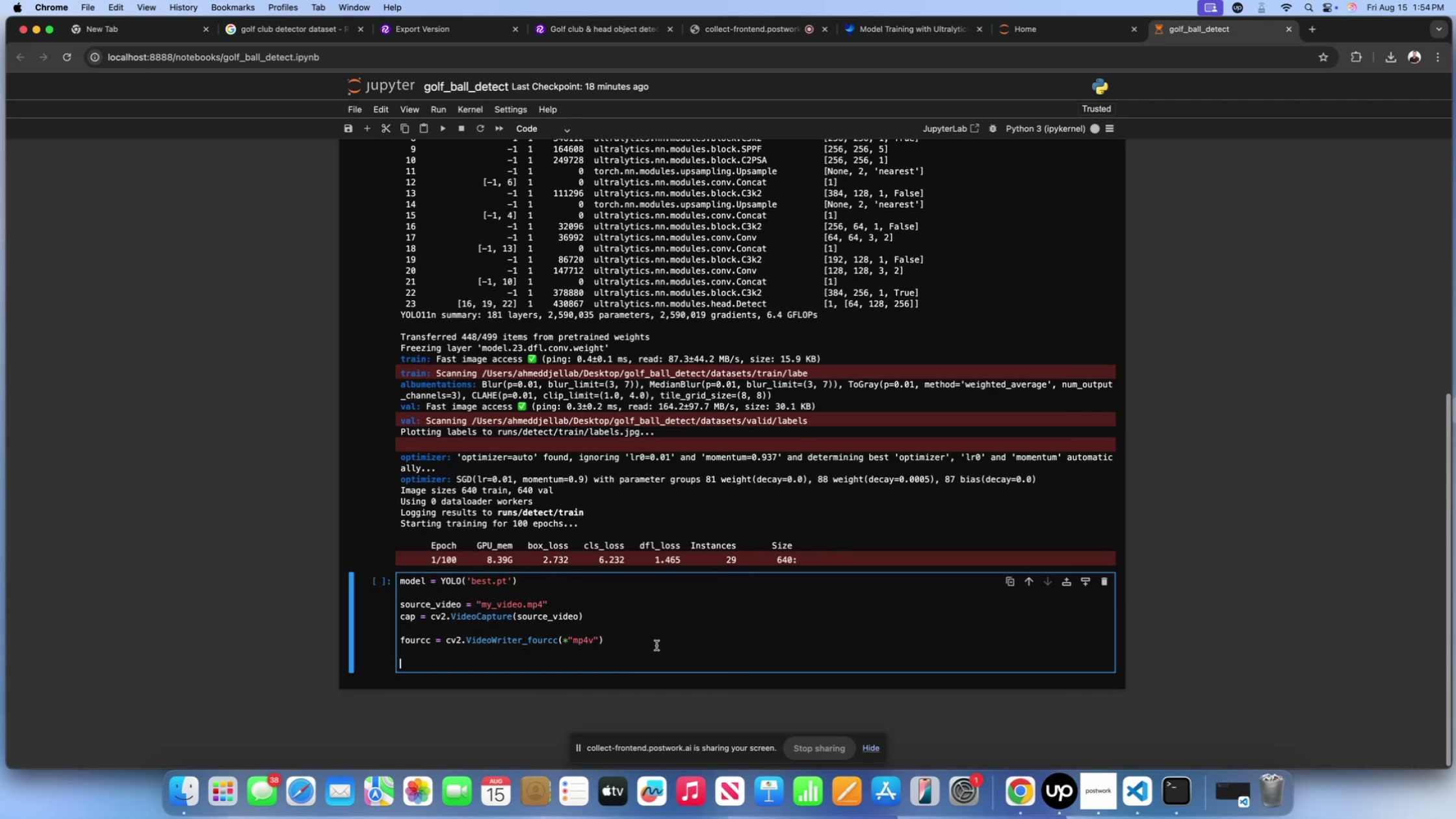 
type(out = cv2.Video)
 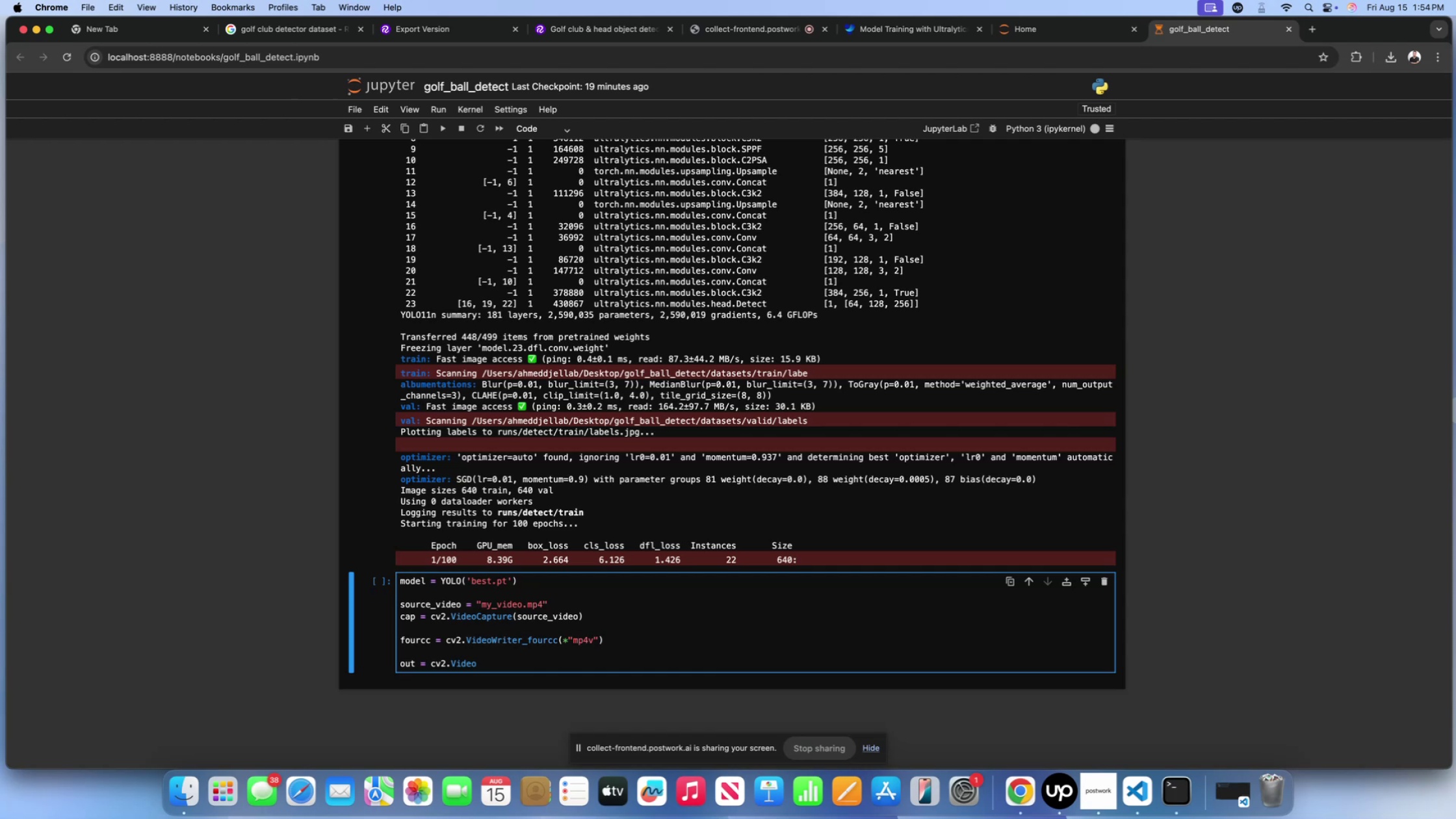 
wait(28.66)
 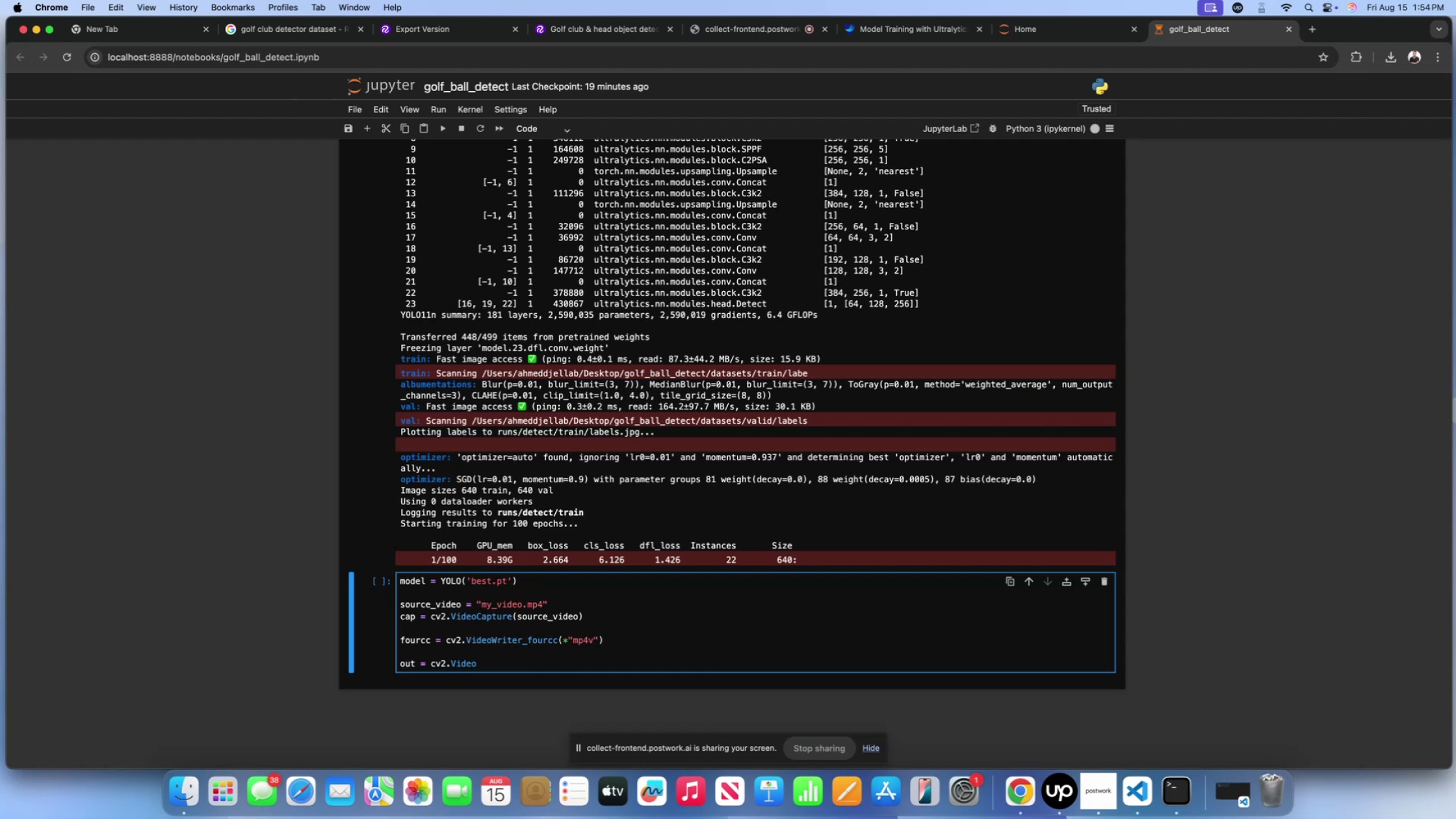 
type(Writer())
 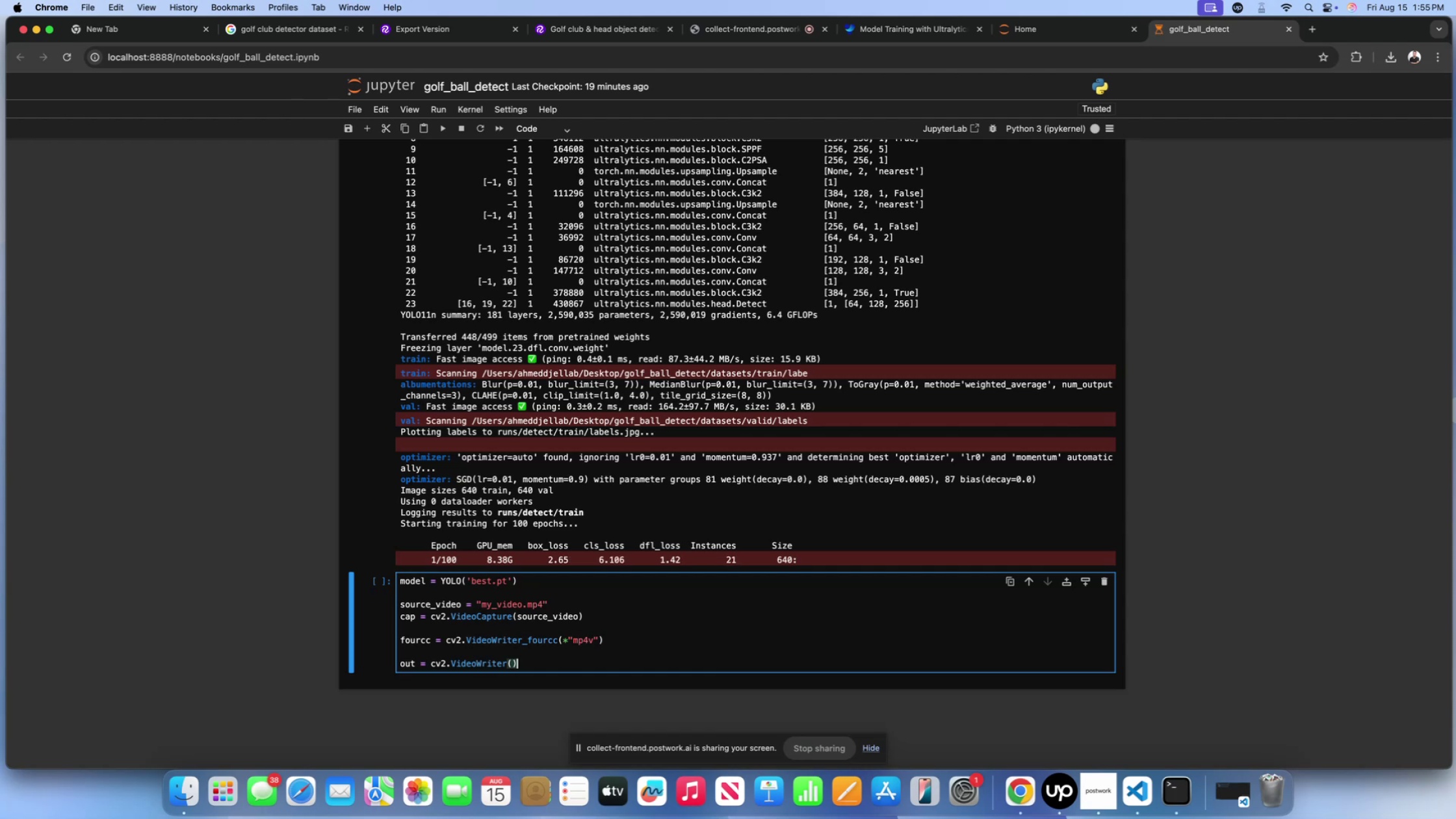 
key(ArrowLeft)
 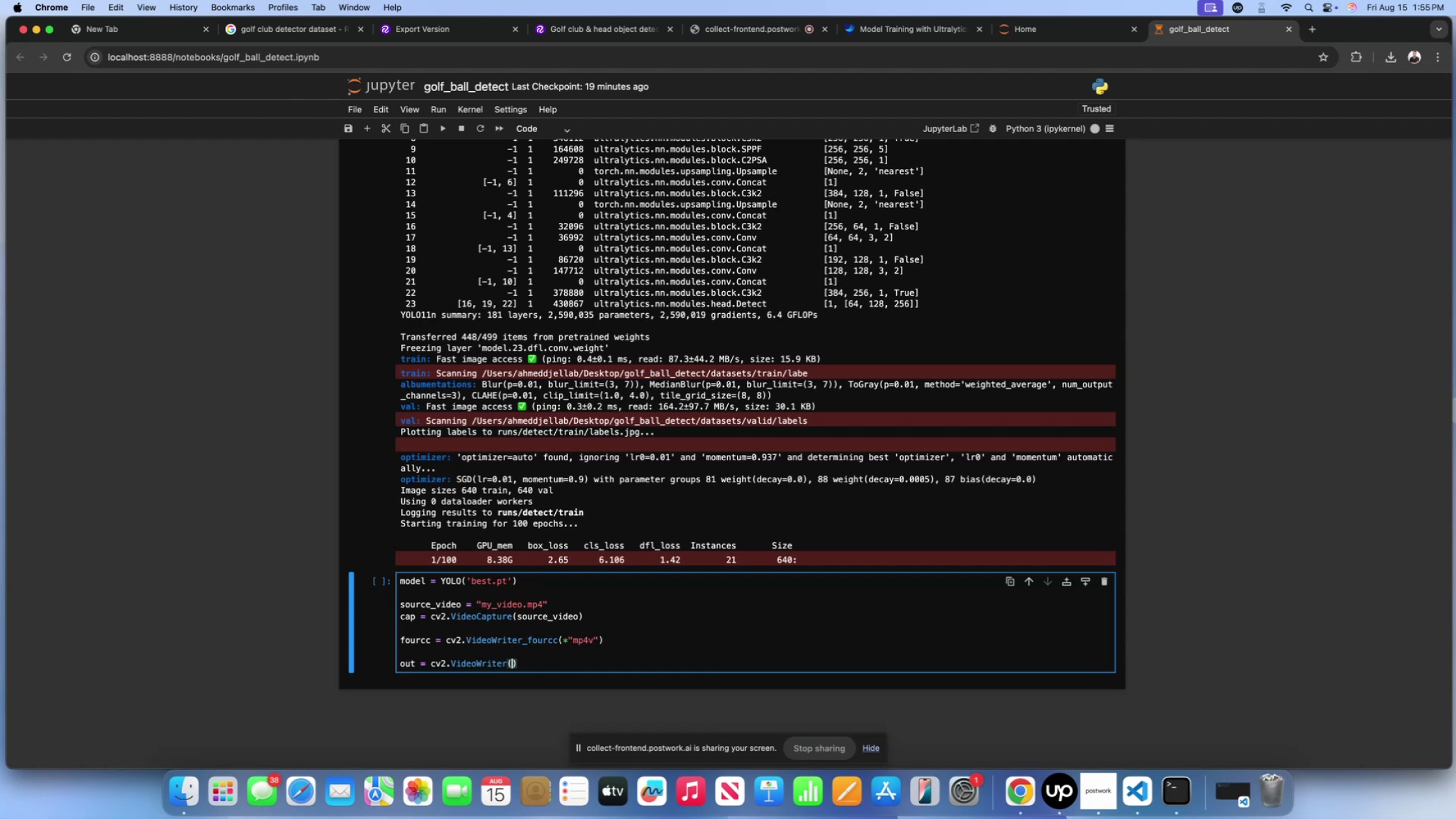 
key(Quote)
 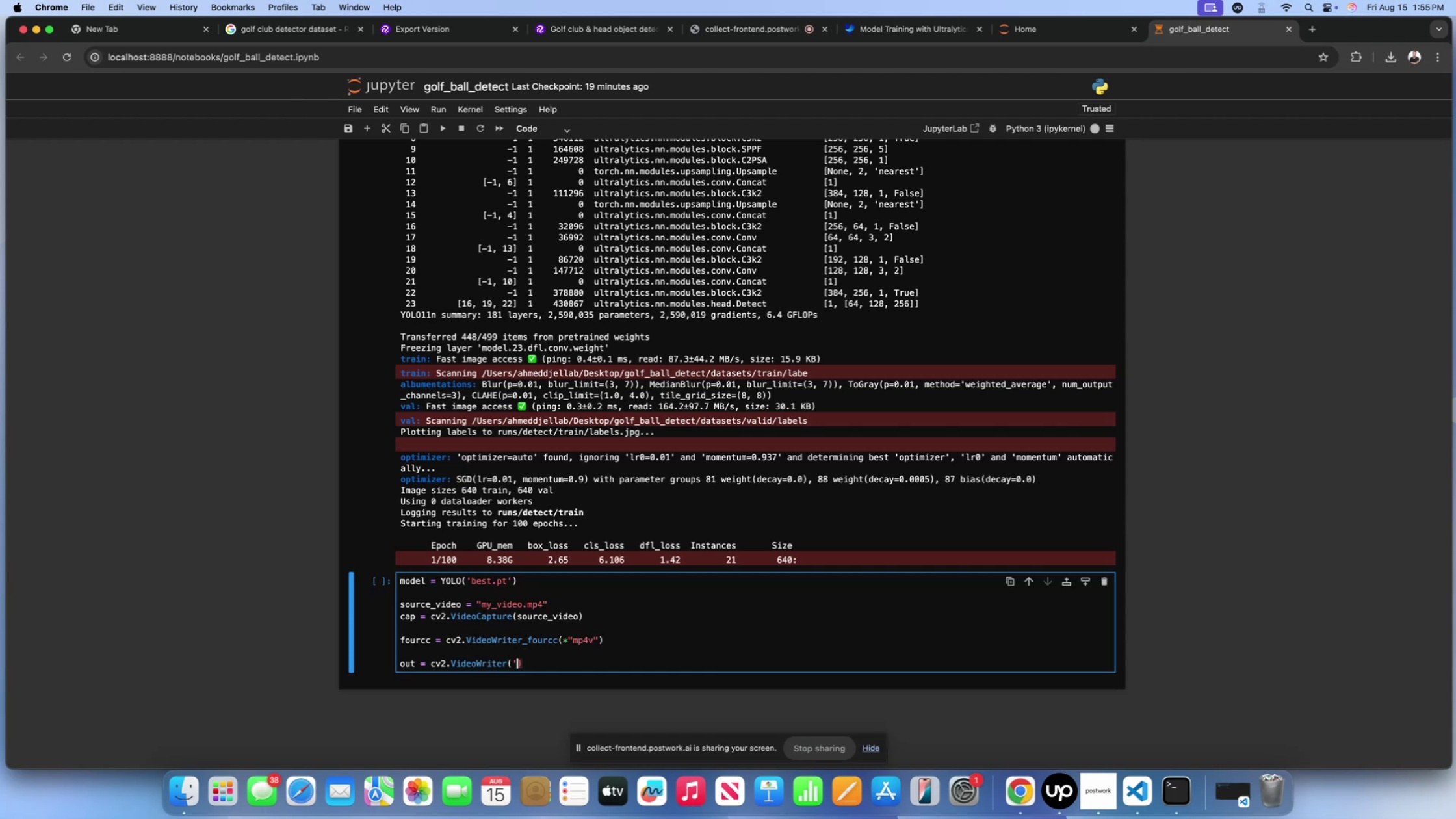 
key(Quote)
 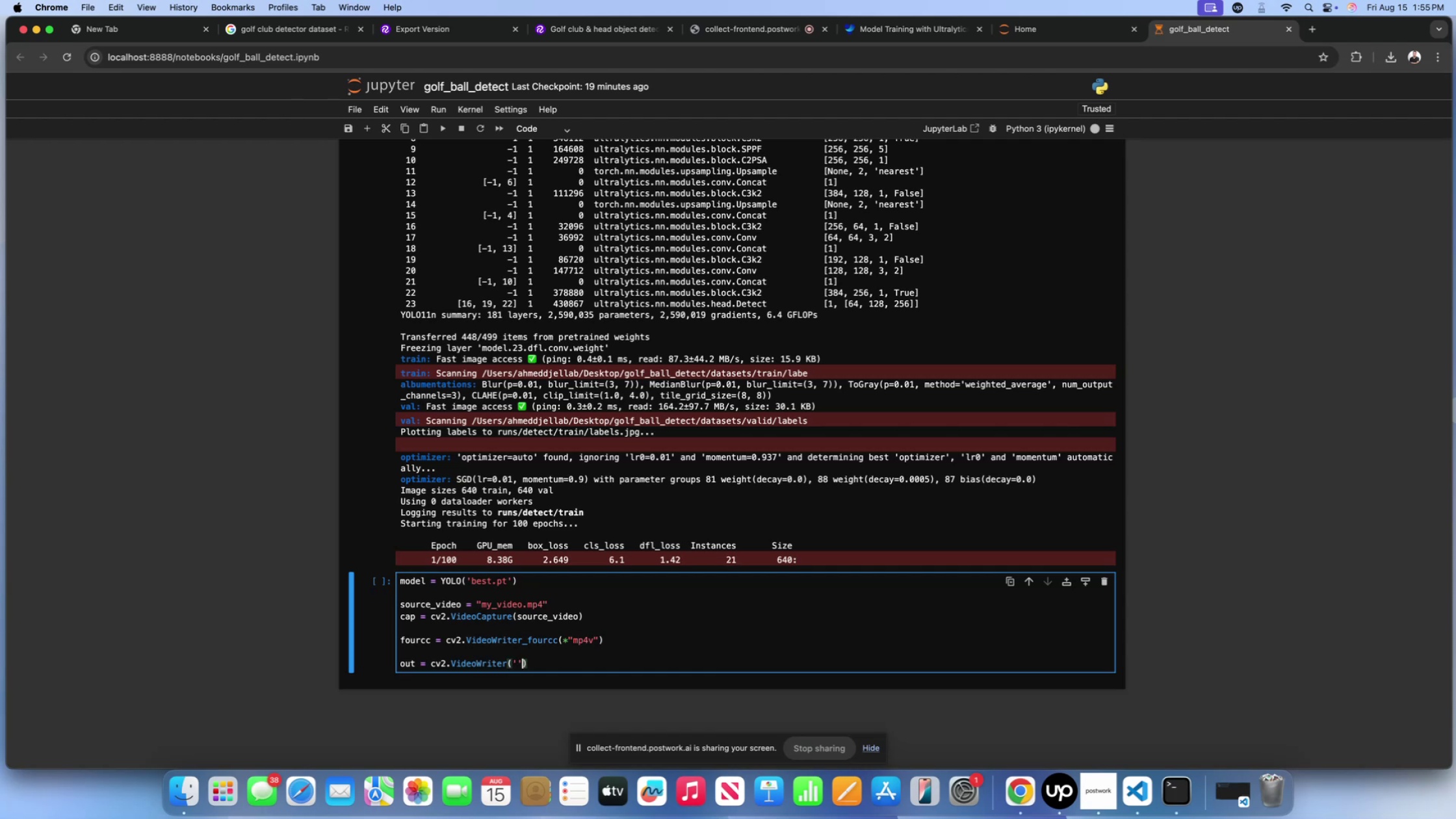 
key(ArrowLeft)
 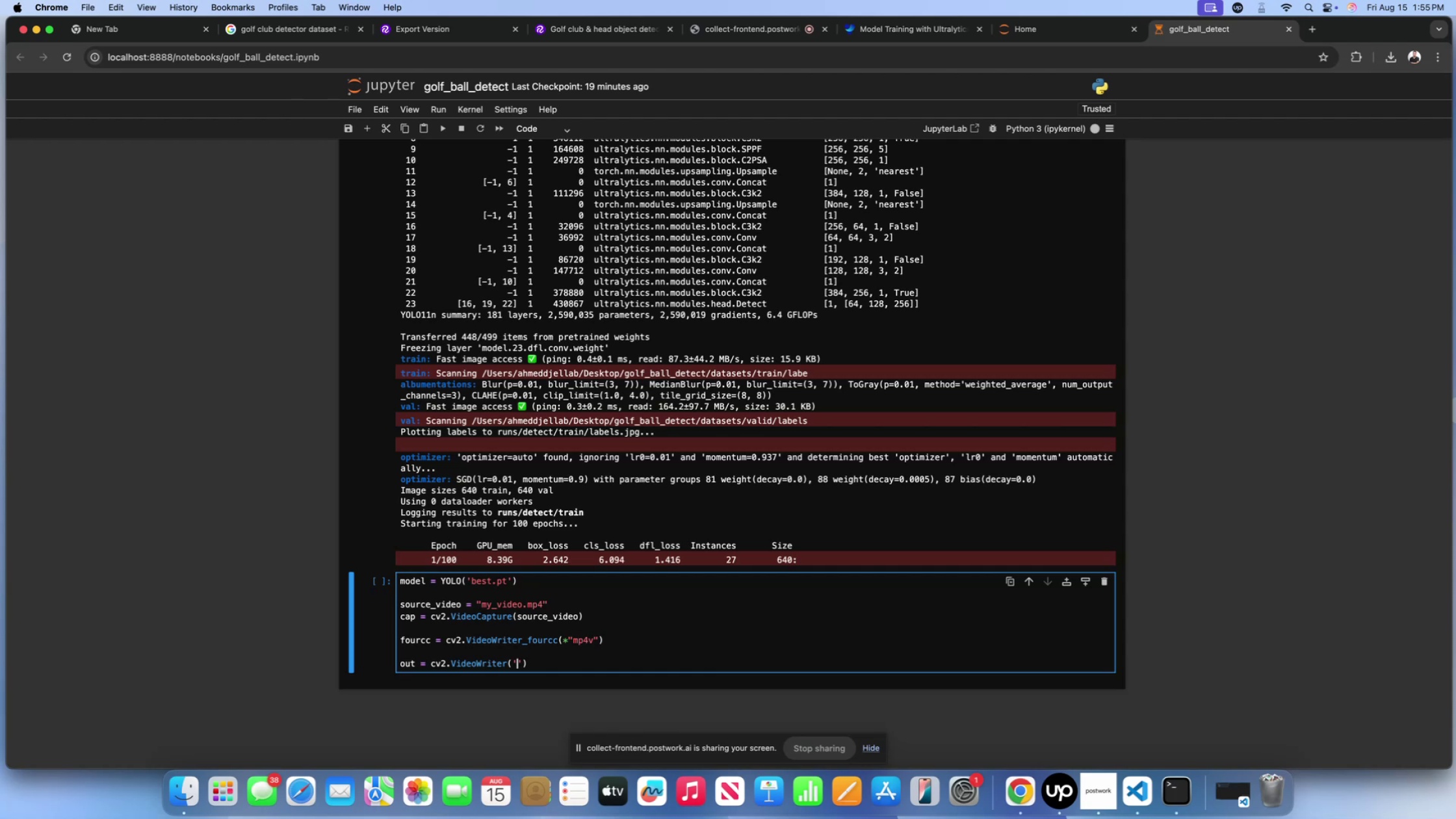 
wait(5.06)
 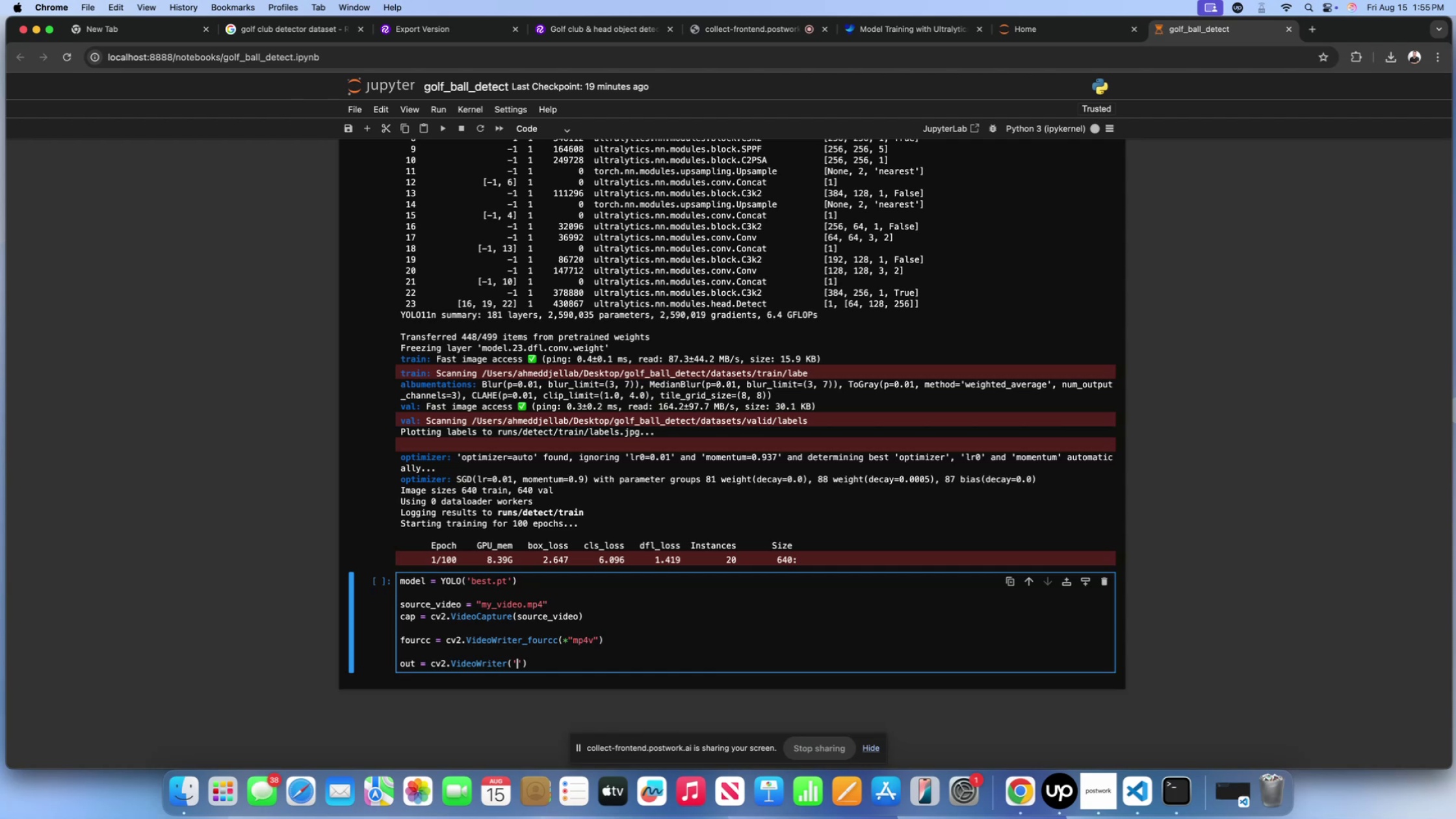 
type(annoat)
 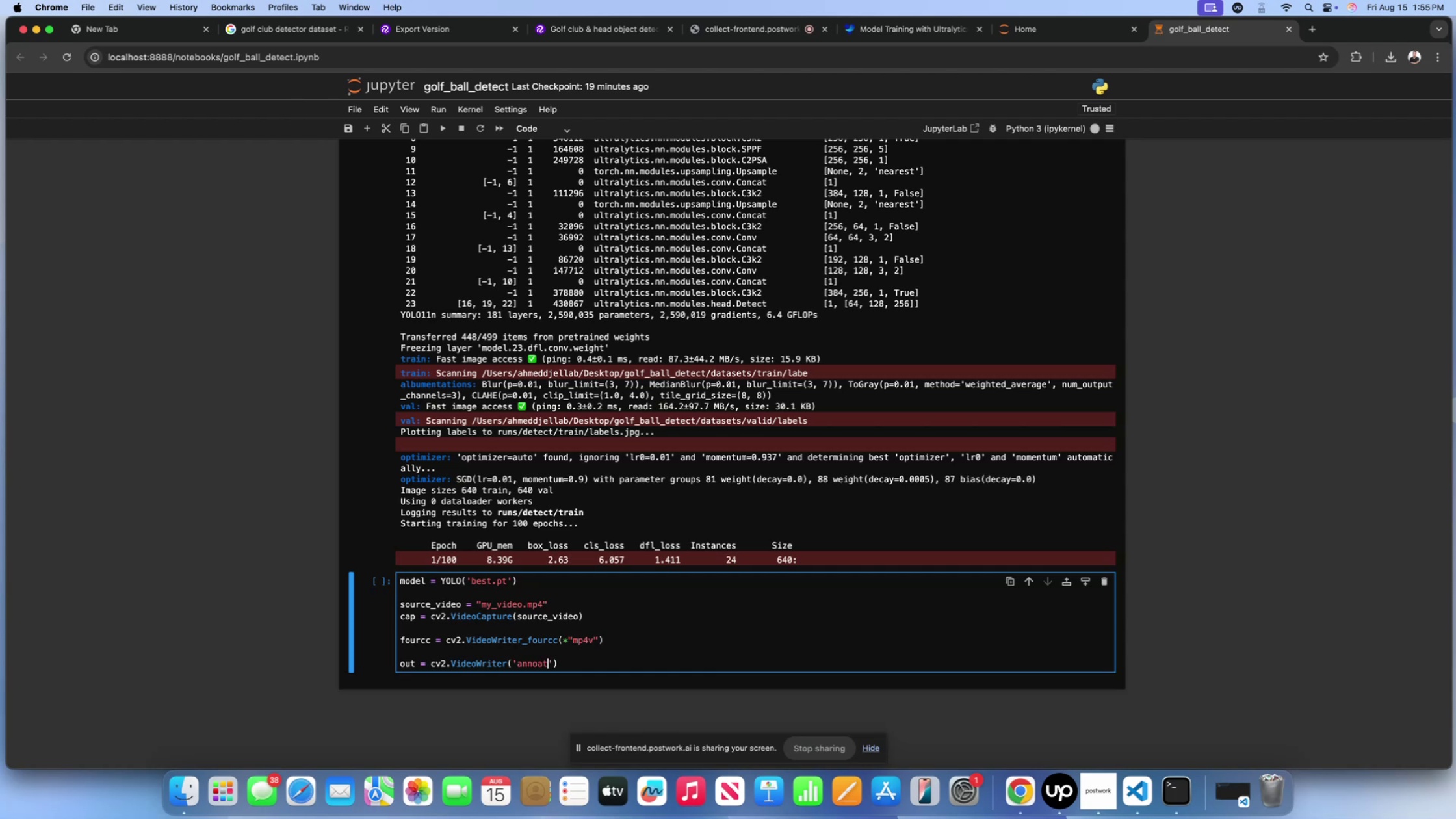 
type(ated.mp4)
 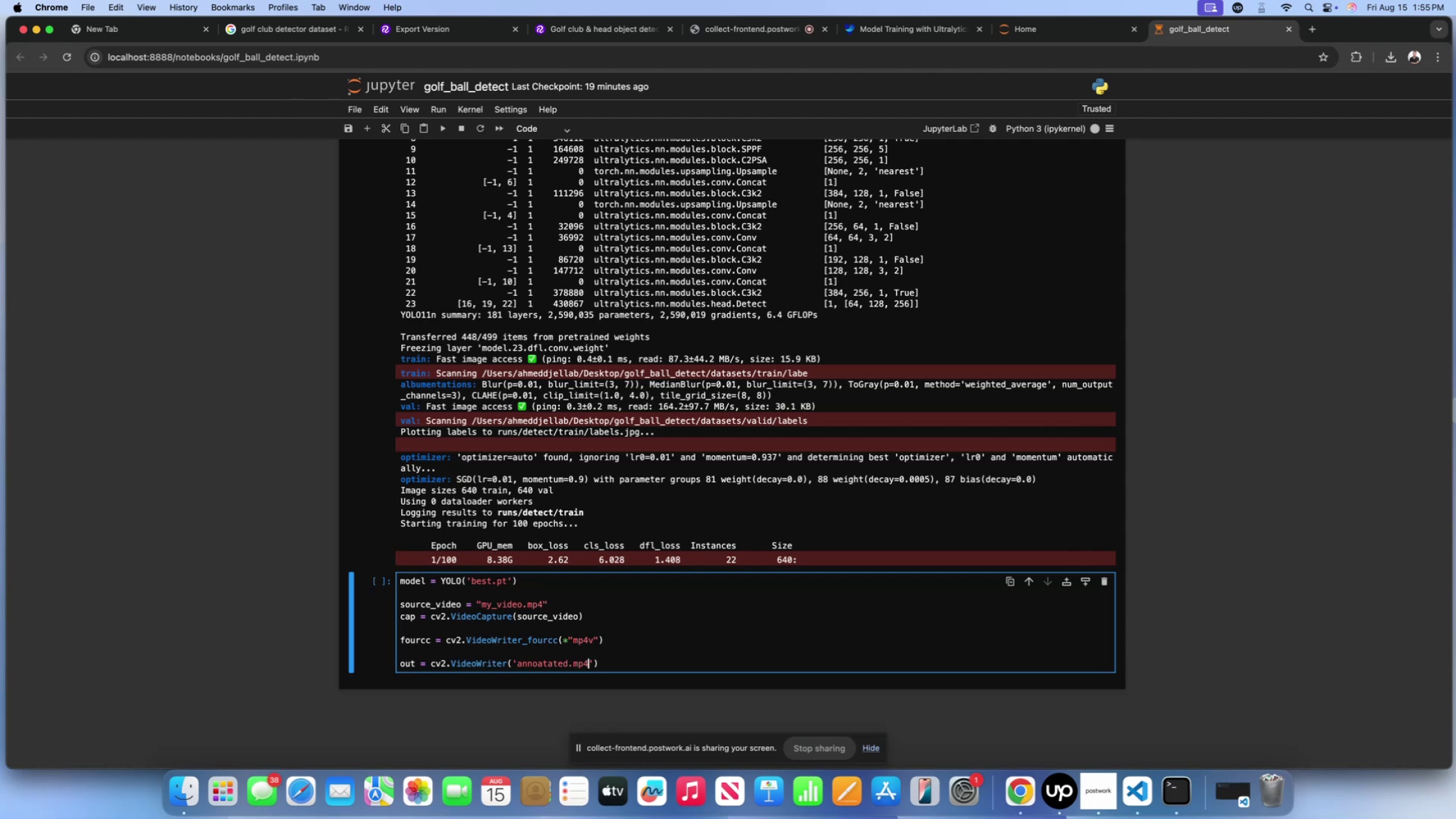 
key(ArrowRight)
 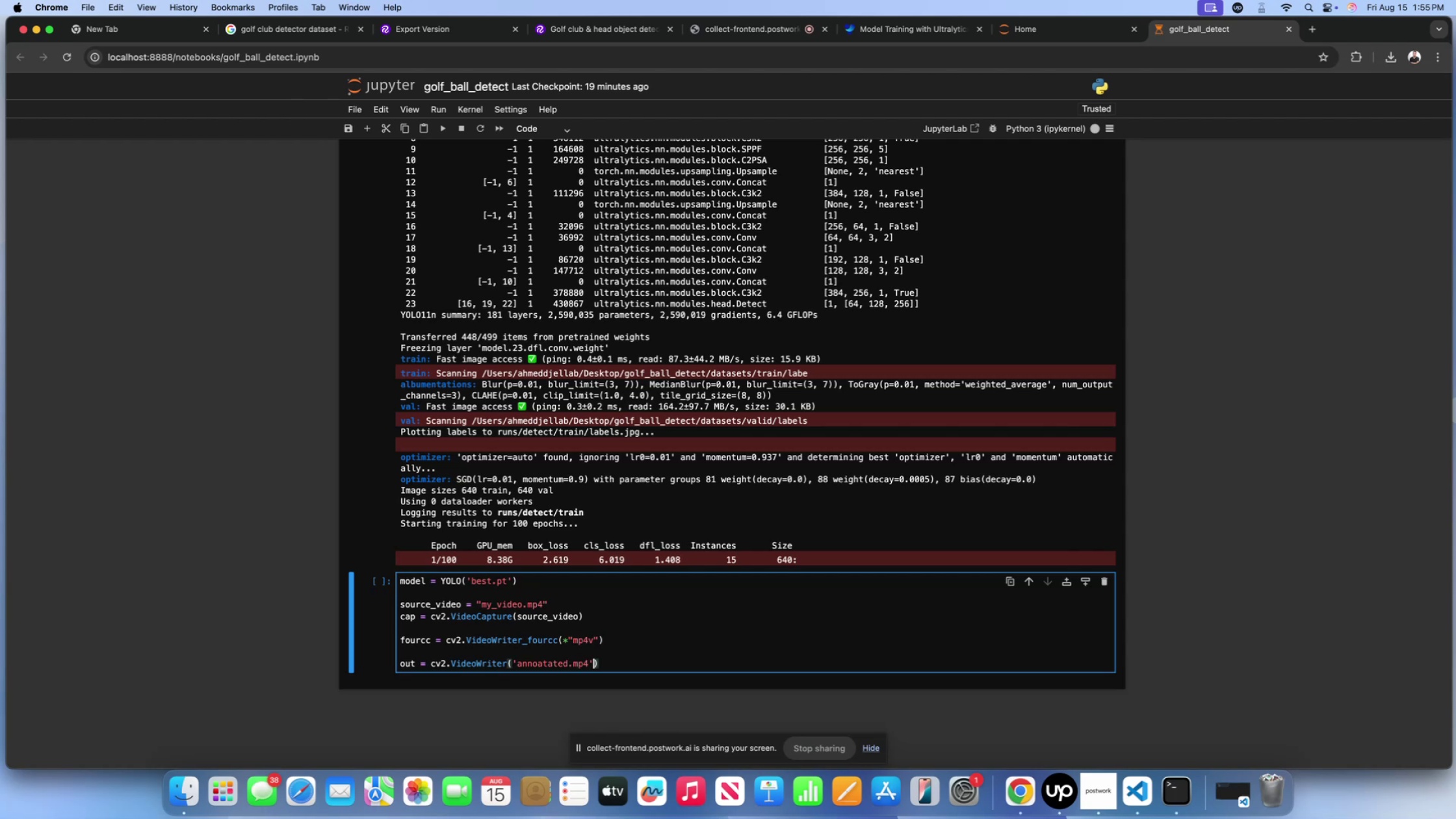 
key(Comma)
 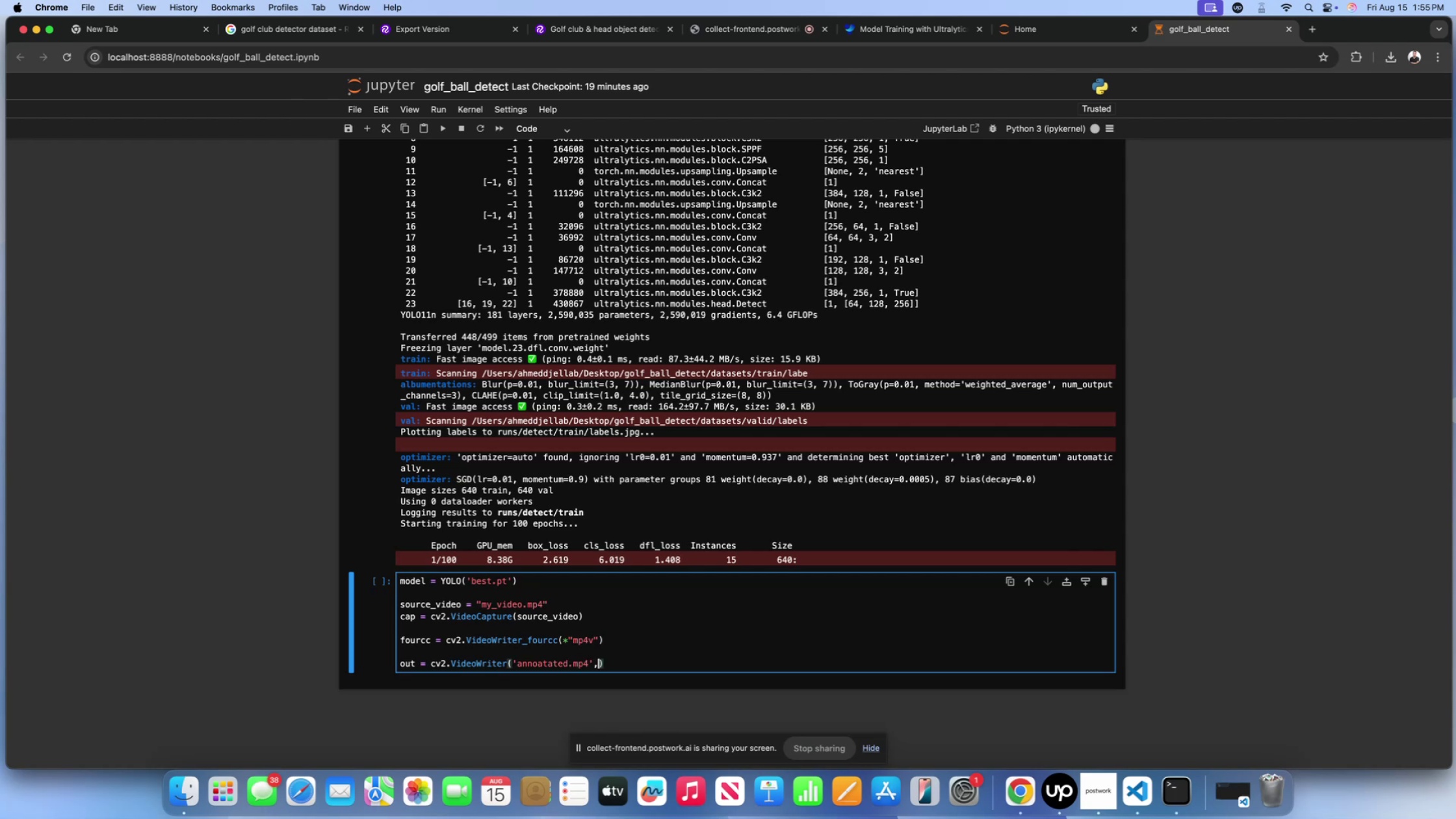 
key(Space)
 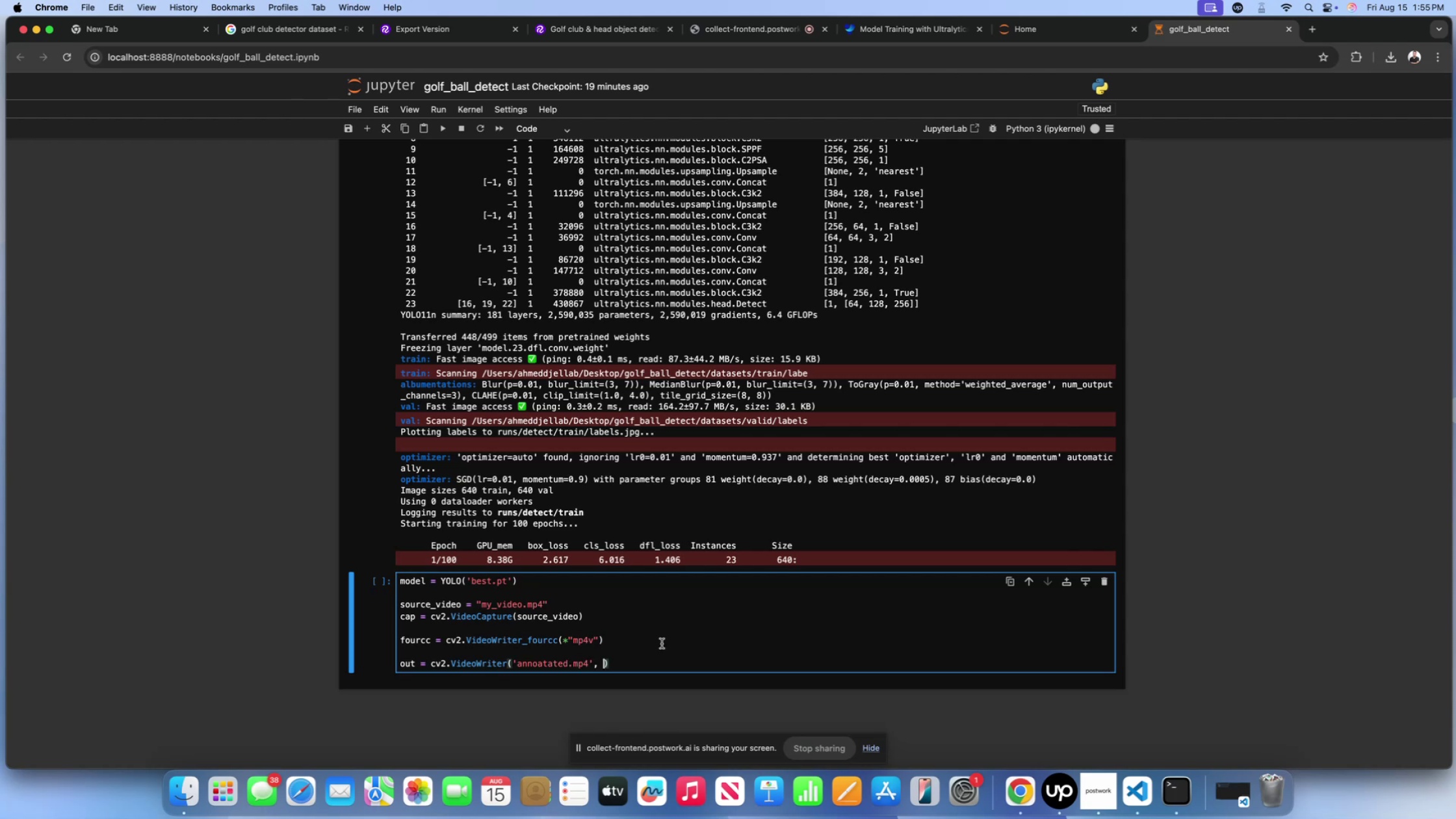 
left_click([775, 497])
 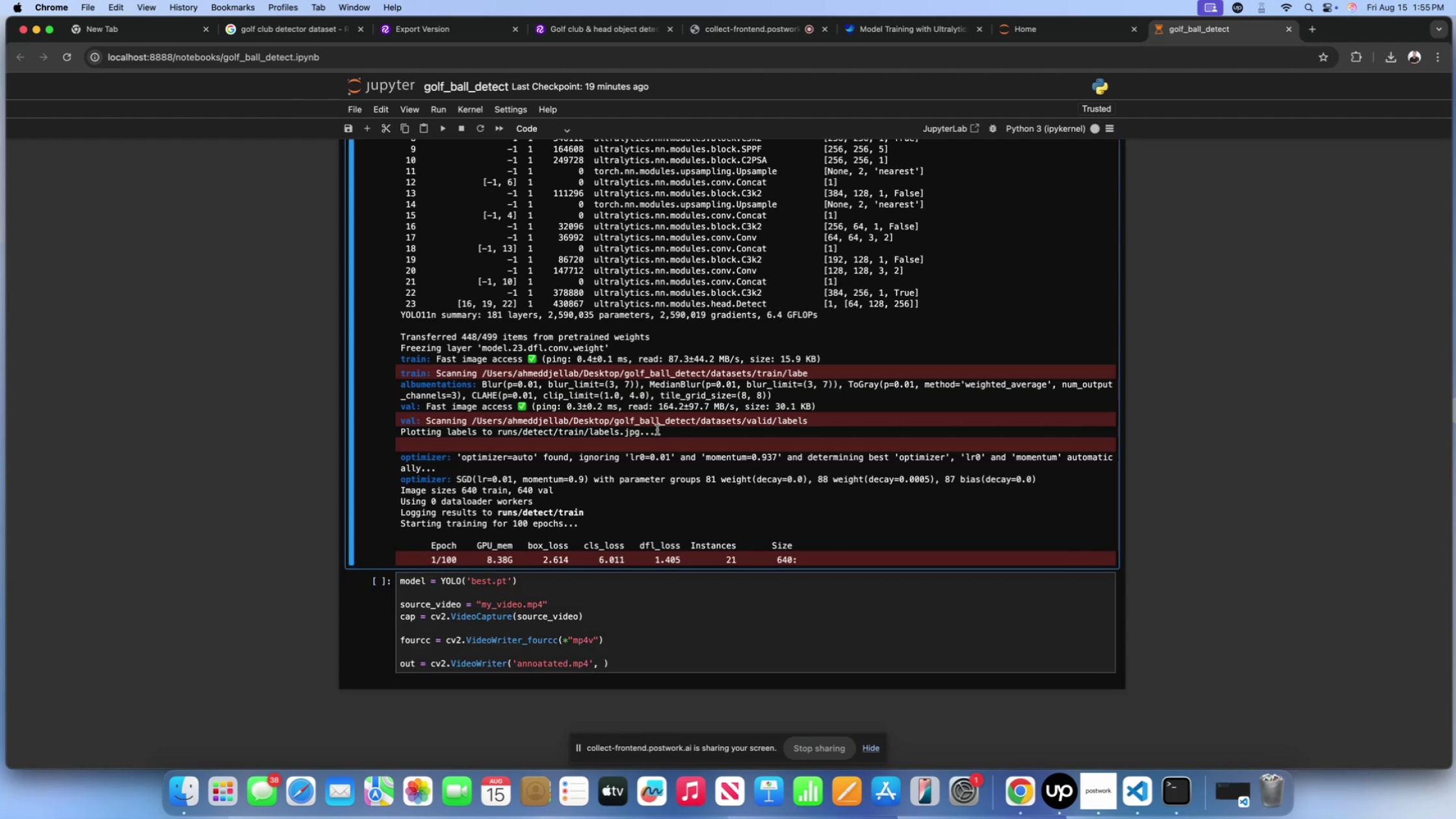 
scroll: coordinate [657, 430], scroll_direction: down, amount: 5.0
 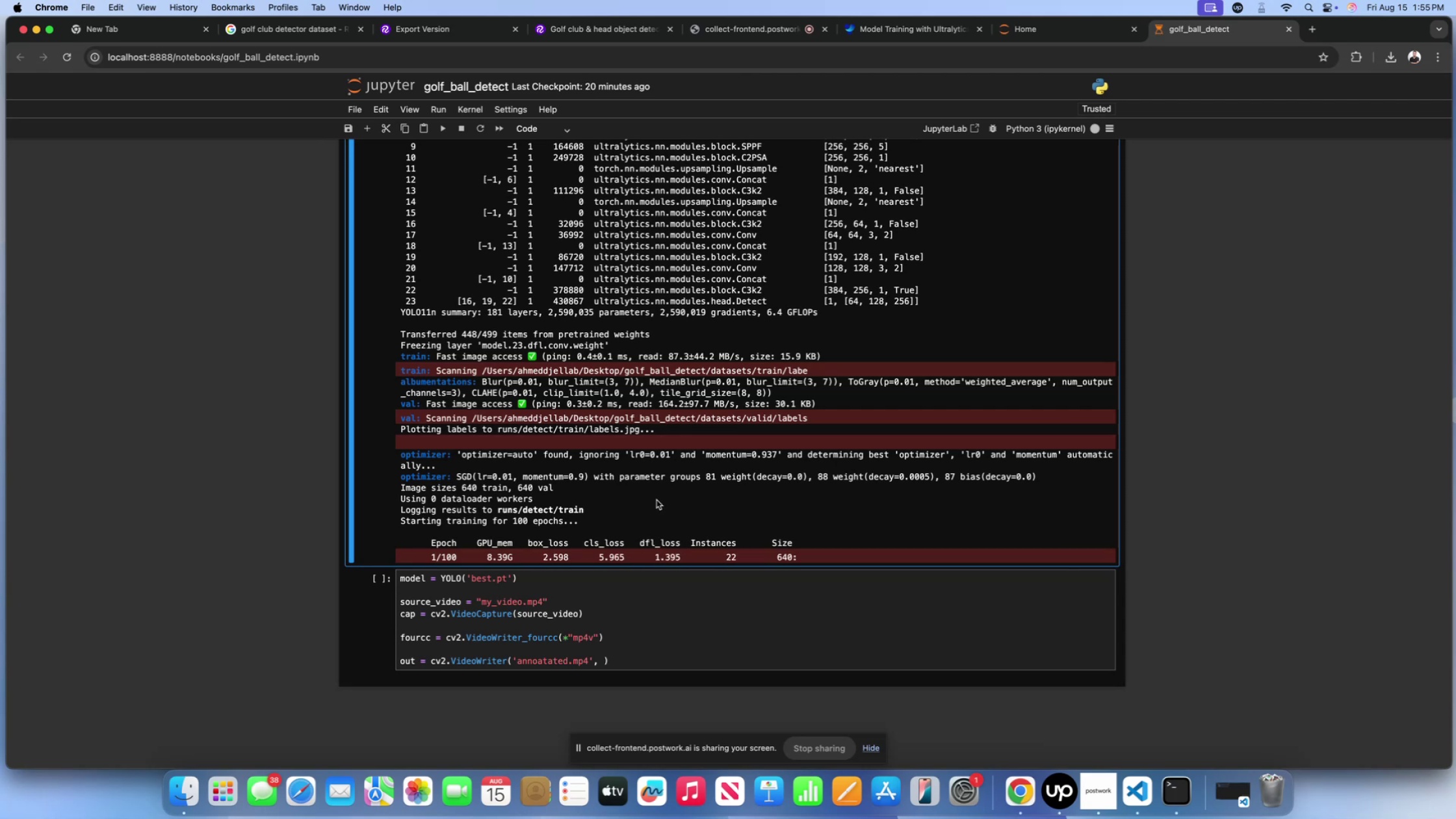 
wait(13.91)
 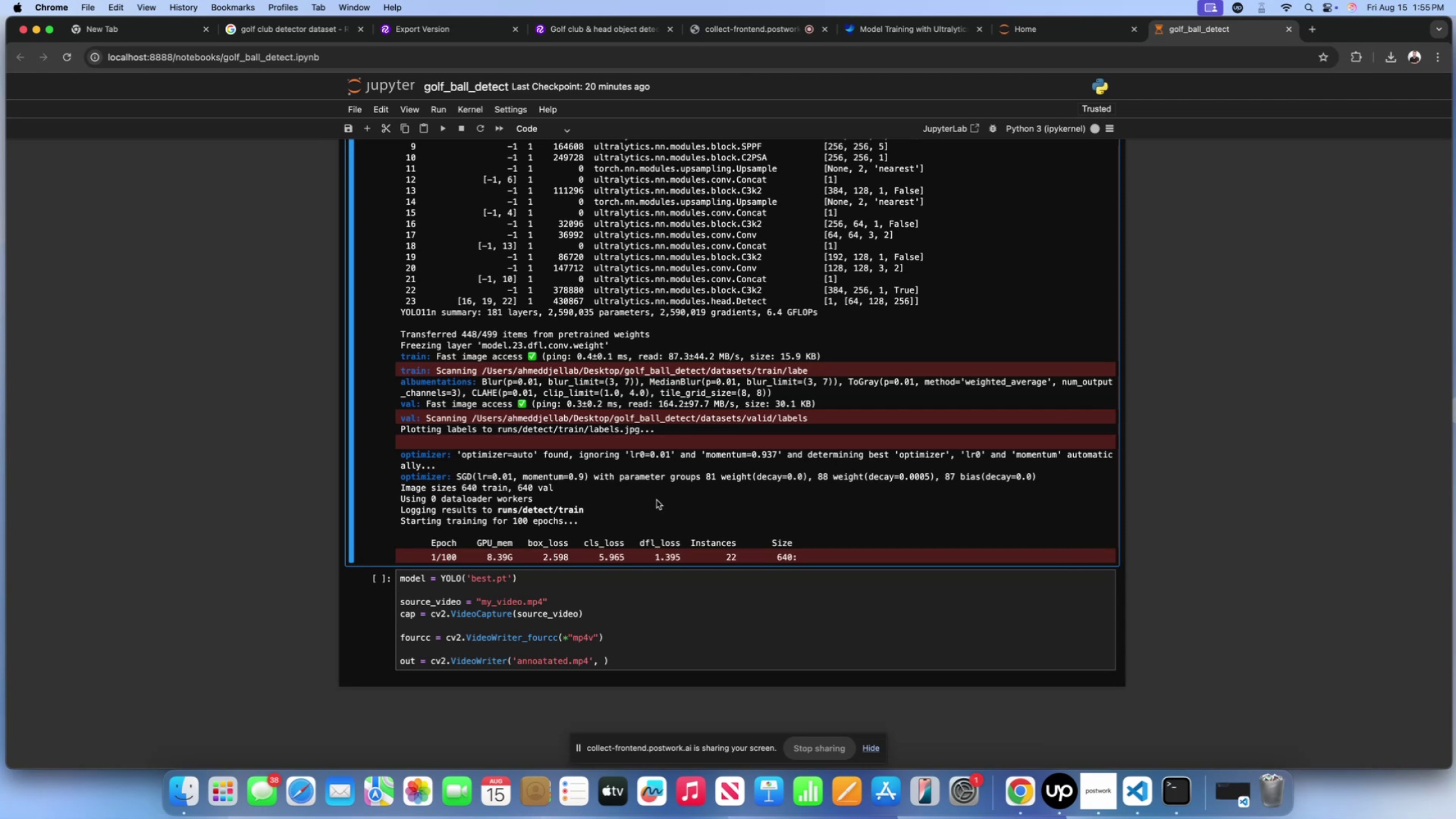 
left_click([602, 656])
 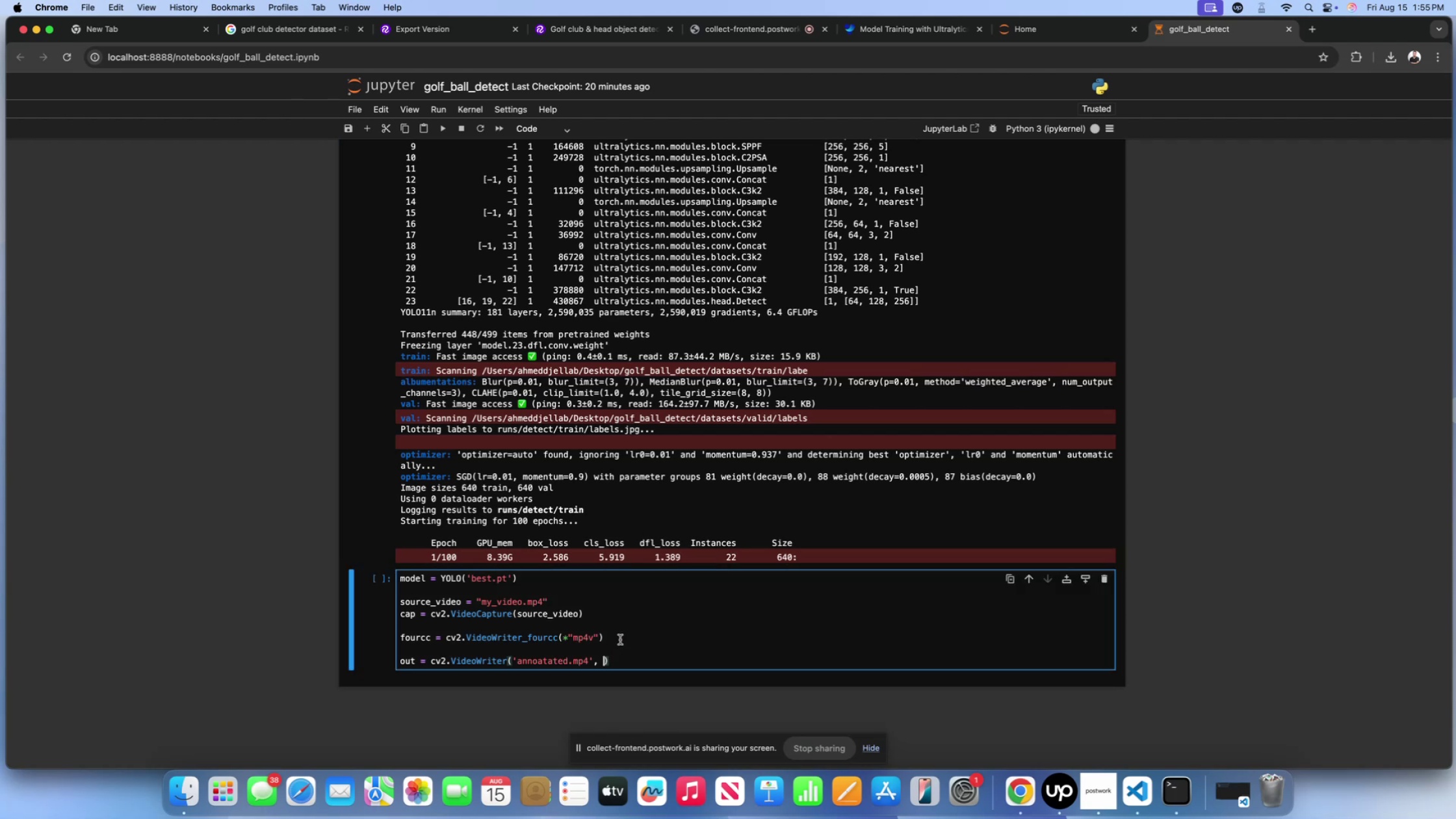 
type(fourcc, )
 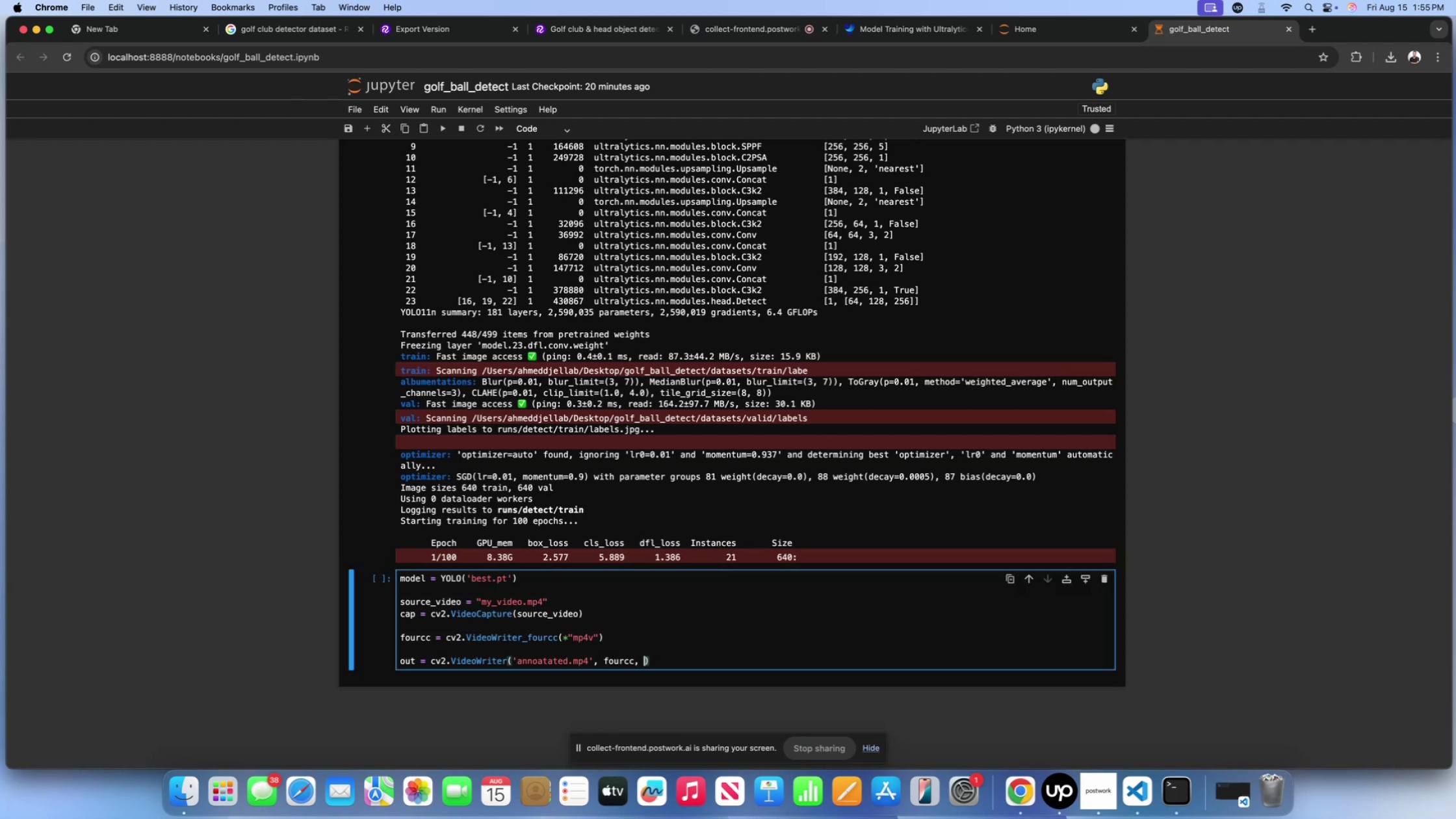 
type(capt.get90)
key(Backspace)
key(Backspace)
type(())
 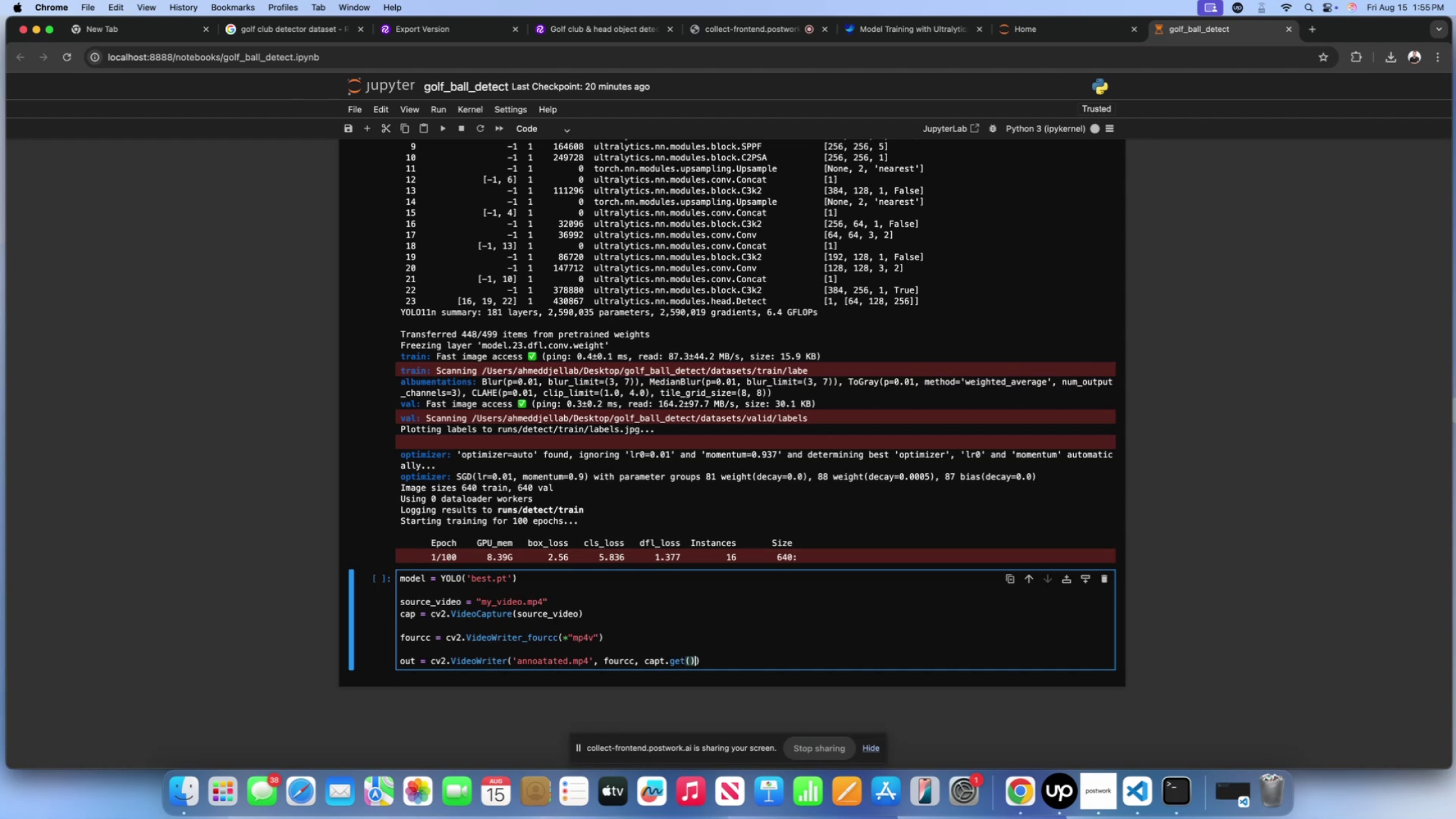 
wait(6.66)
 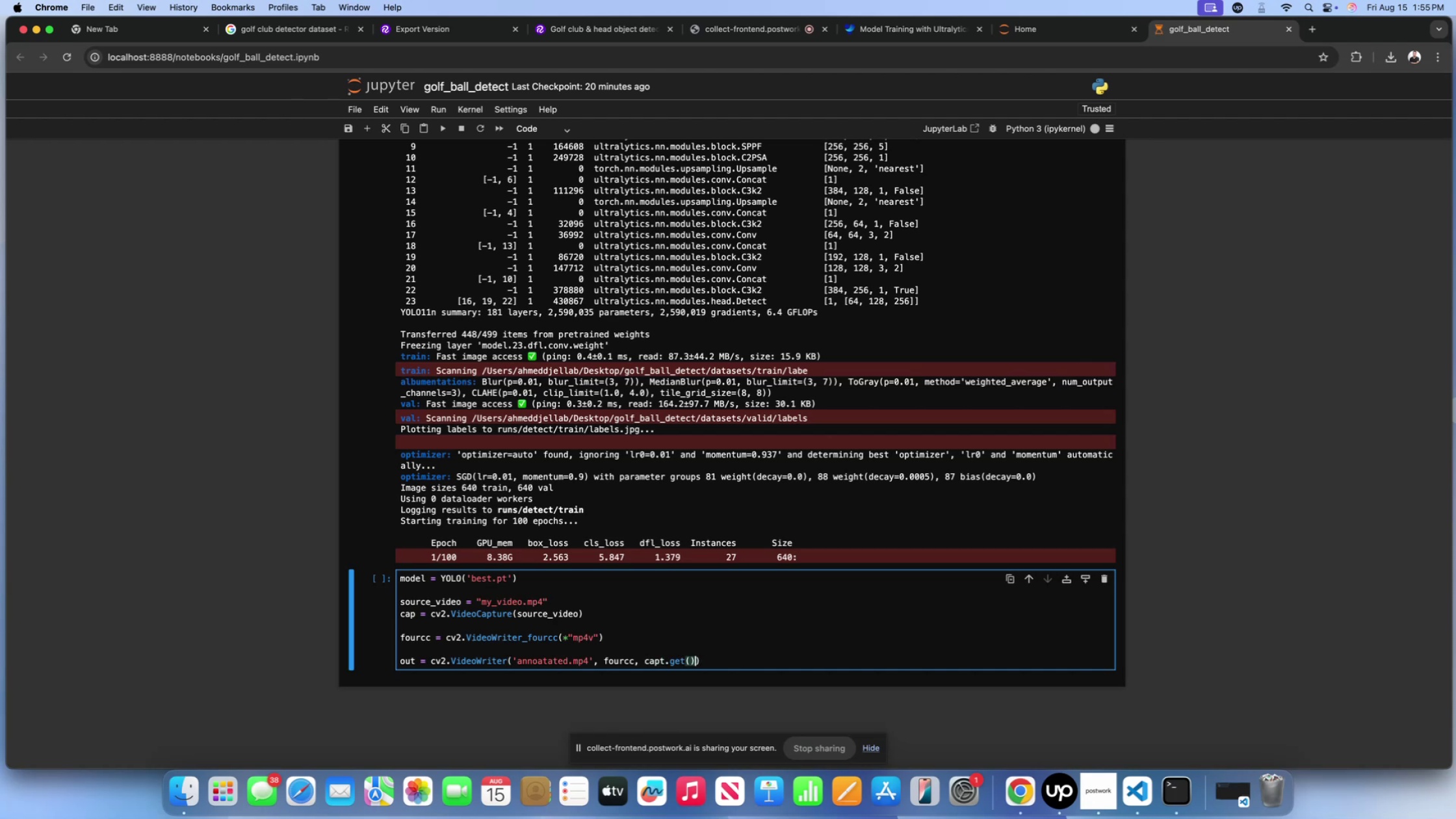 
key(Comma)
 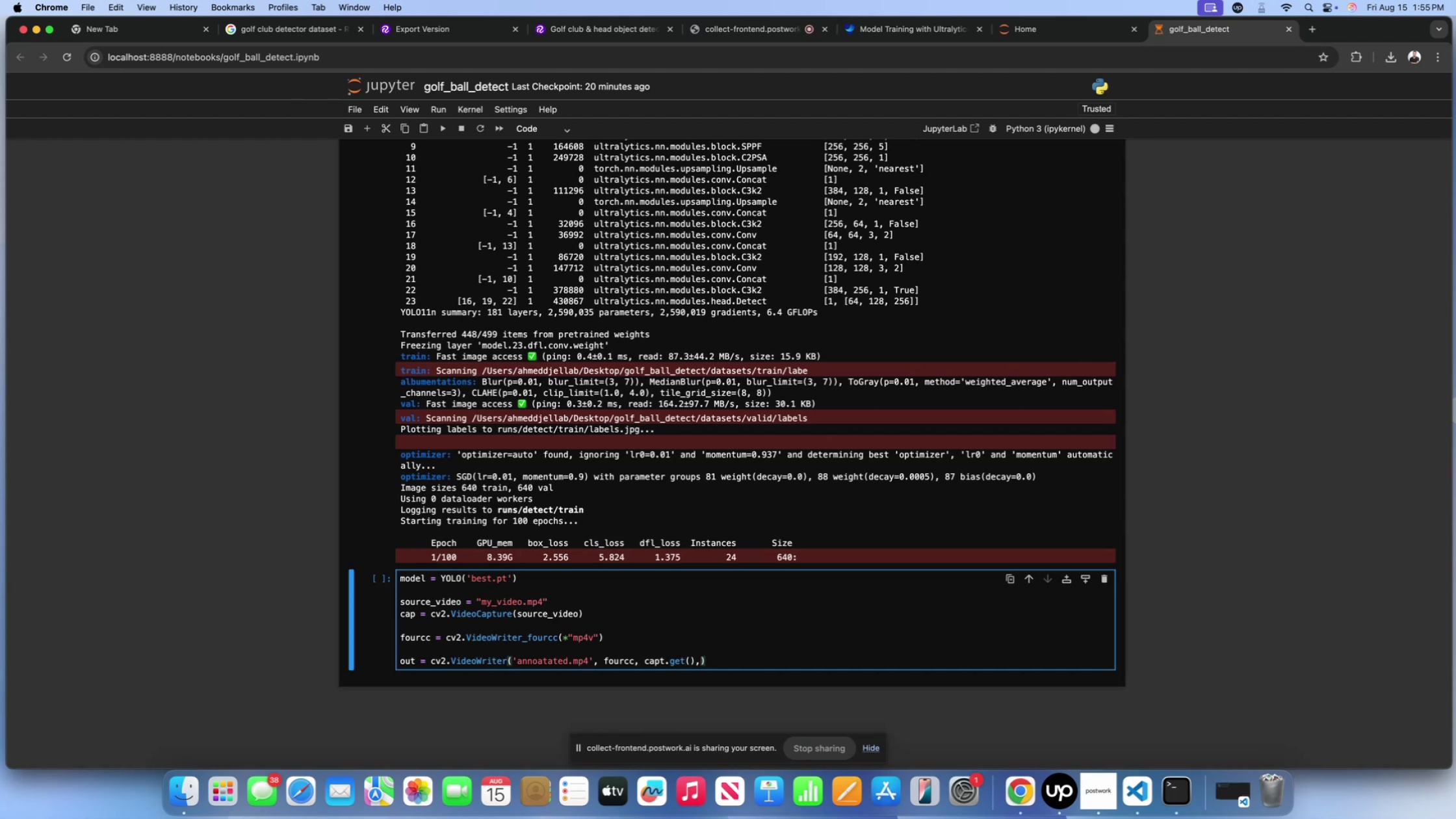 
key(Enter)
 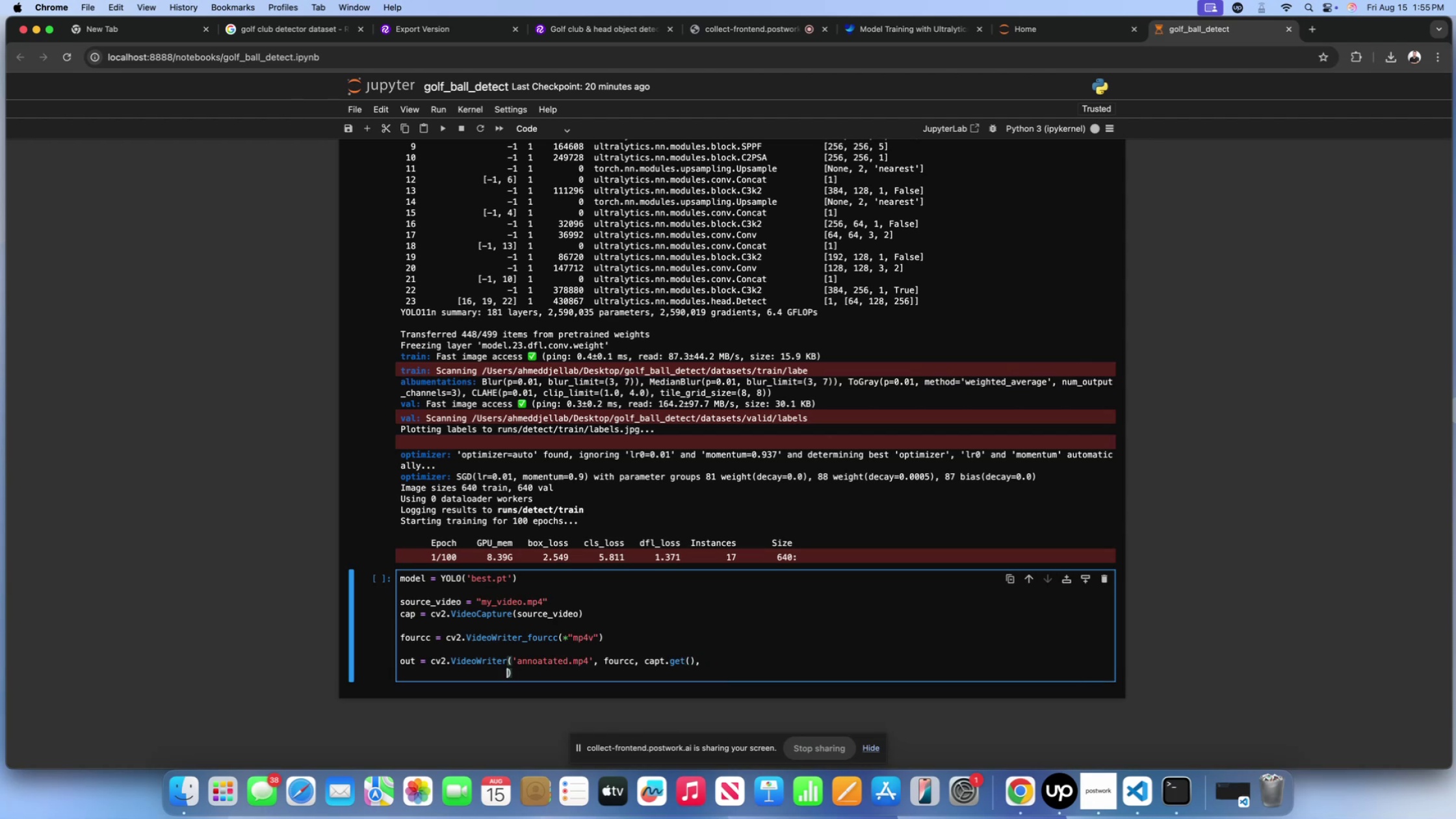 
key(Shift+9)
 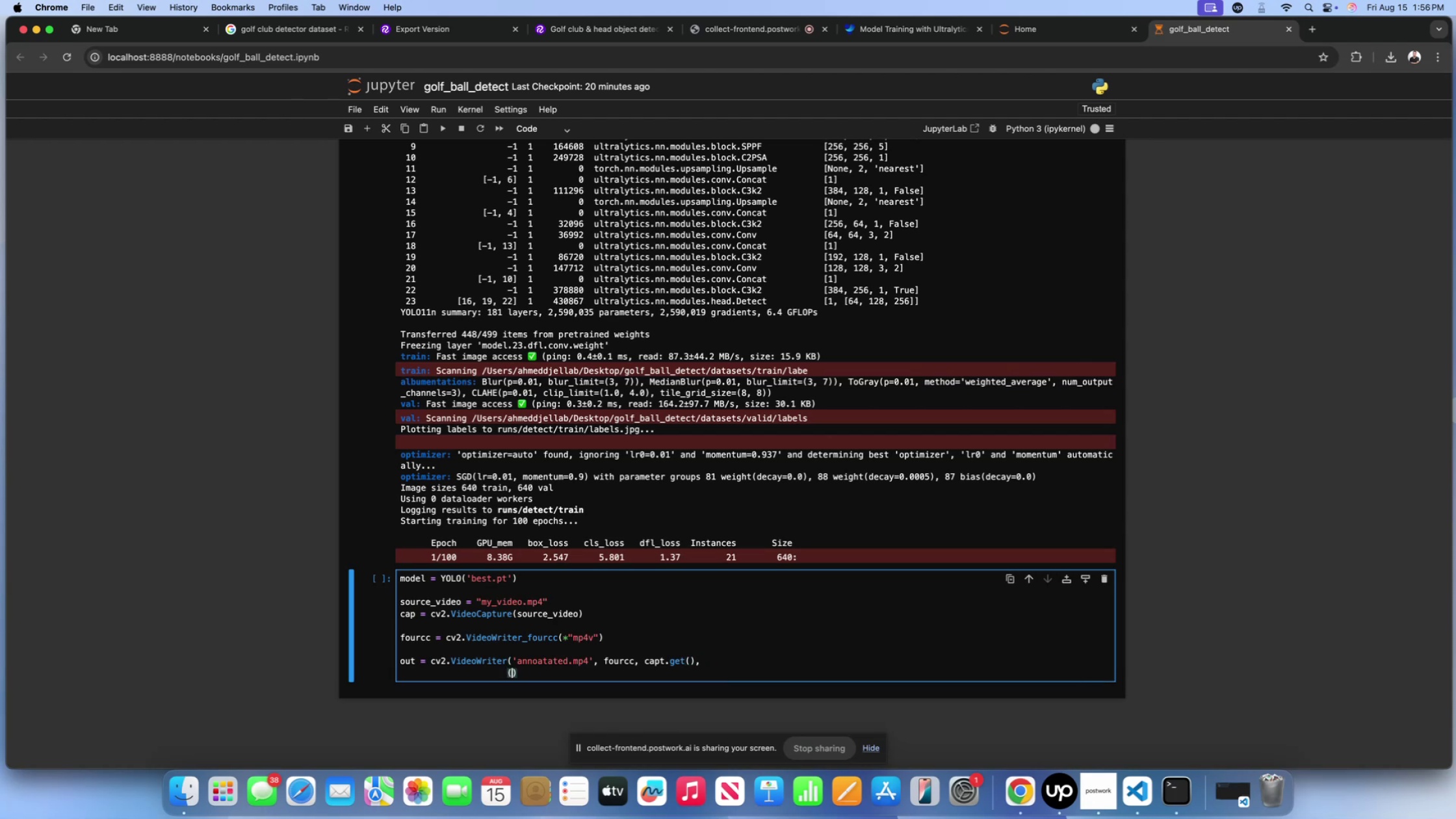 
key(Shift+ShiftLeft)
 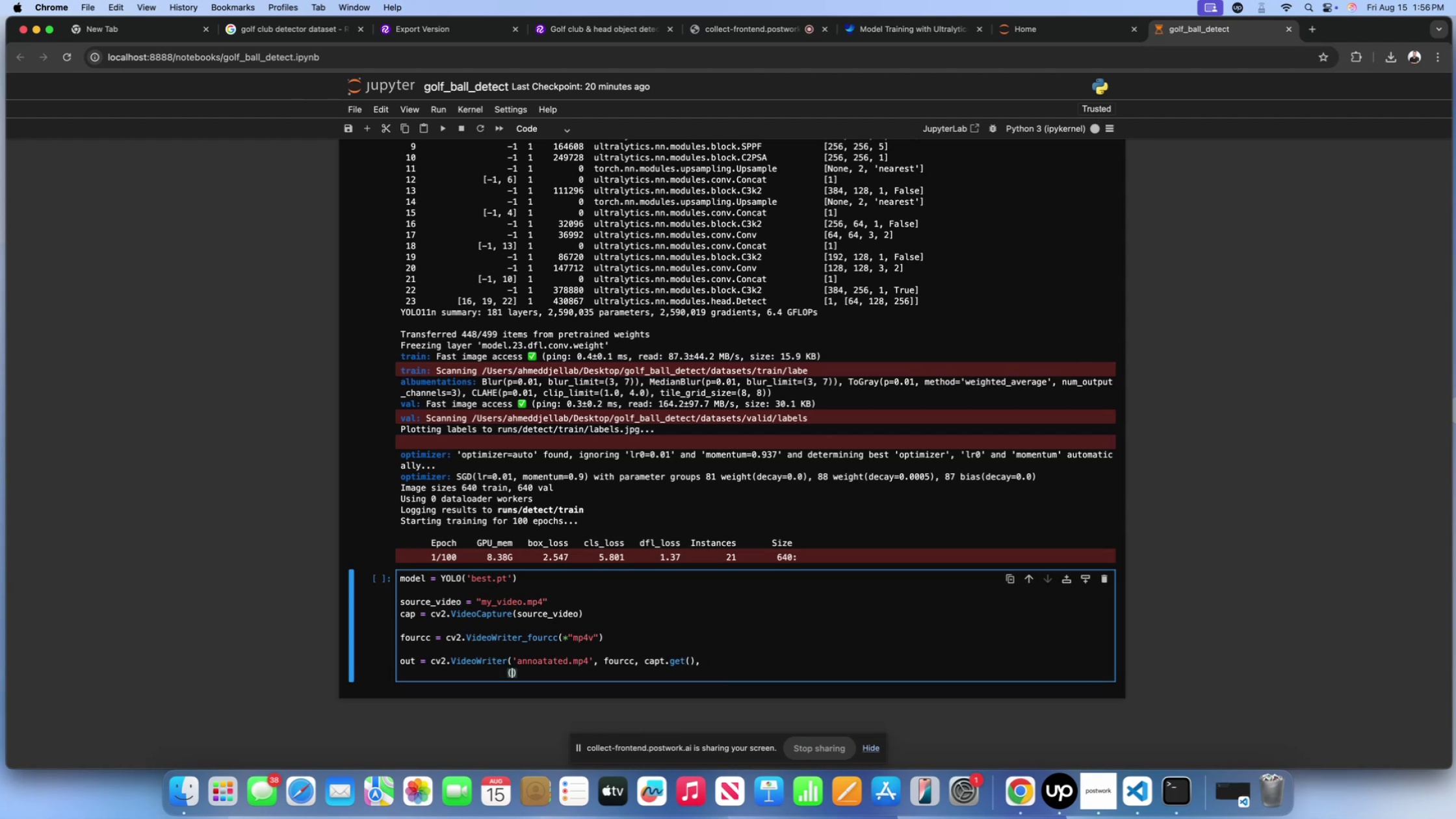 
key(Shift+0)
 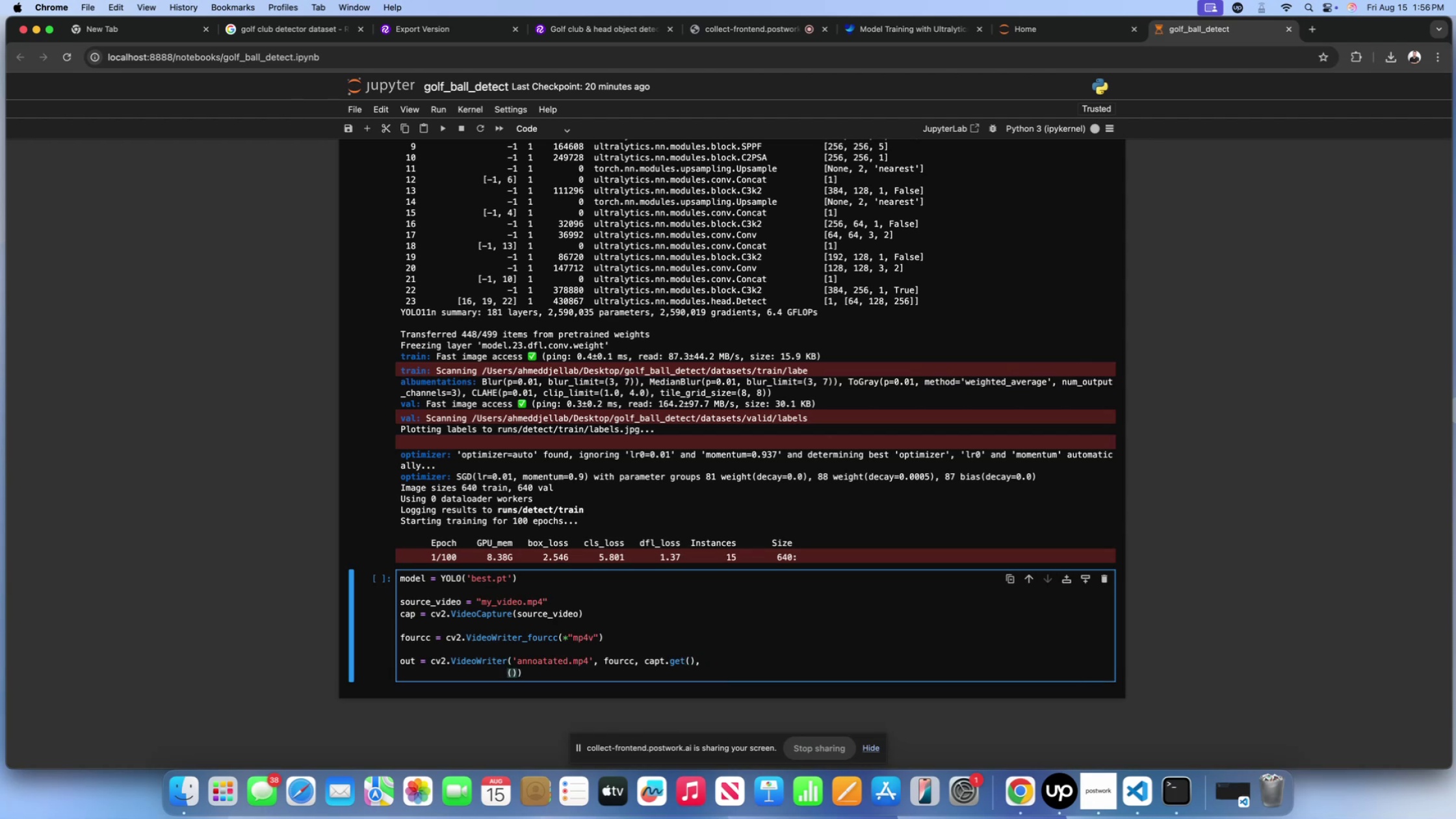 
key(ArrowLeft)
 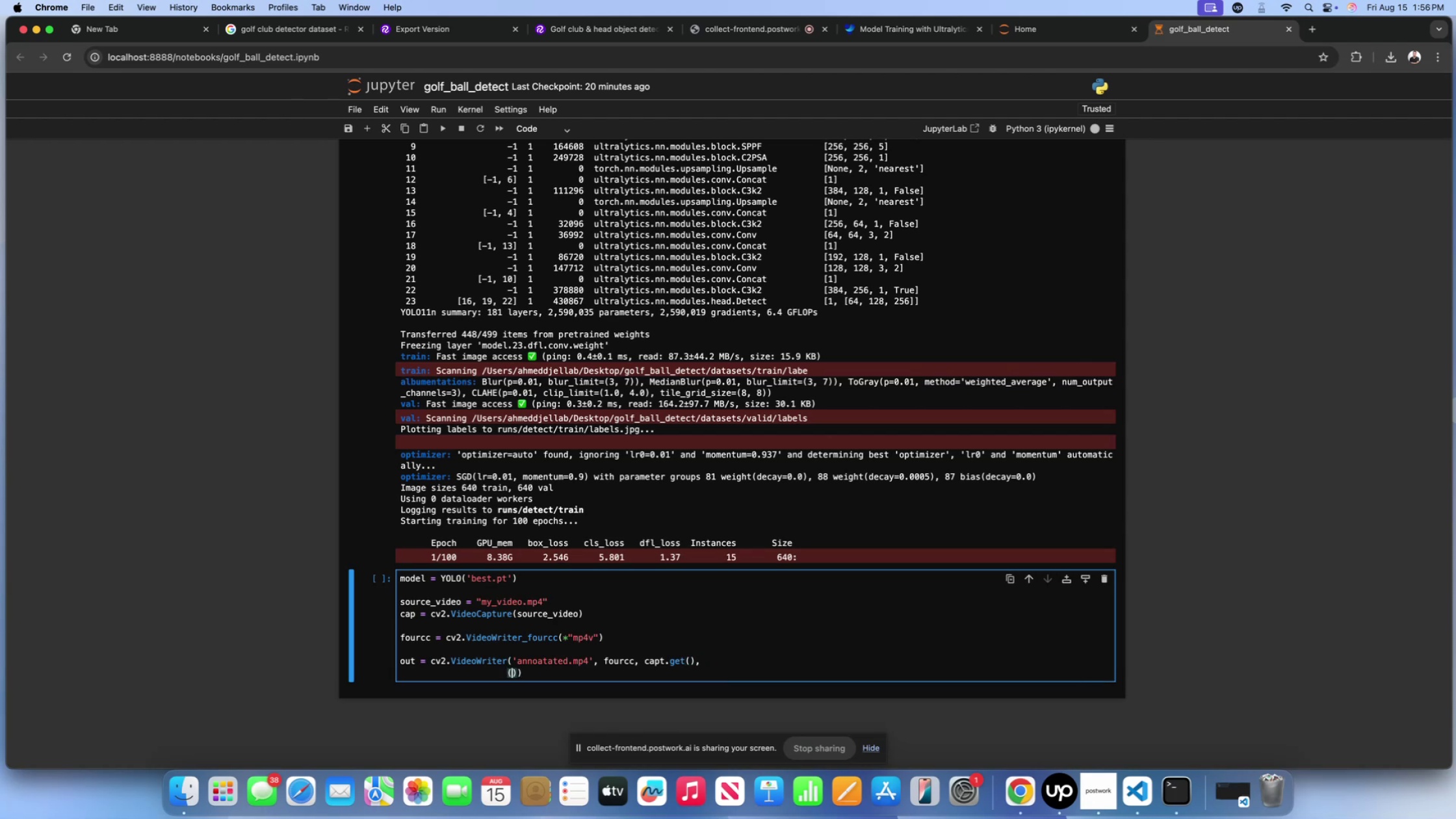 
key(Enter)
 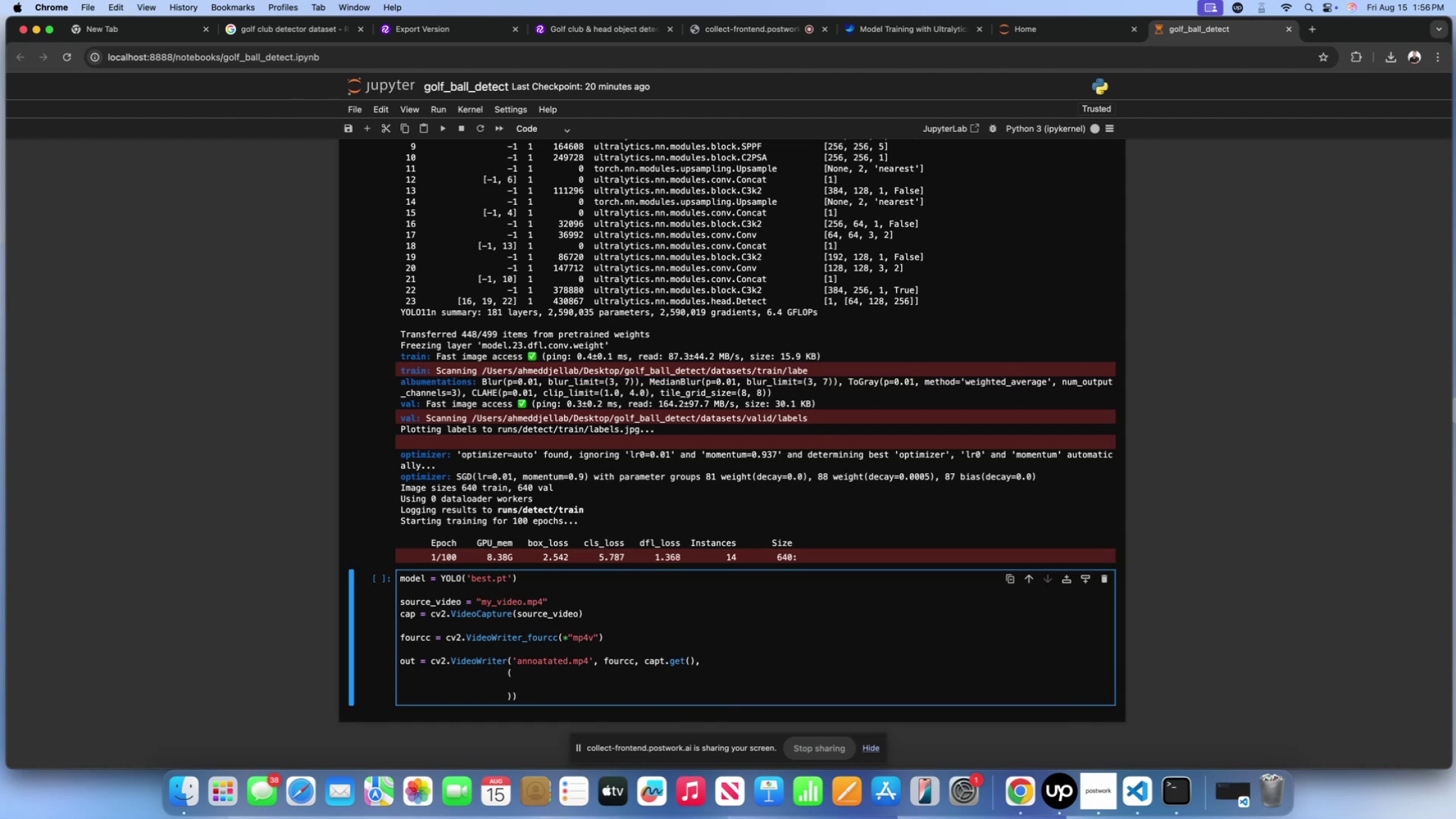 
left_click([542, 671])
 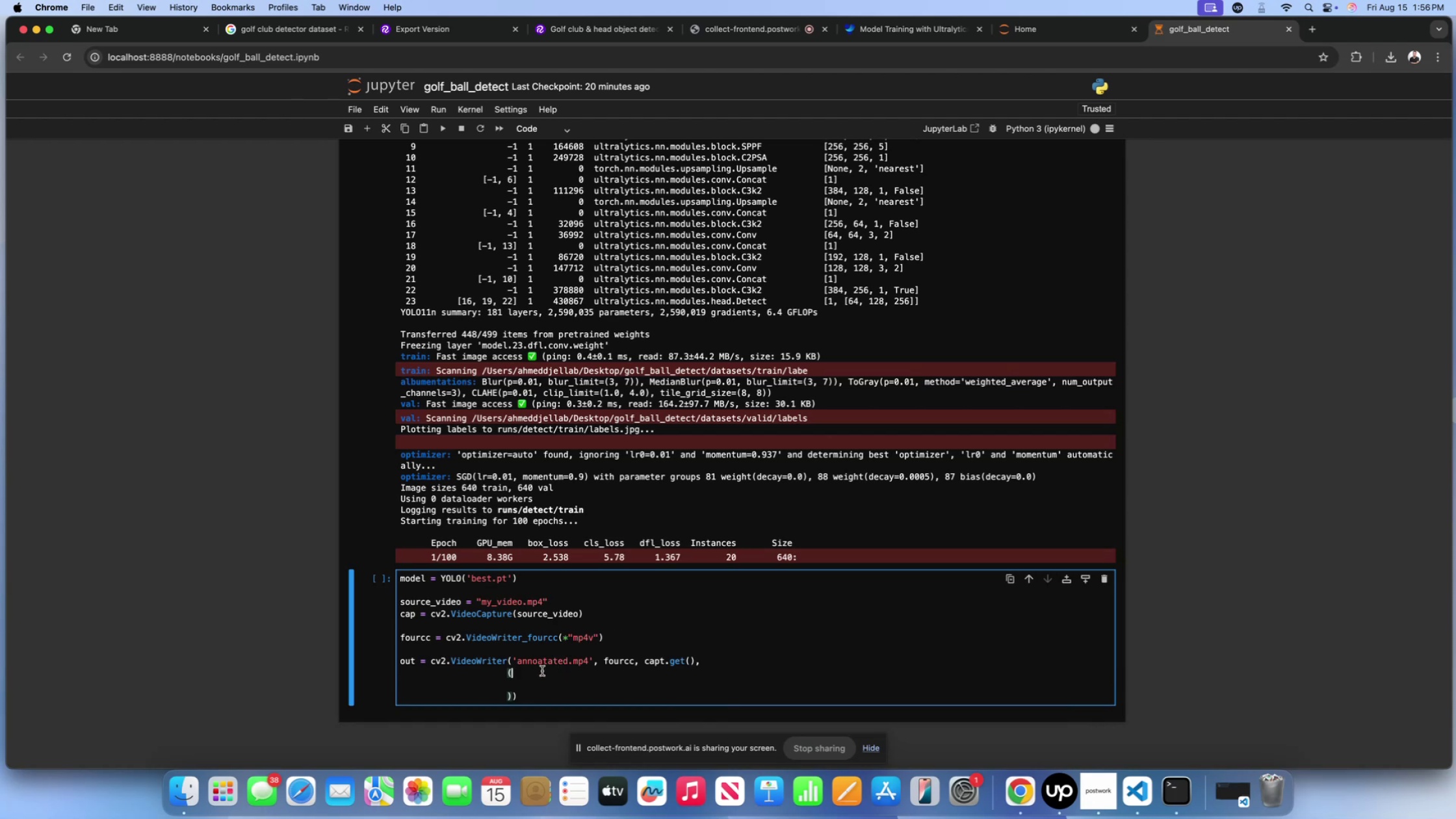 
type(int(),)
 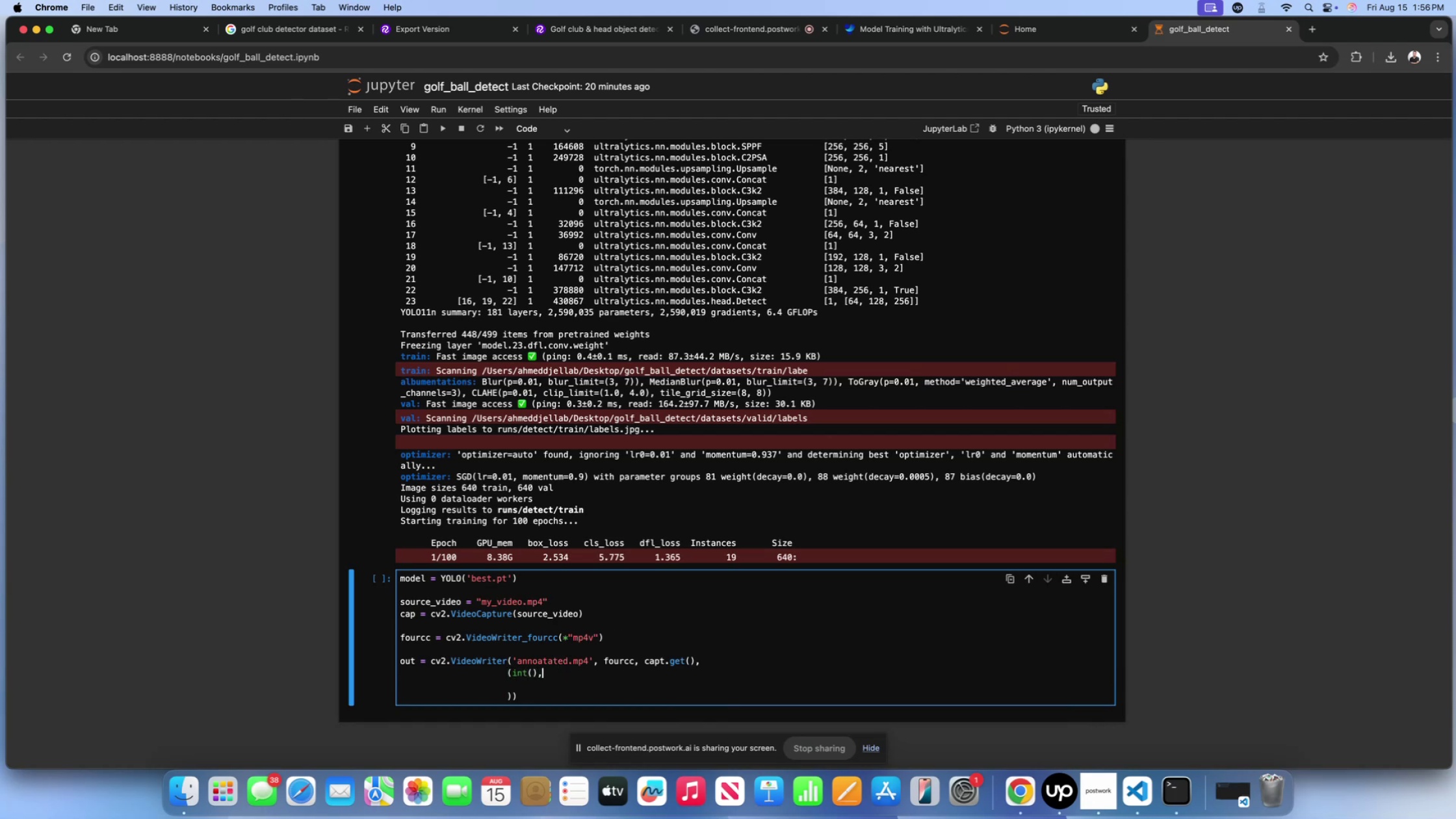 
key(Enter)
 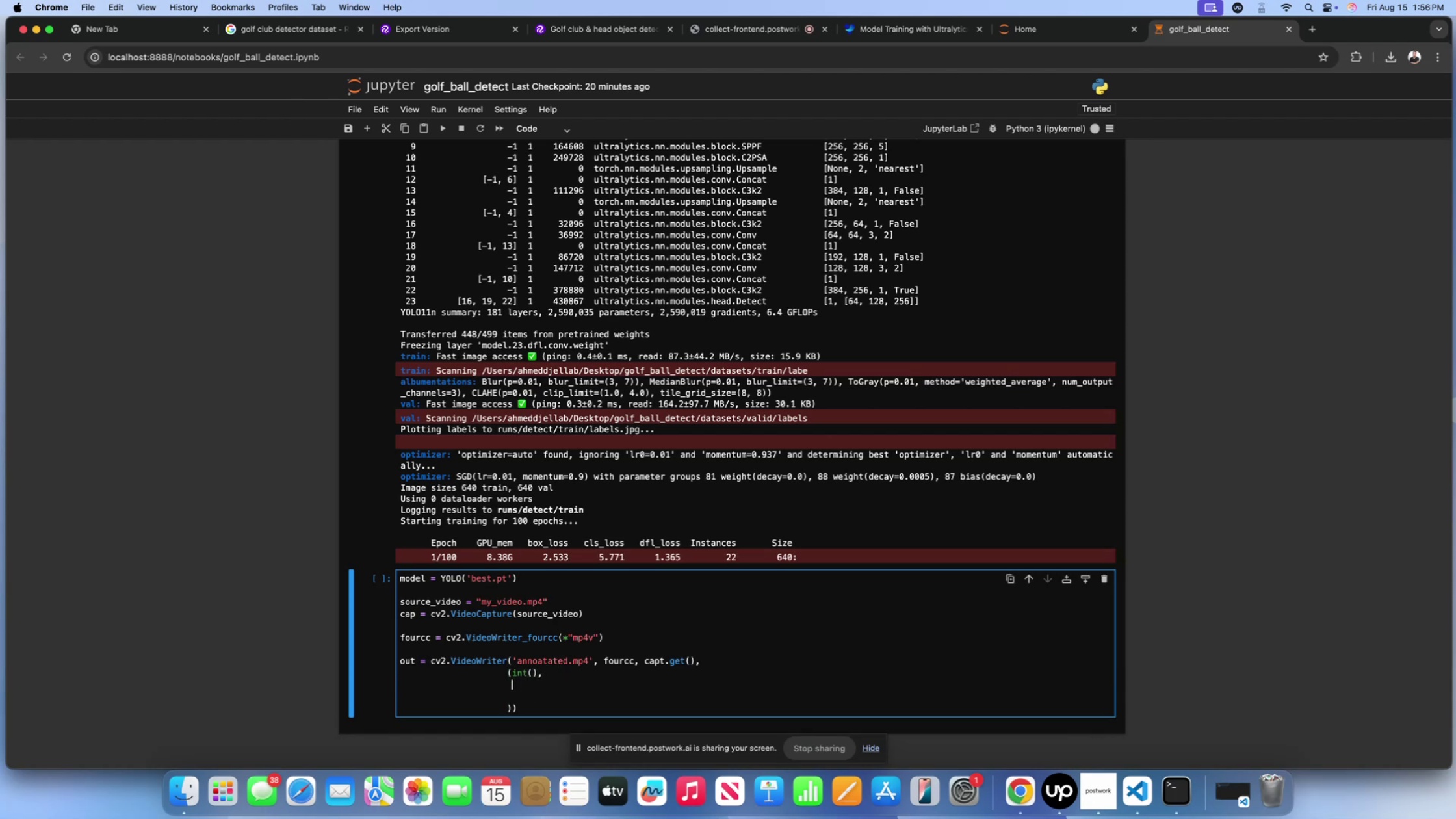 
type(int())
 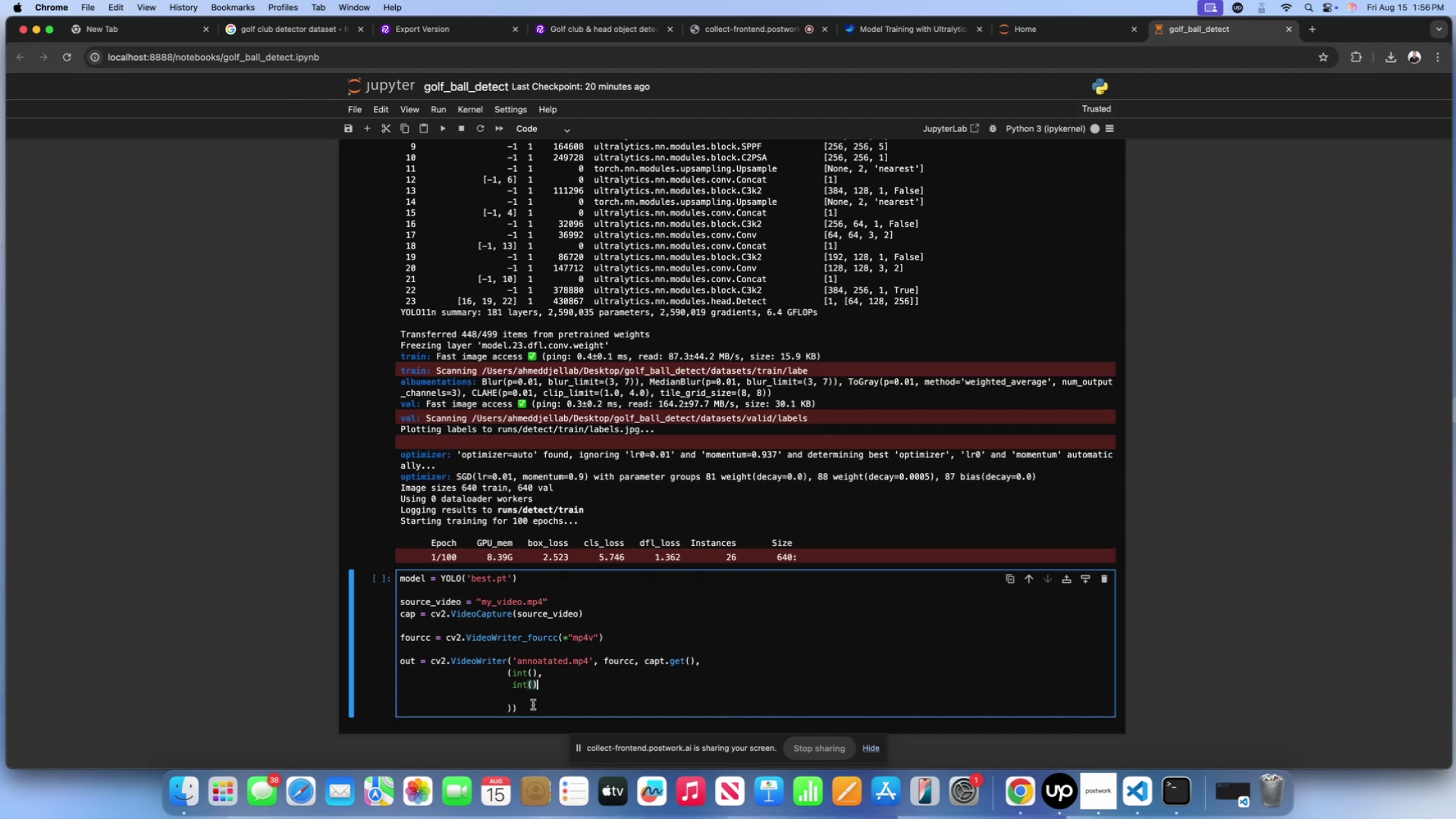 
left_click([536, 700])
 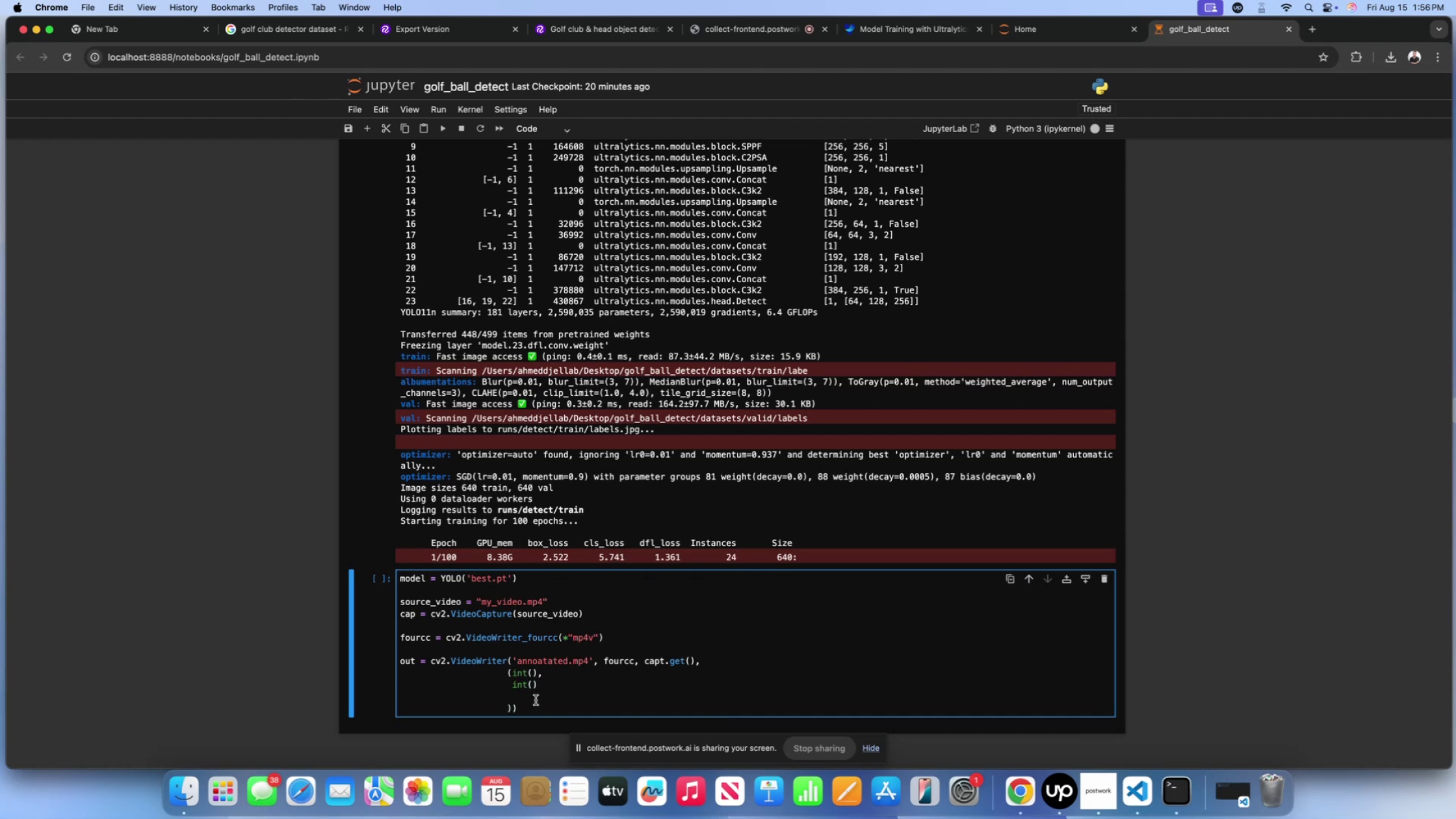 
key(Backspace)
 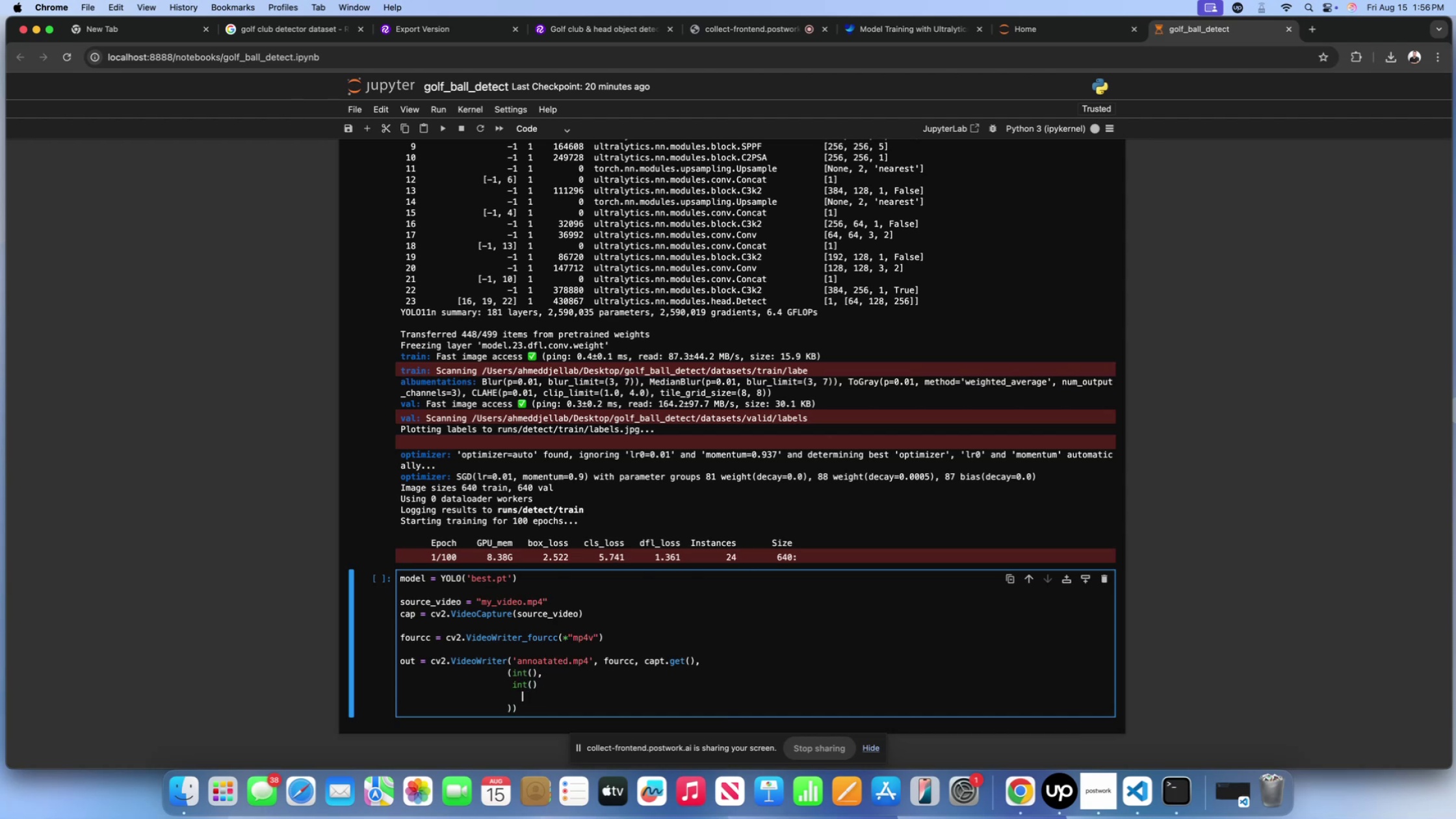 
key(Backspace)
 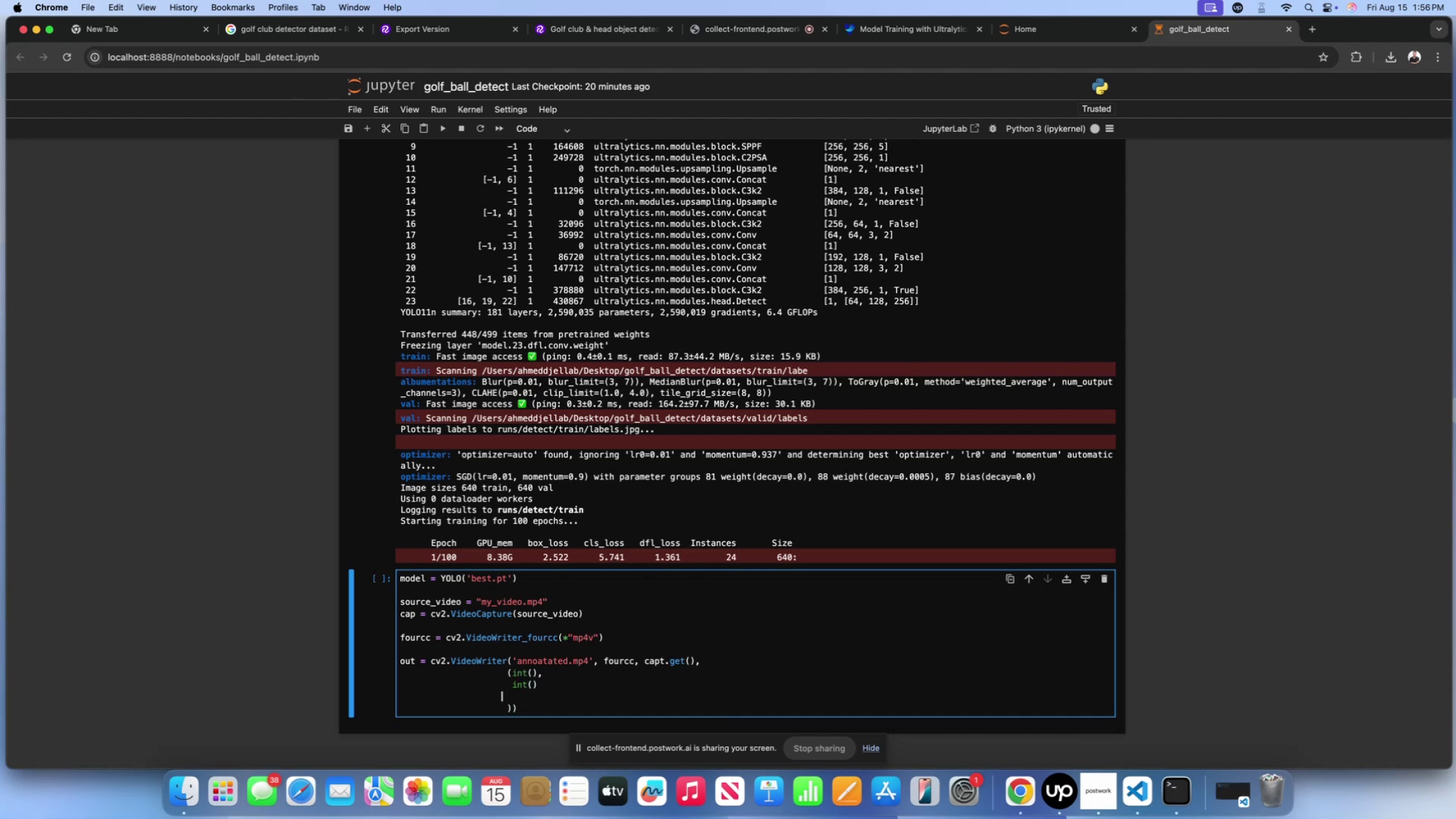 
key(Backspace)
 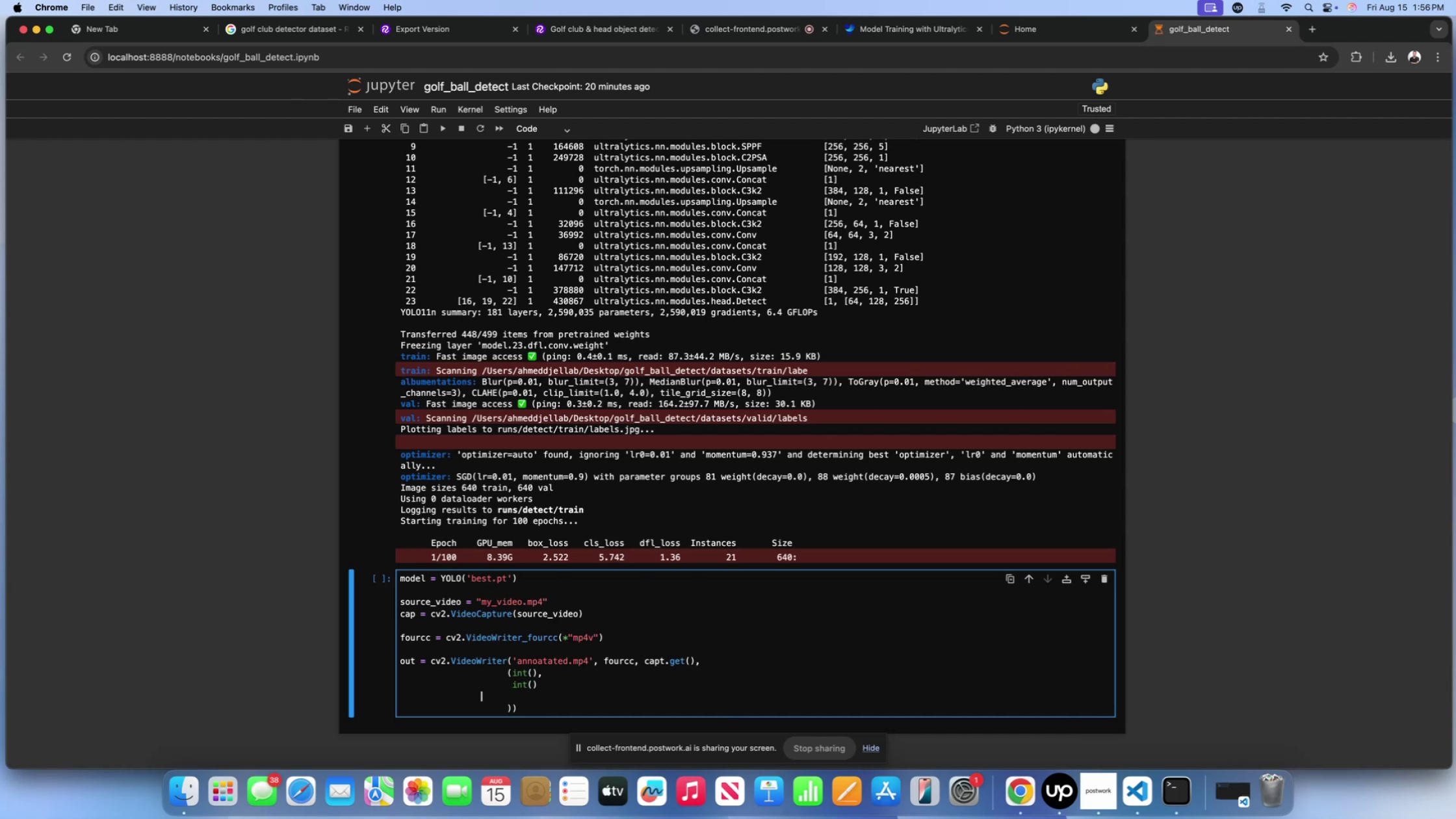 
key(Backspace)
 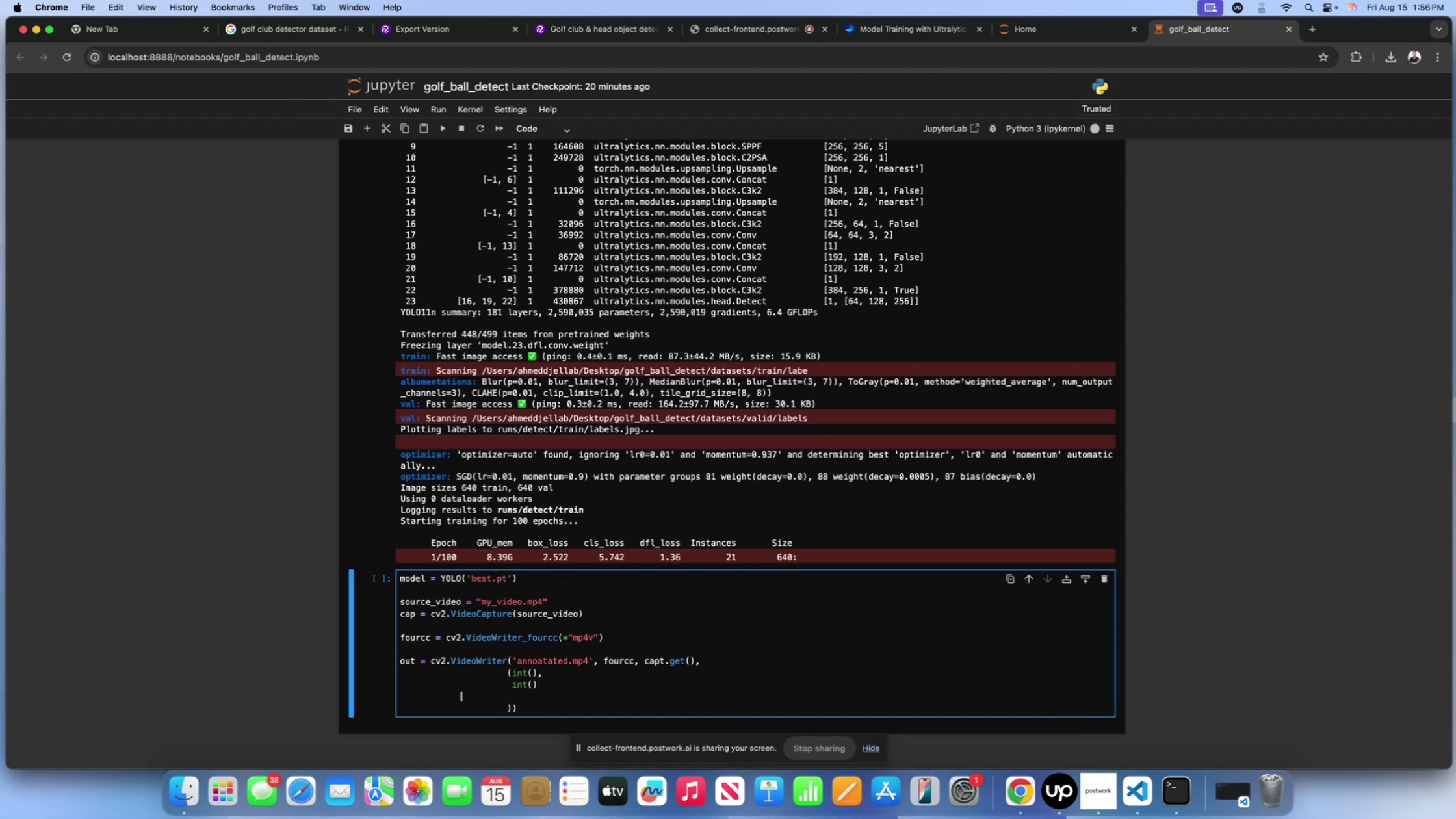 
key(Backspace)
 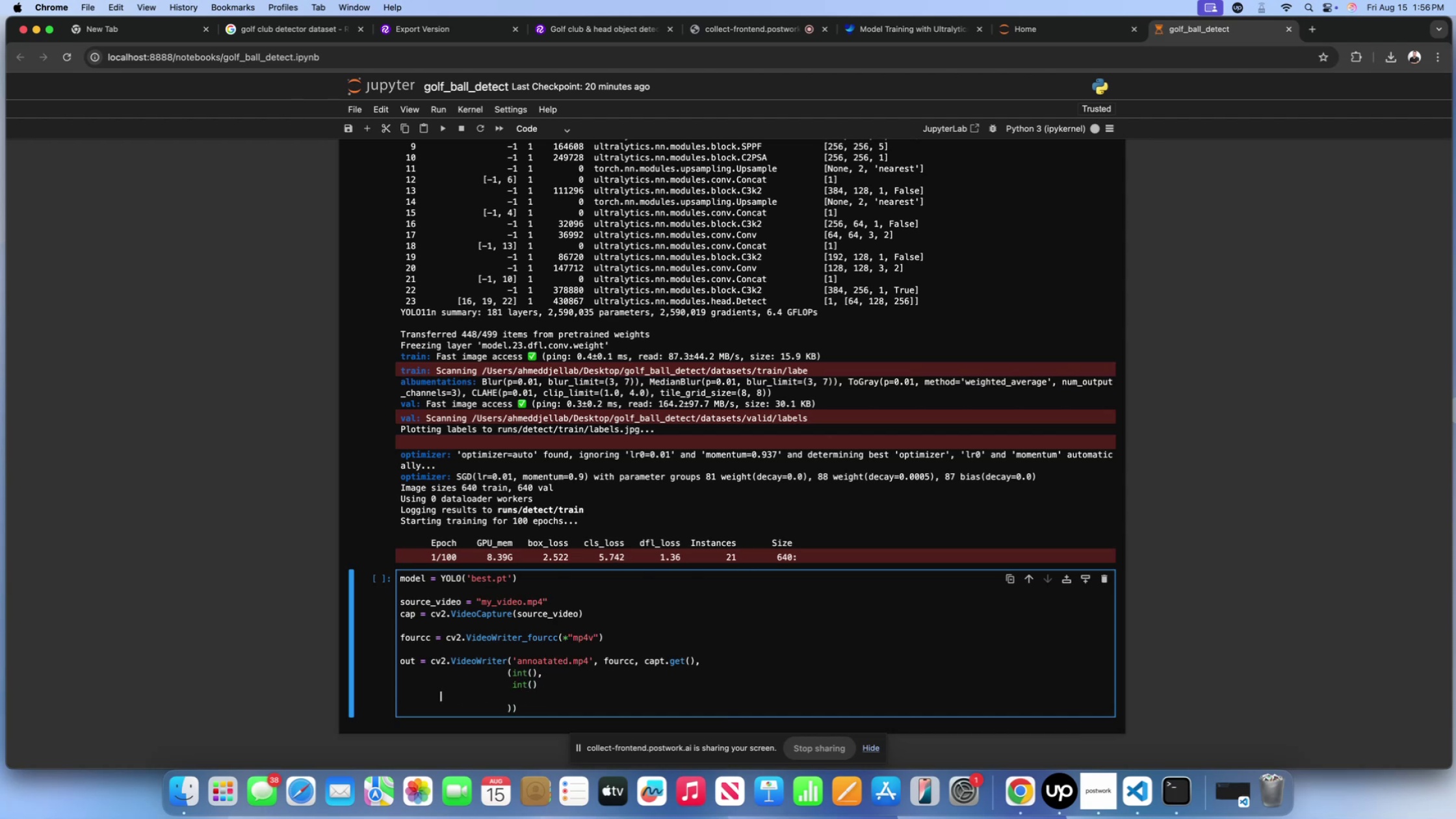 
key(Backspace)
 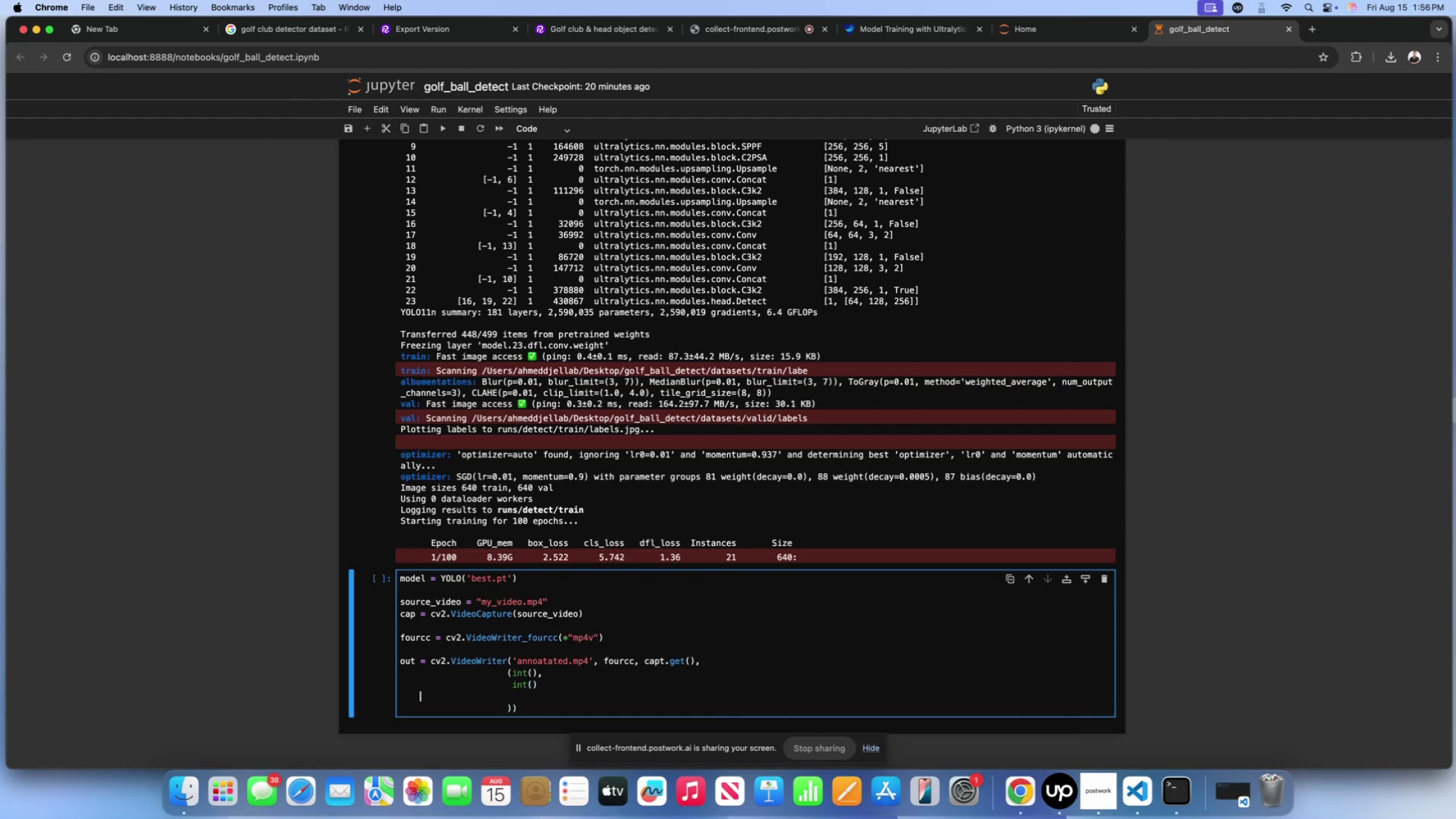 
key(Backspace)
 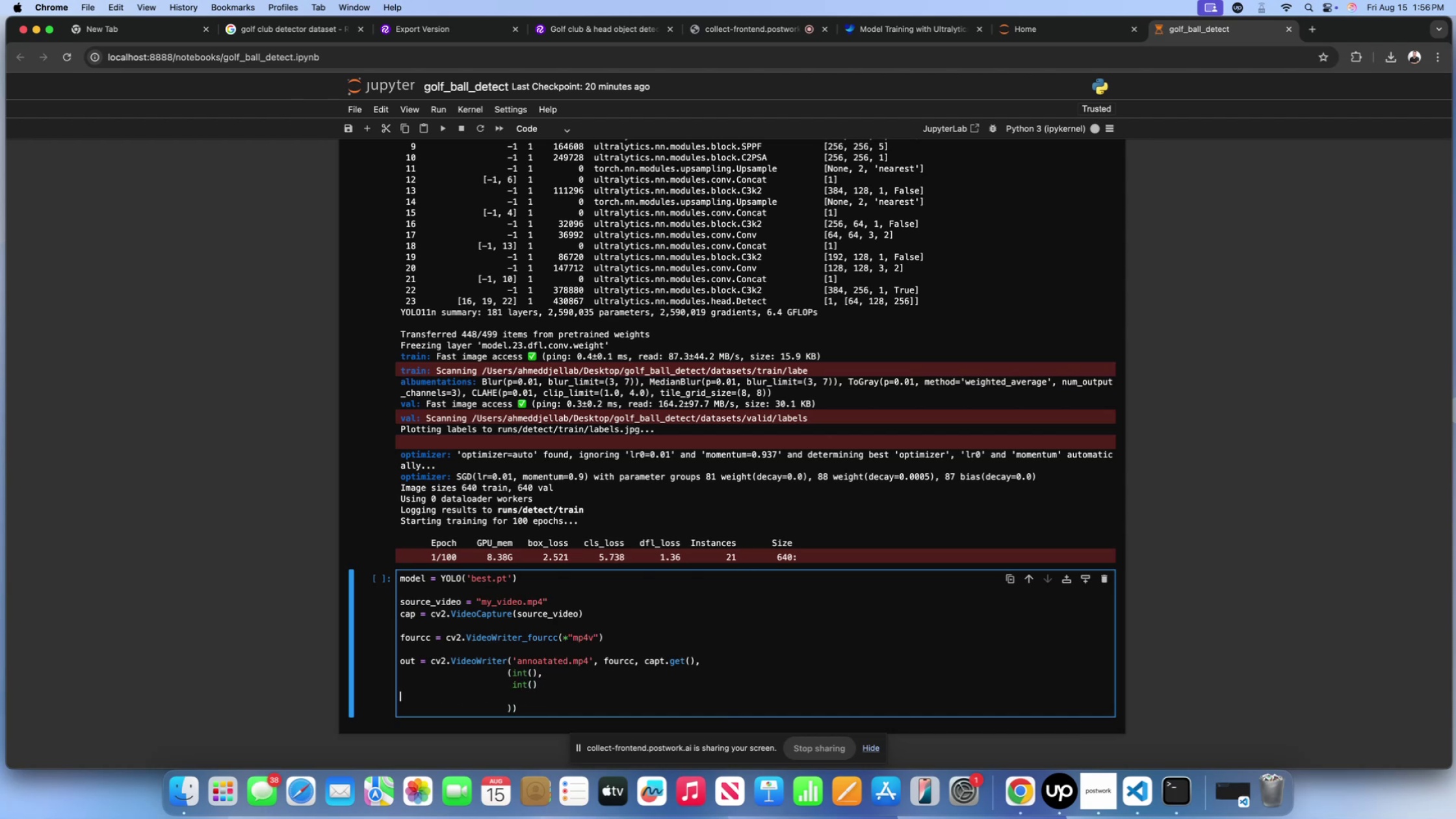 
key(Backspace)
 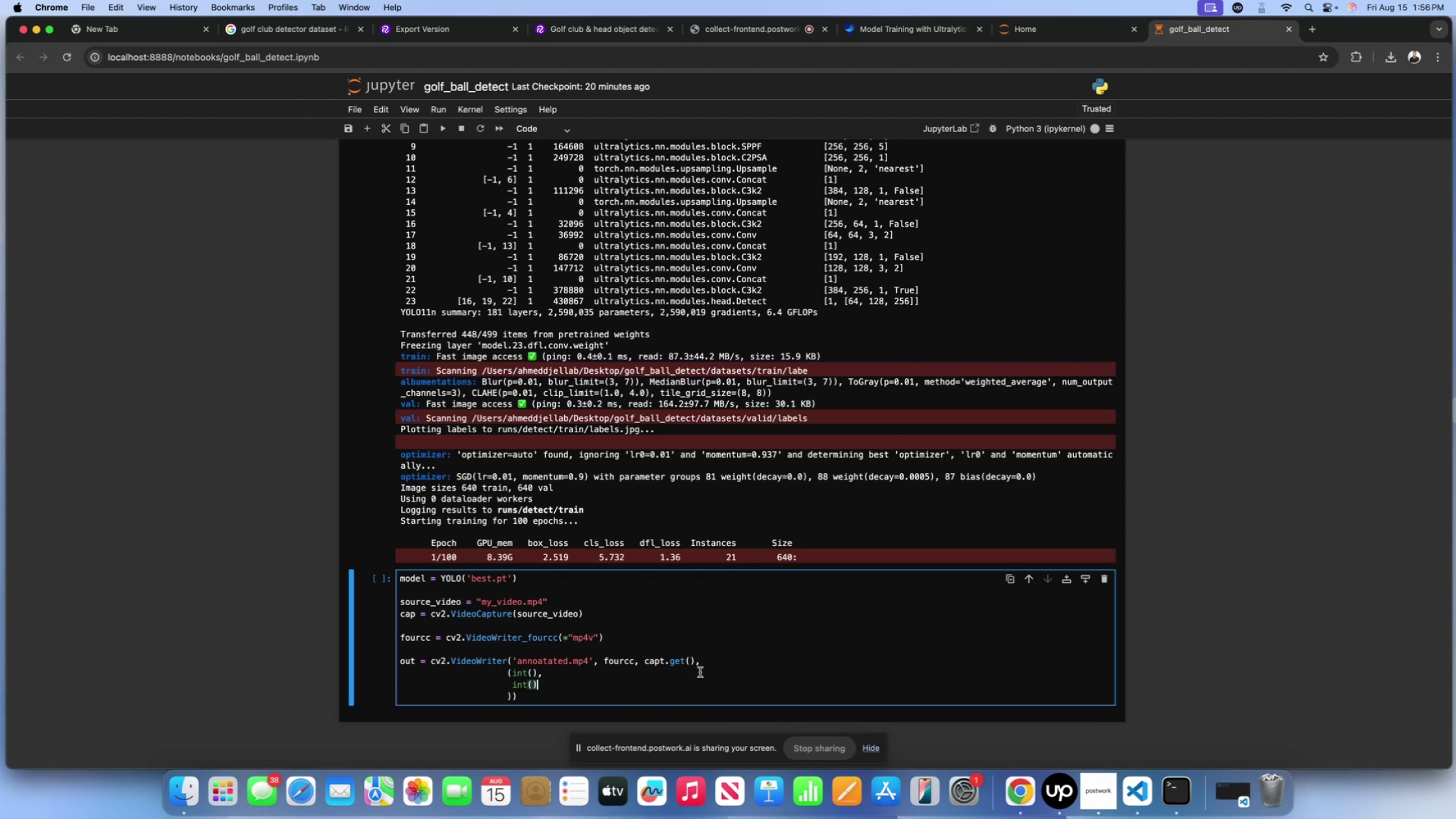 
left_click_drag(start_coordinate=[694, 663], to_coordinate=[647, 665])
 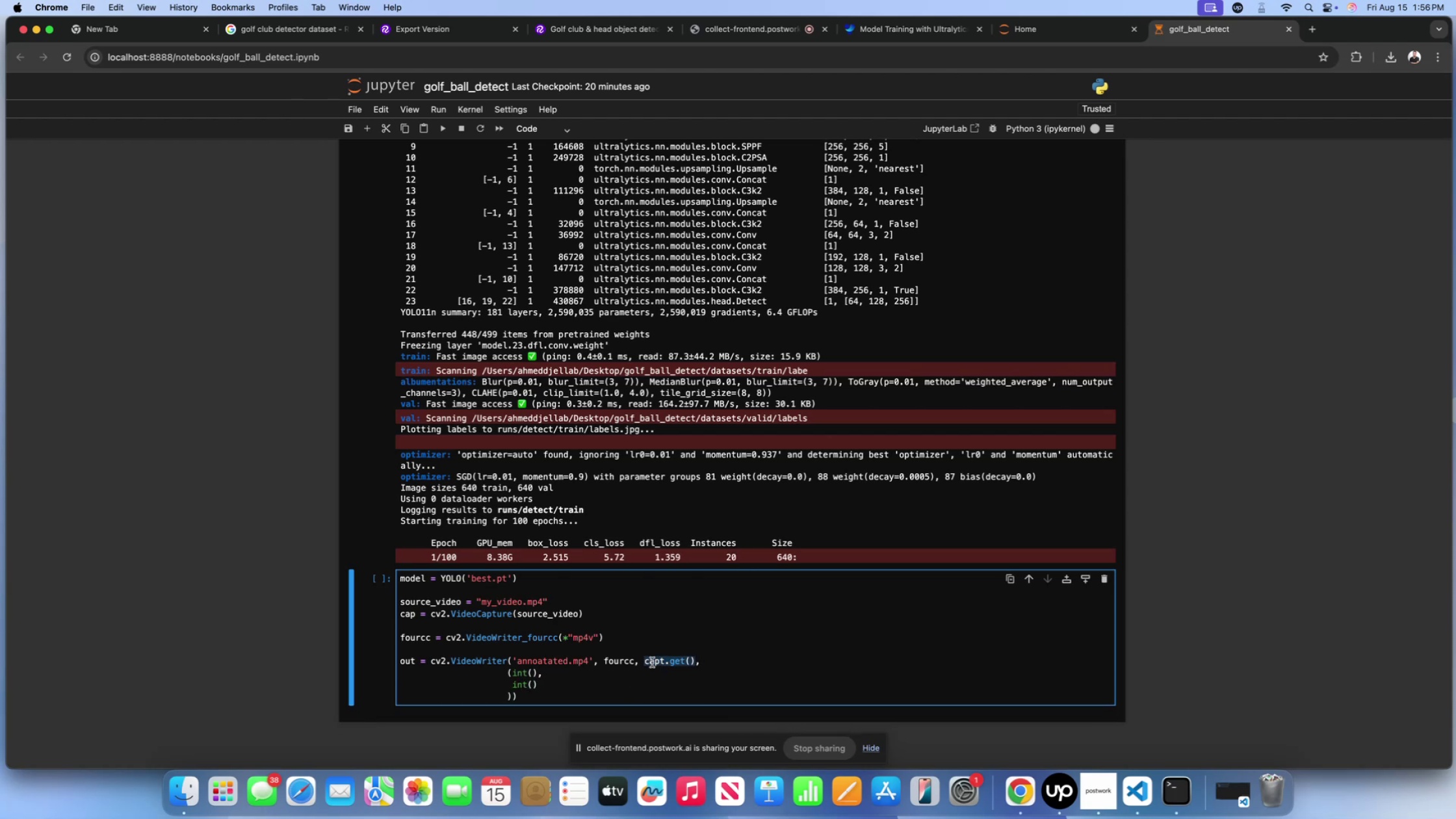 
key(Meta+CommandLeft)
 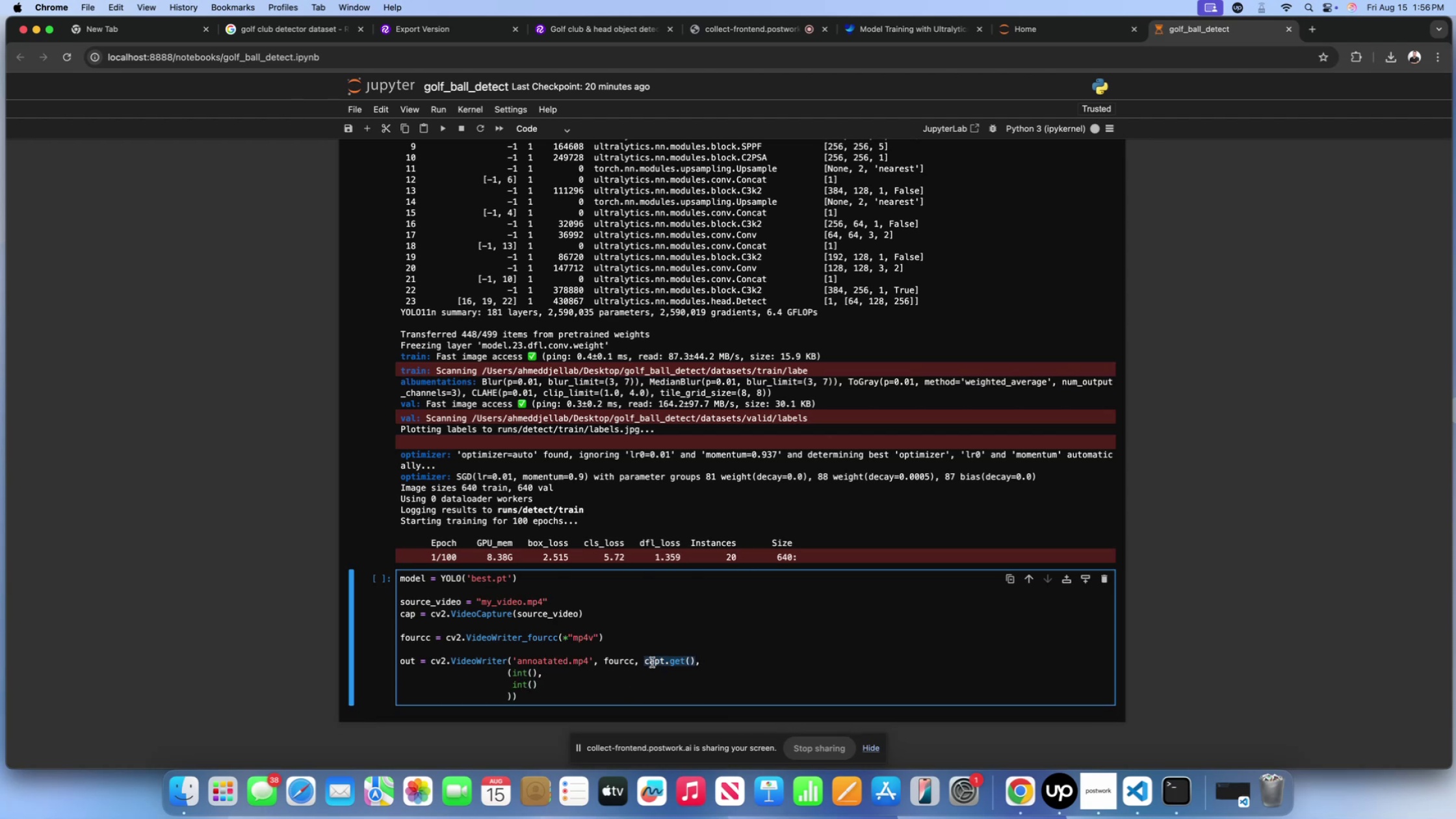 
key(Meta+C)
 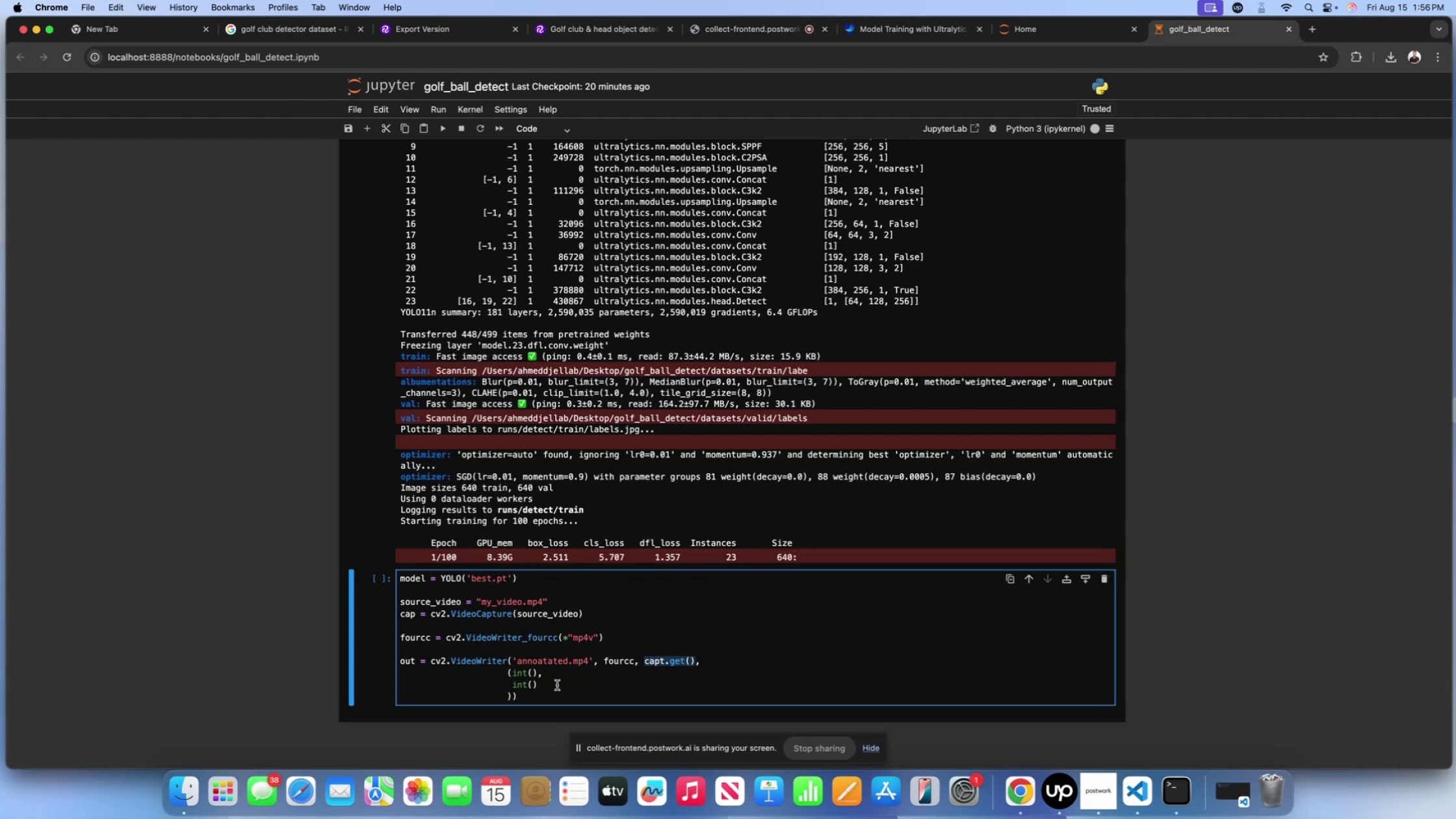 
left_click([531, 676])
 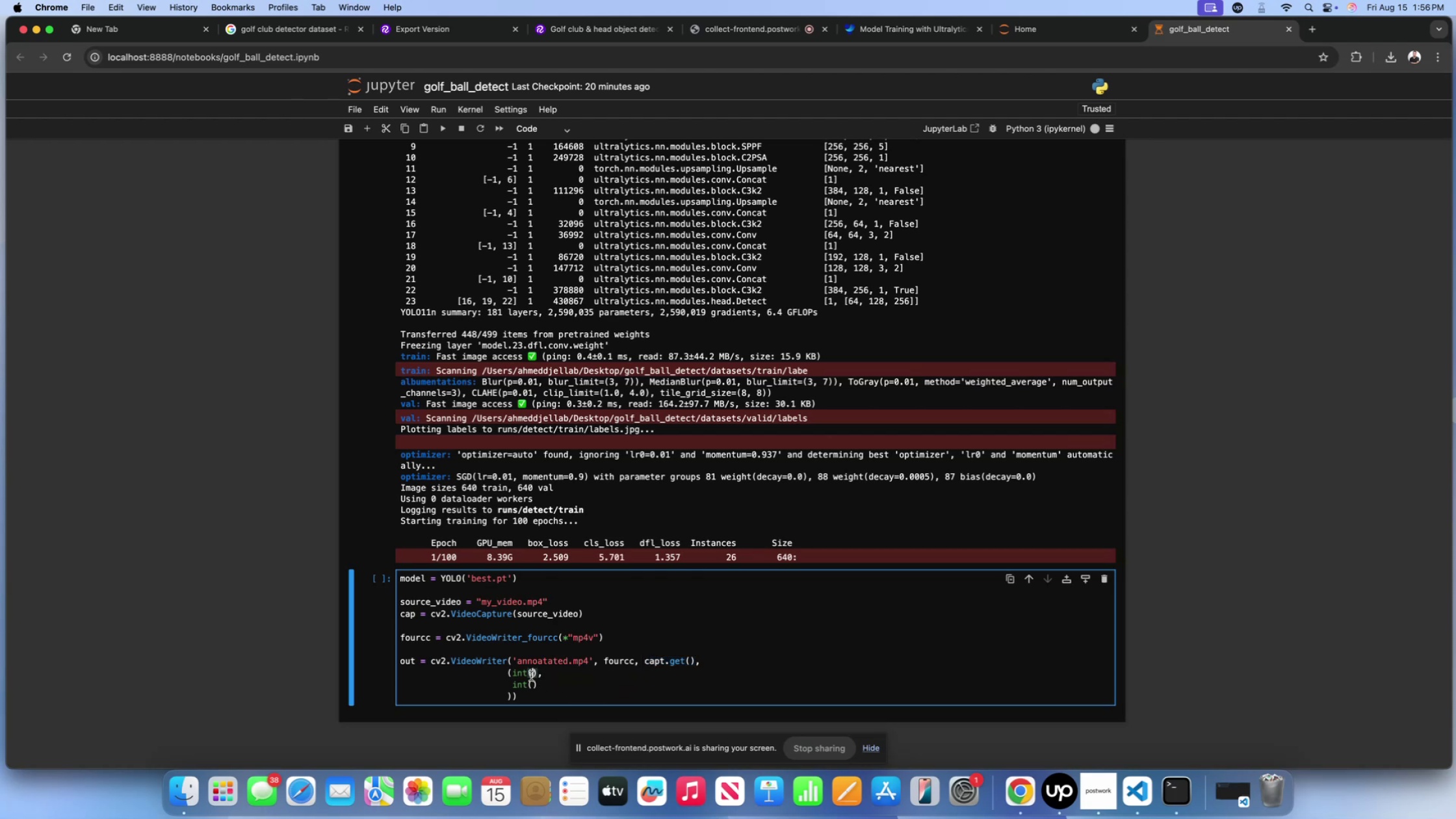 
key(Meta+V)
 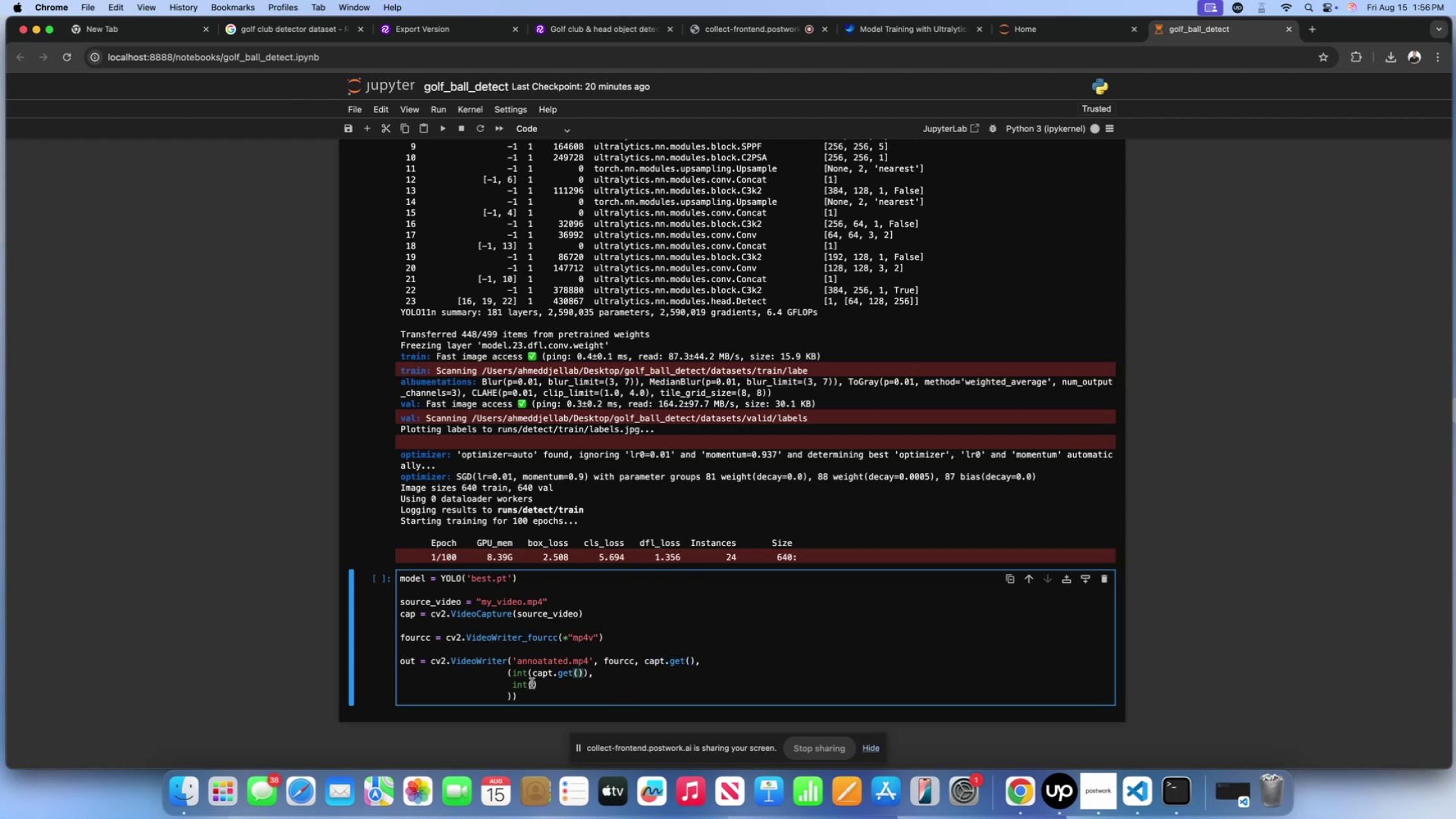 
left_click([532, 686])
 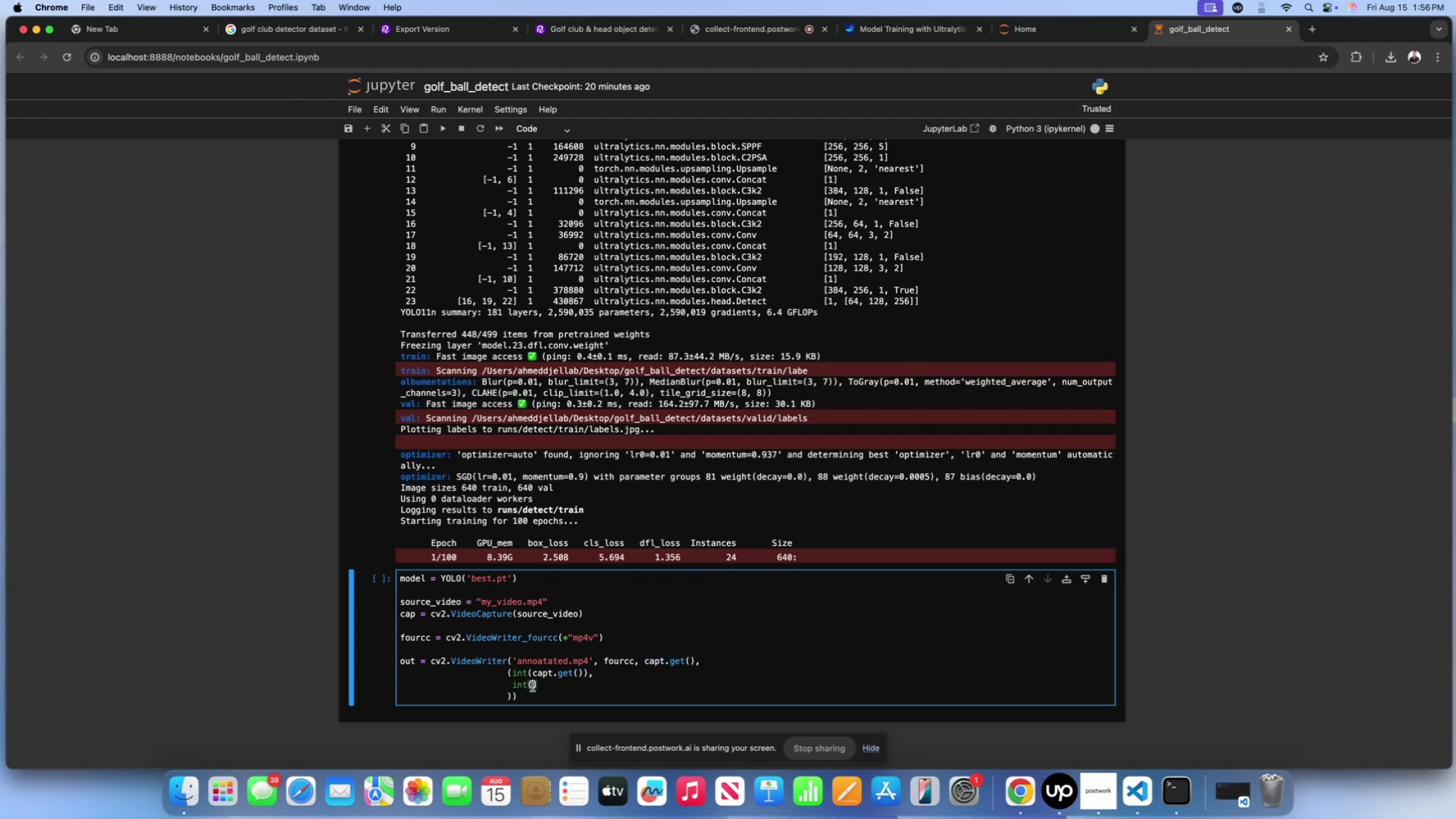 
key(Meta+V)
 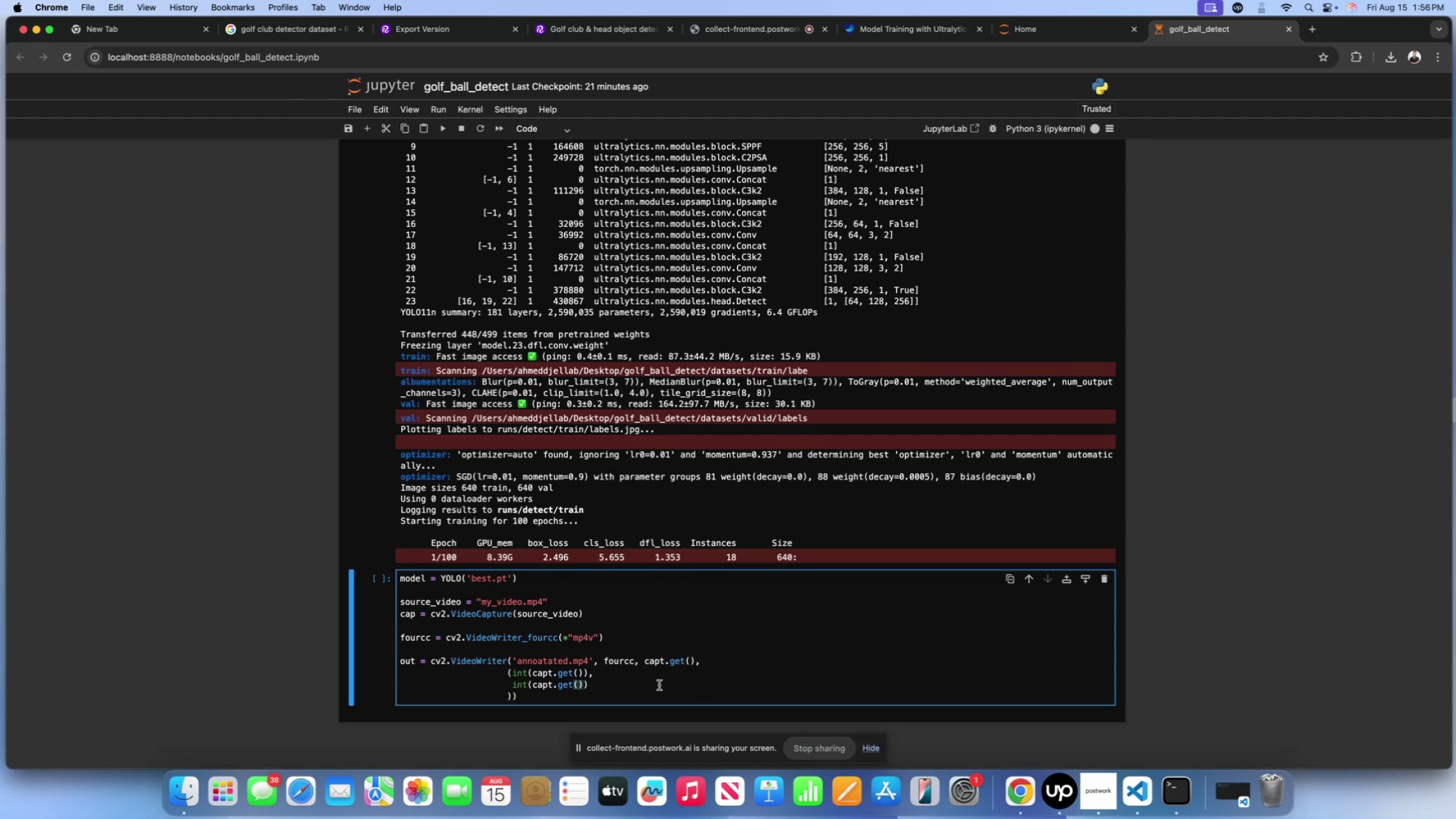 
wait(11.95)
 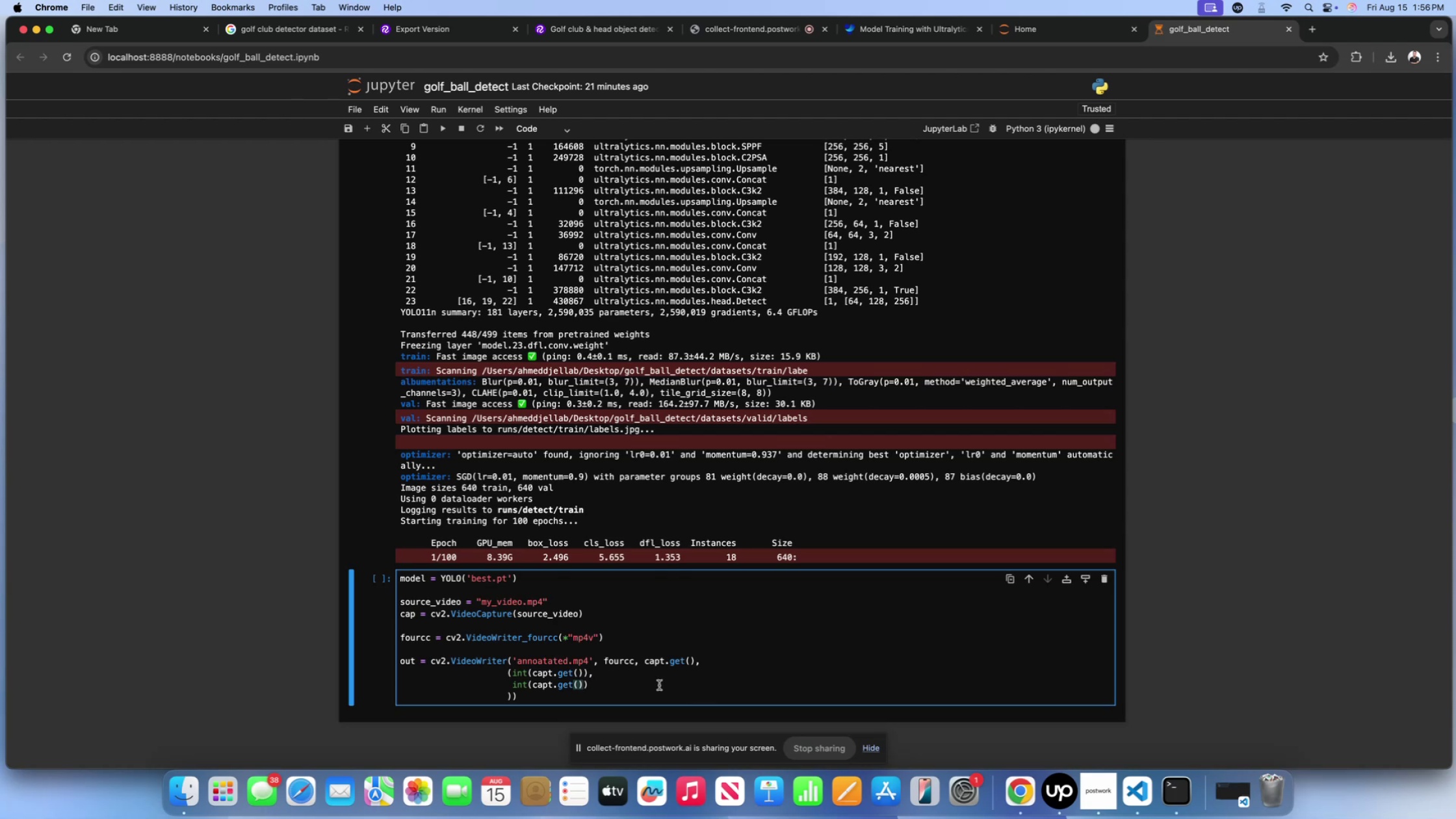 
left_click([692, 666])
 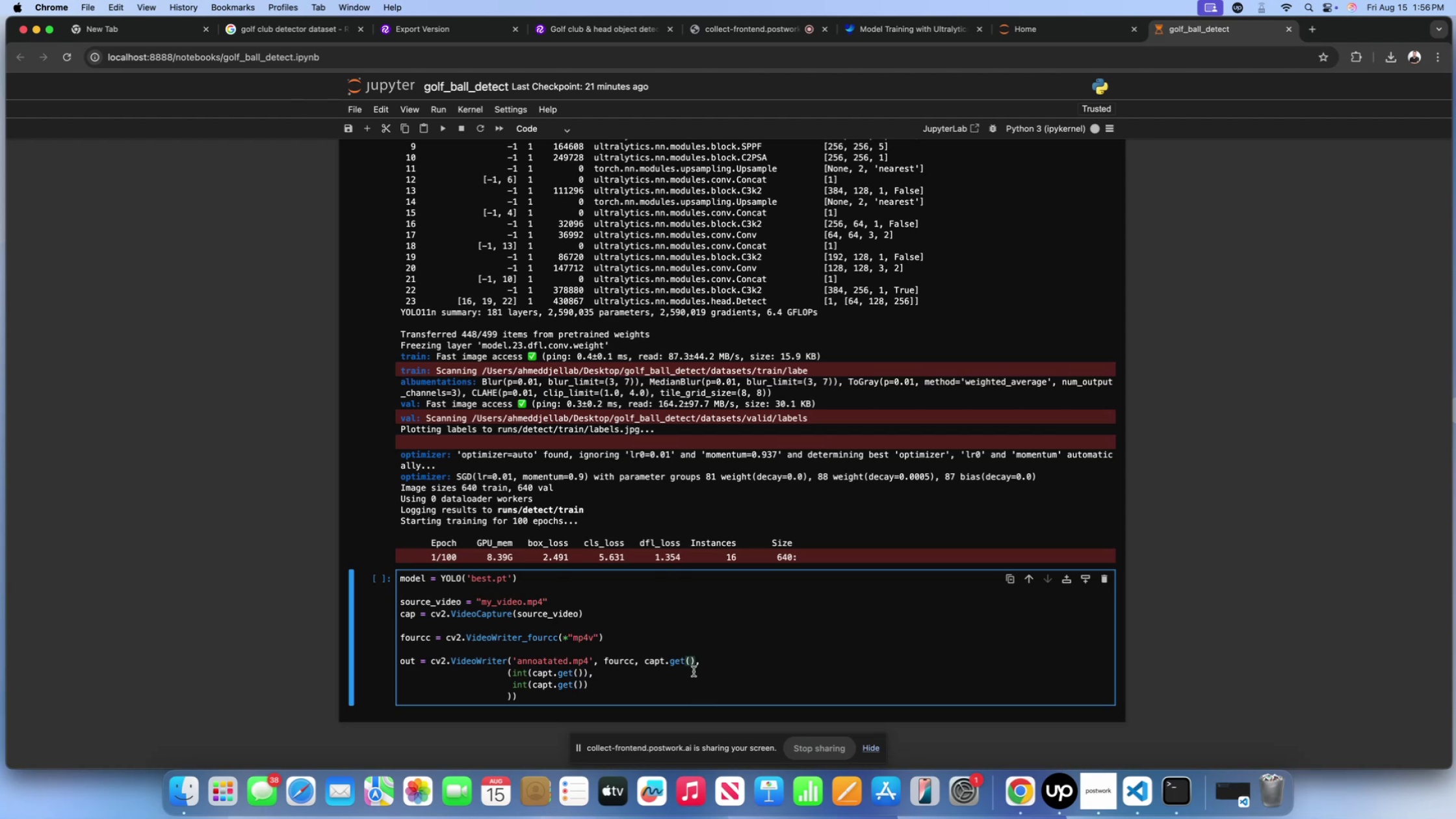 
type(cv2.CAP)
 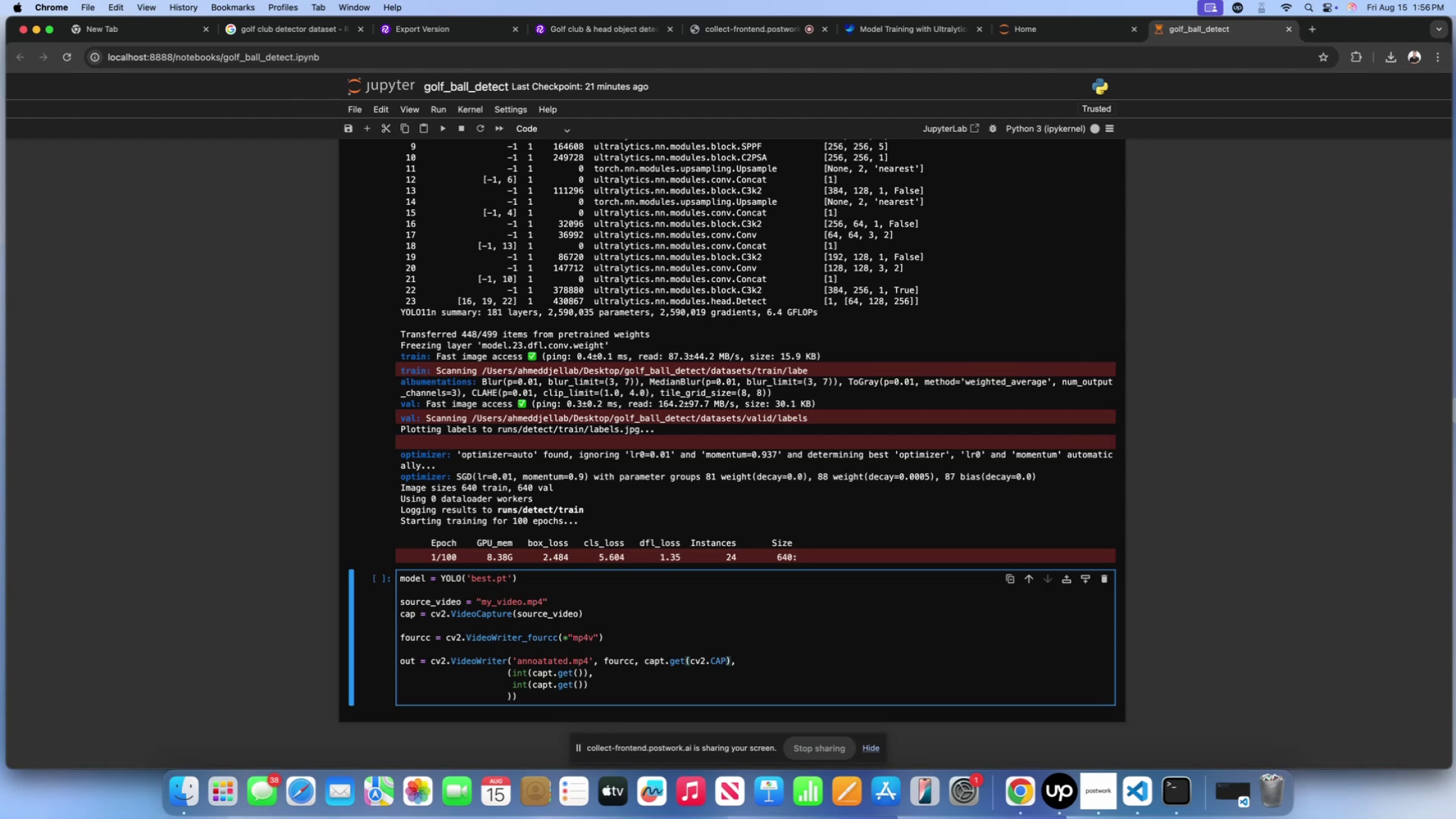 
type(_PROP_FPS)
 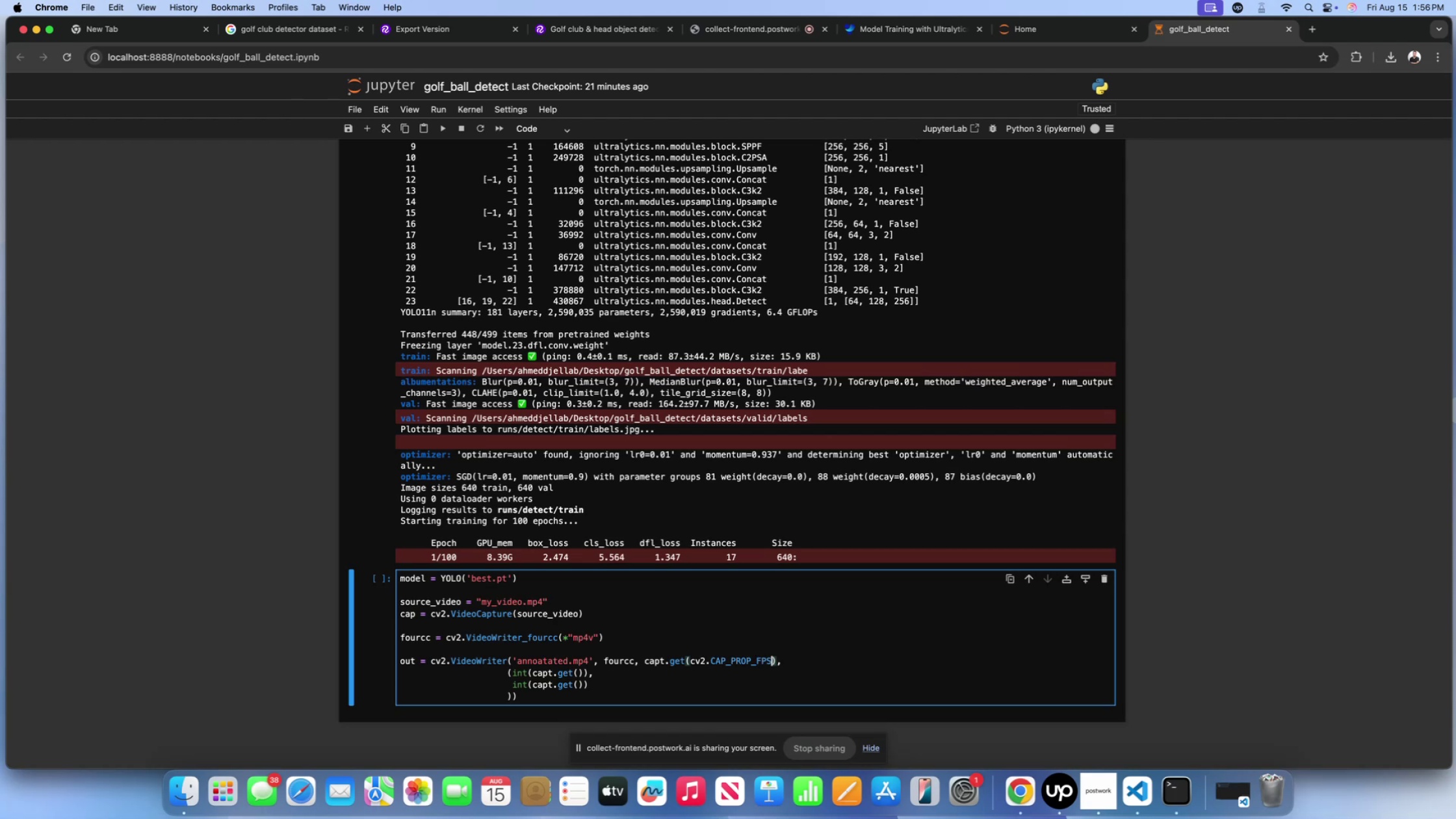 
left_click([579, 677])
 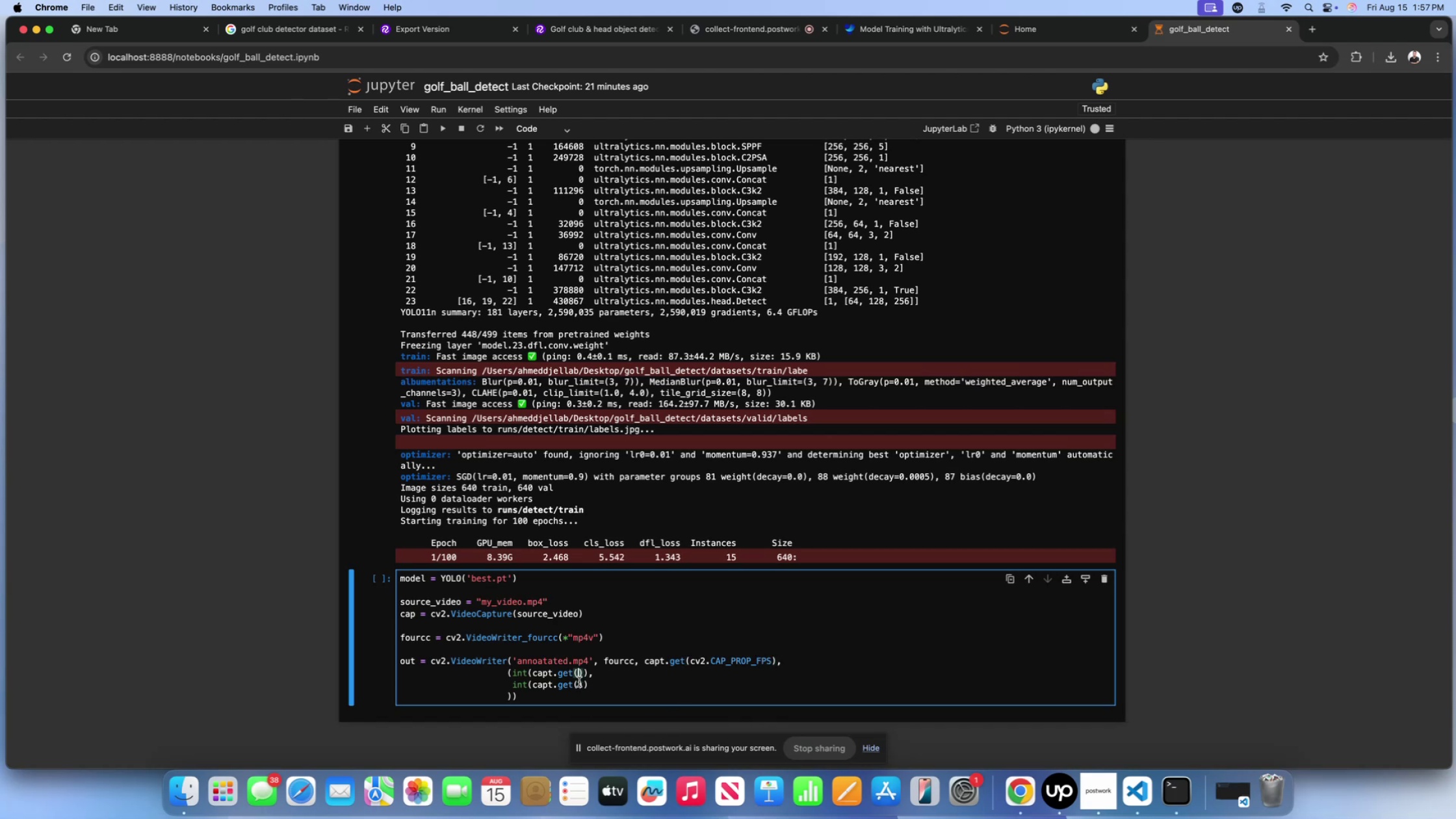 
type(cv2.CAP_PROPO)
key(Backspace)
type(_FRAME_WIDTH)
 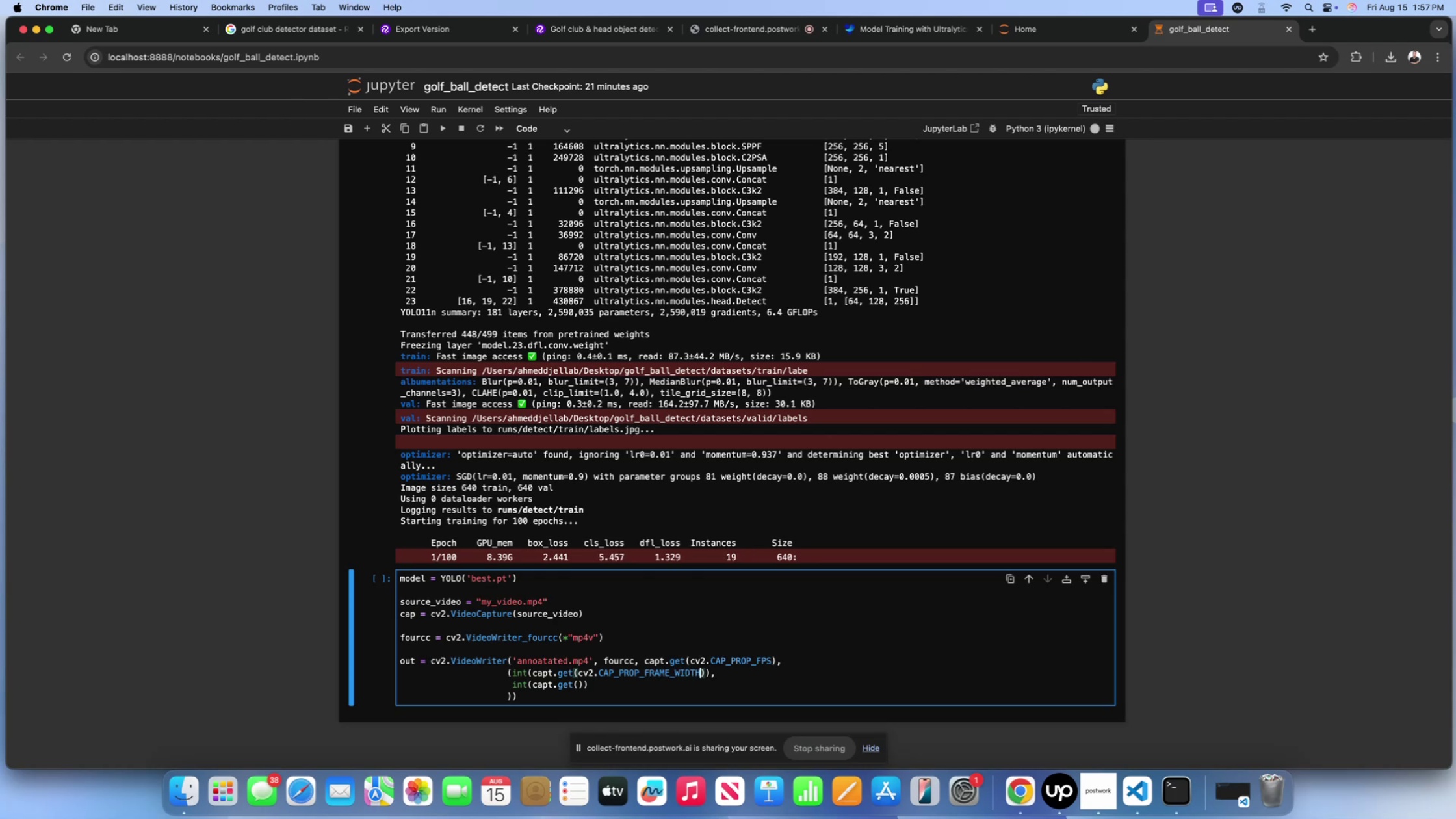 
scroll: coordinate [579, 682], scroll_direction: none, amount: 0.0
 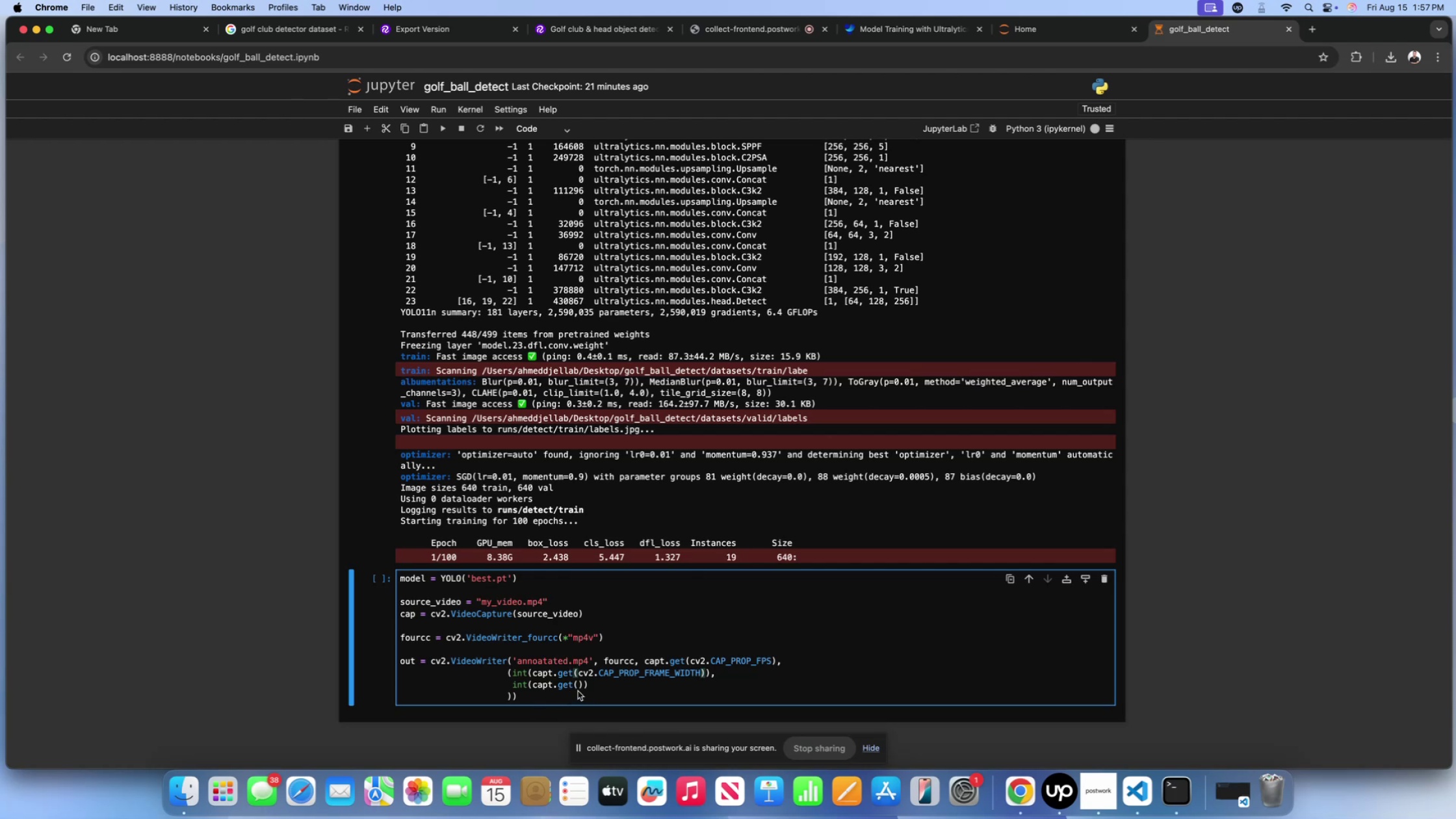 
left_click([578, 690])
 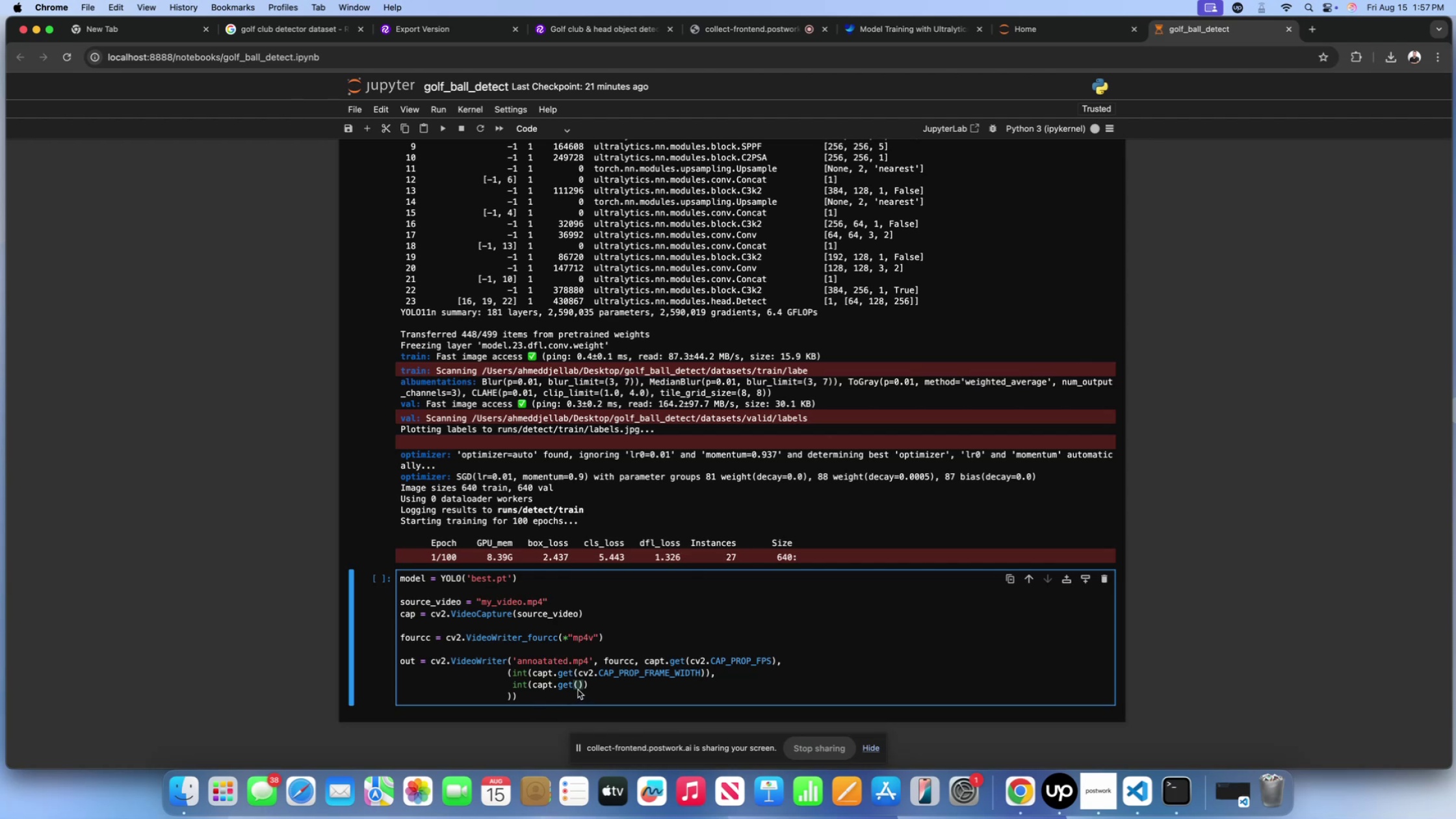 
type(cv2.CAP_PROP_FRAME)
 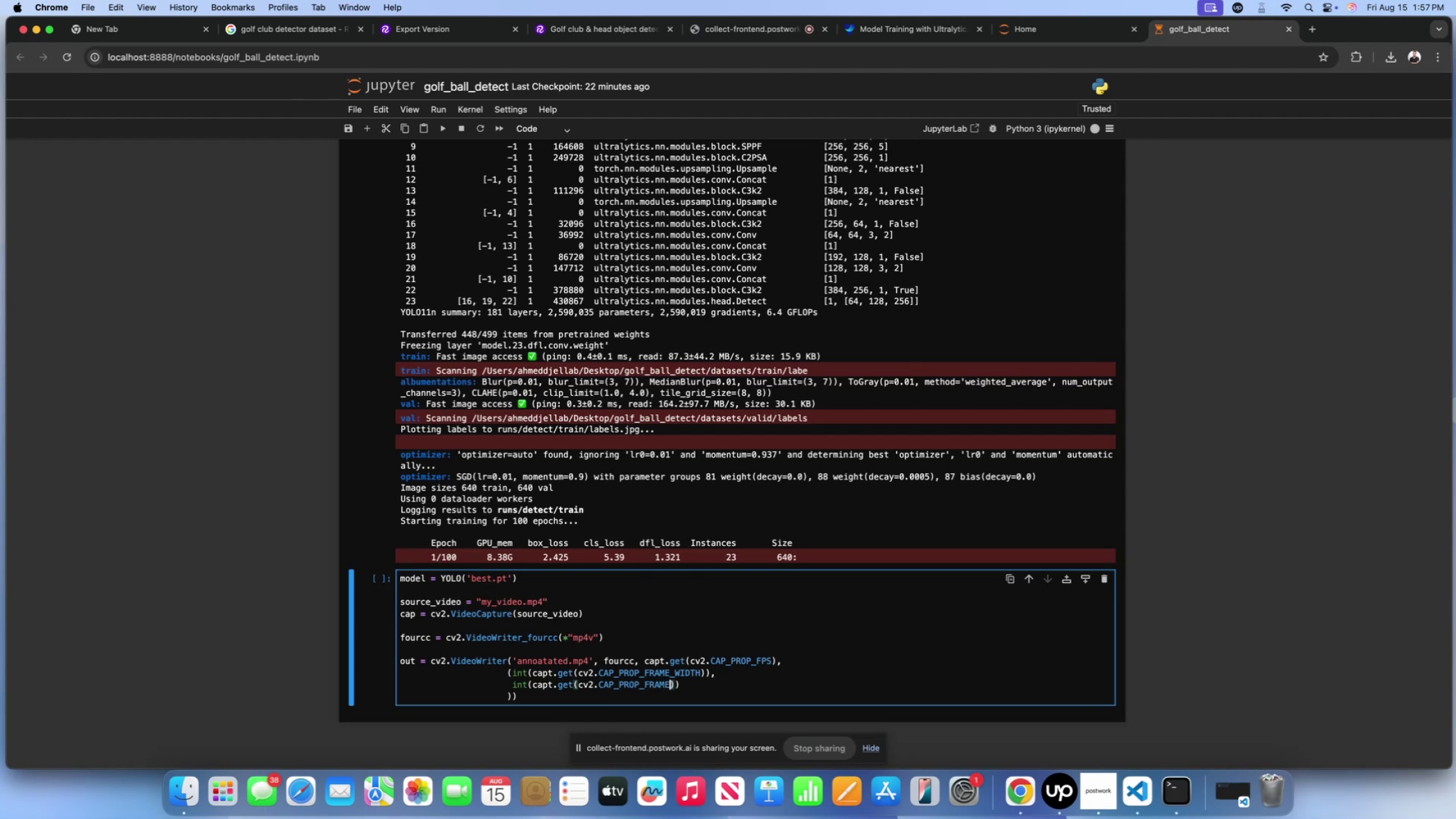 
hold_key(key=ShiftLeft, duration=0.97)
 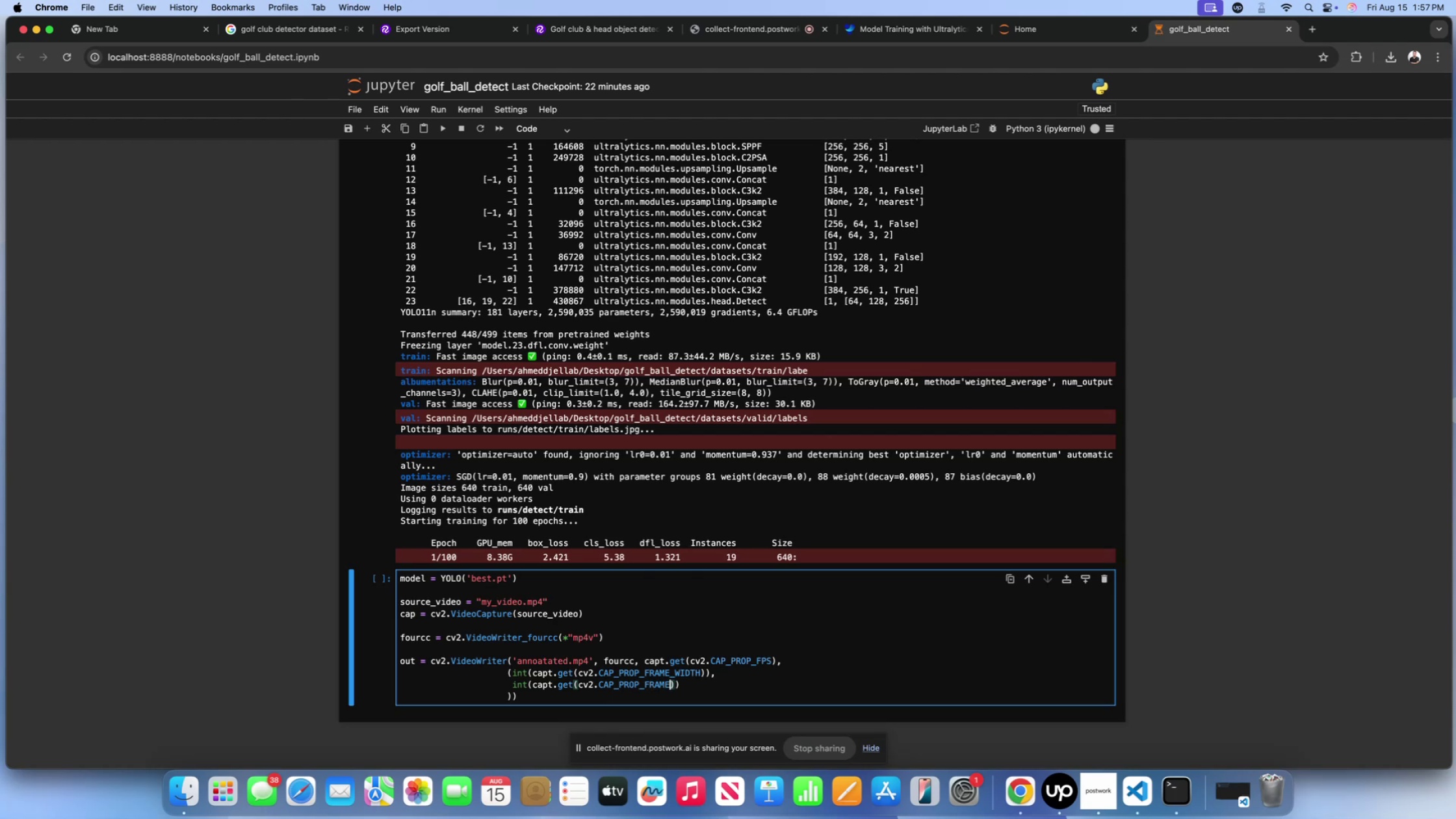 
type(_HI)
 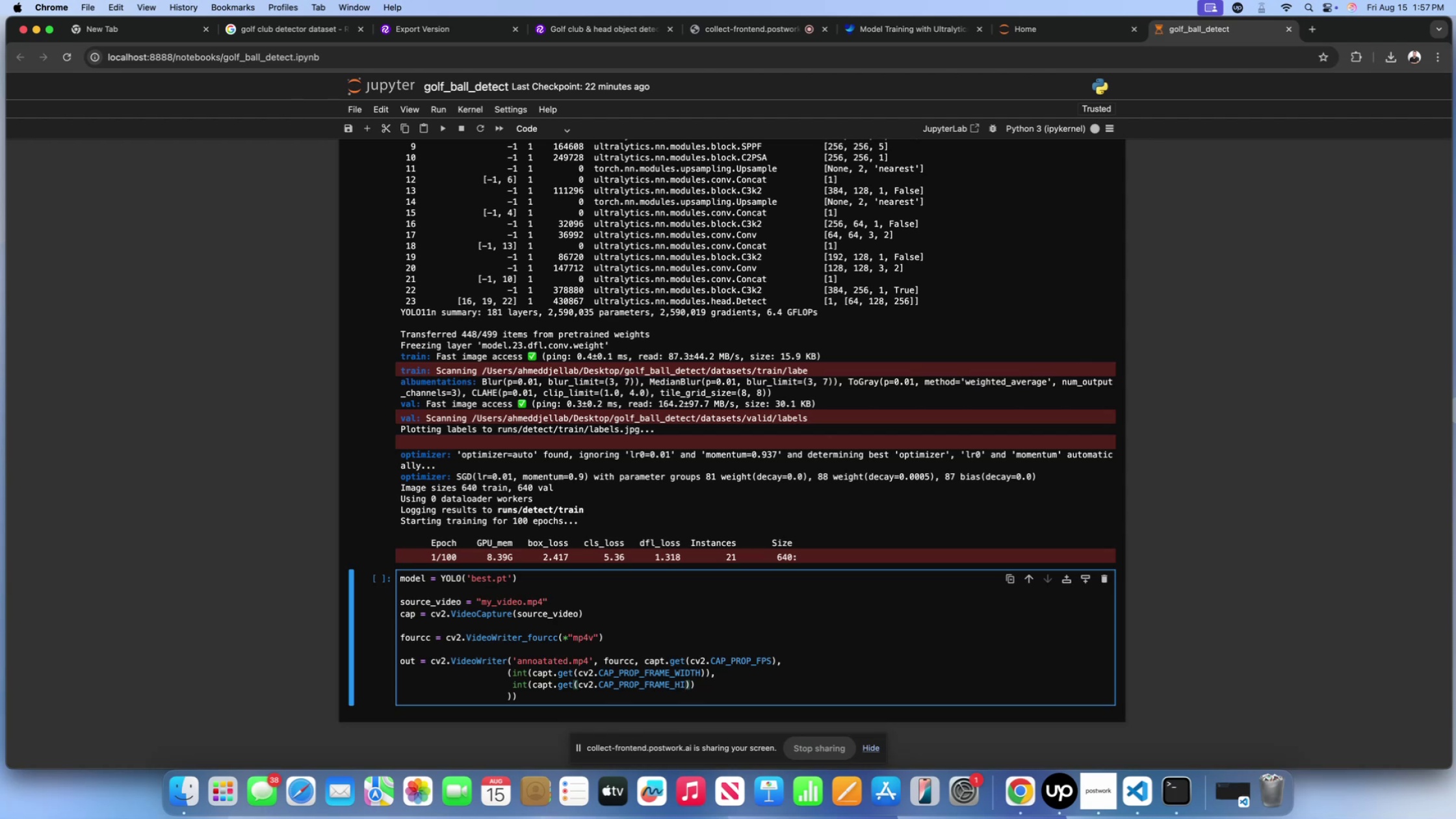 
key(Backspace)
type(EIGHT)
 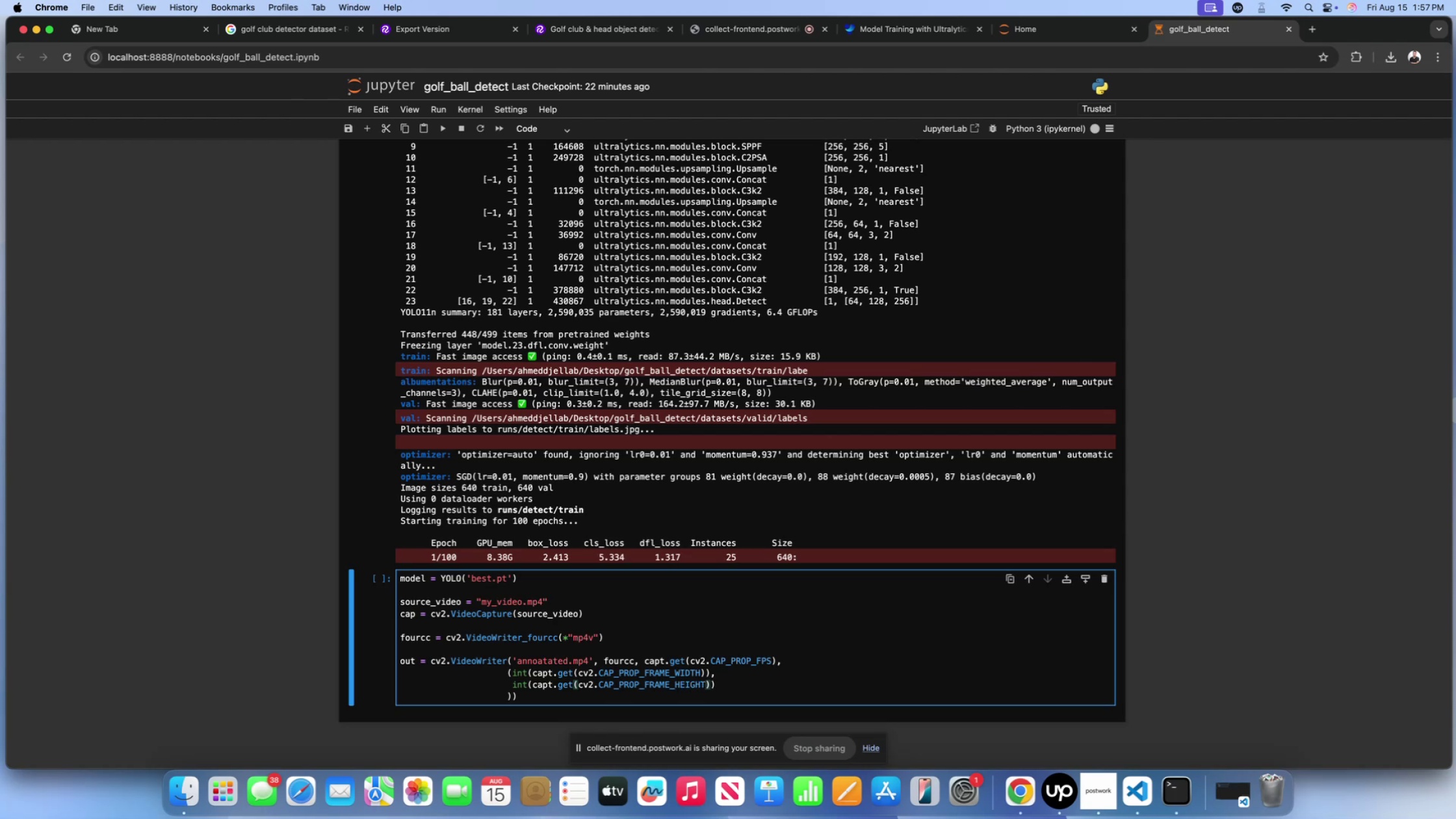 
scroll: coordinate [580, 661], scroll_direction: down, amount: 18.0
 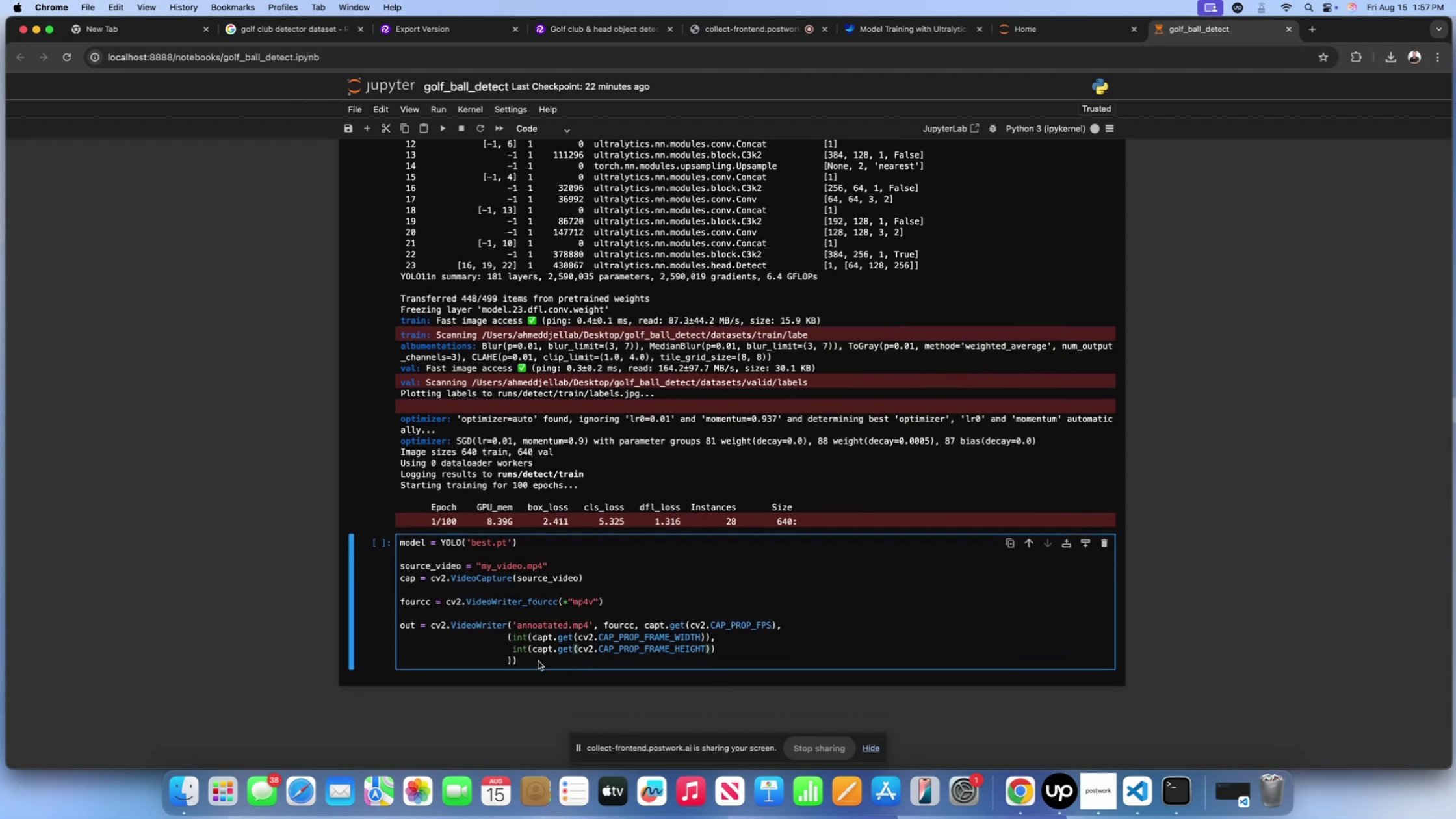 
left_click([535, 658])
 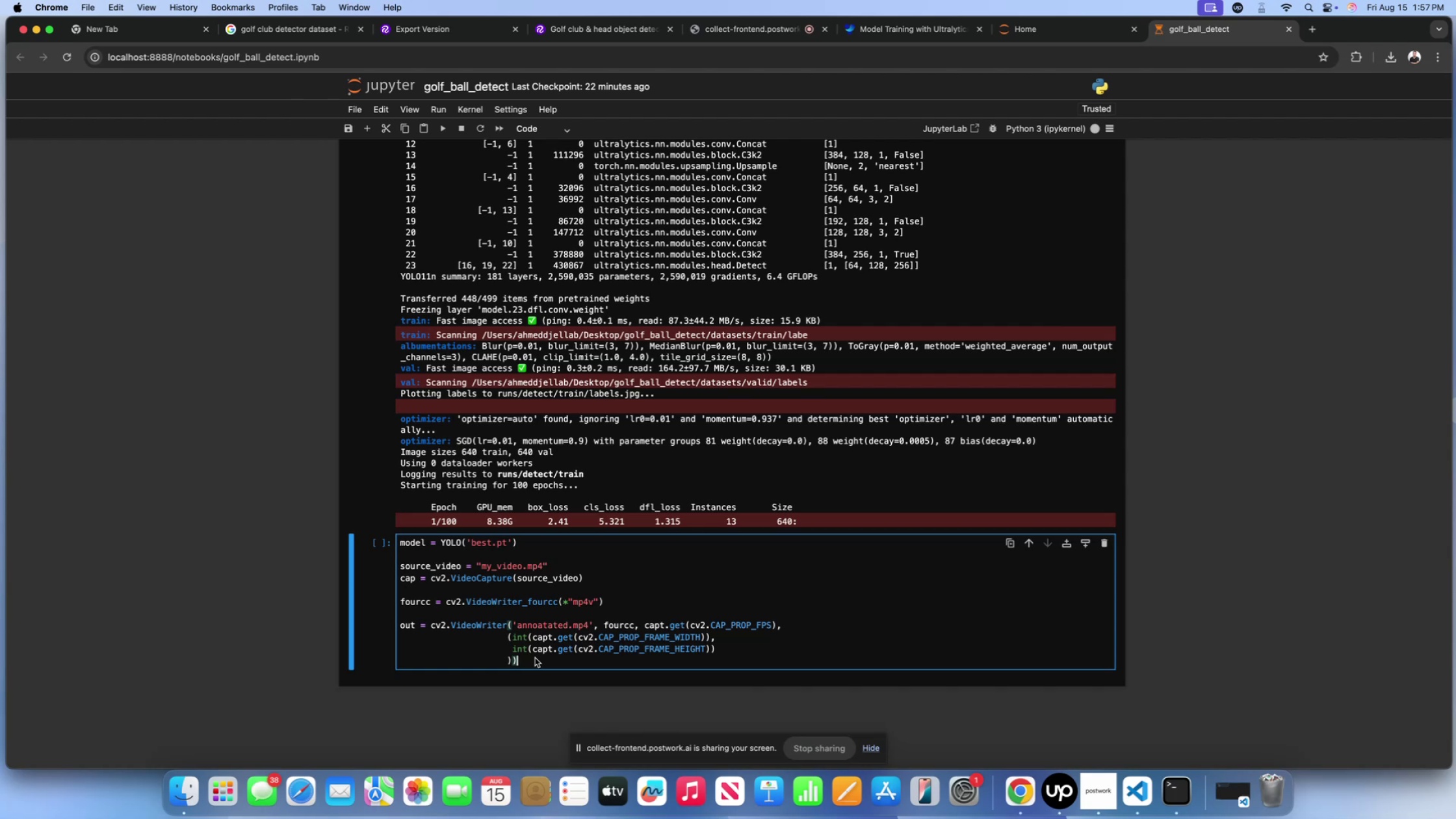 
key(Enter)
 